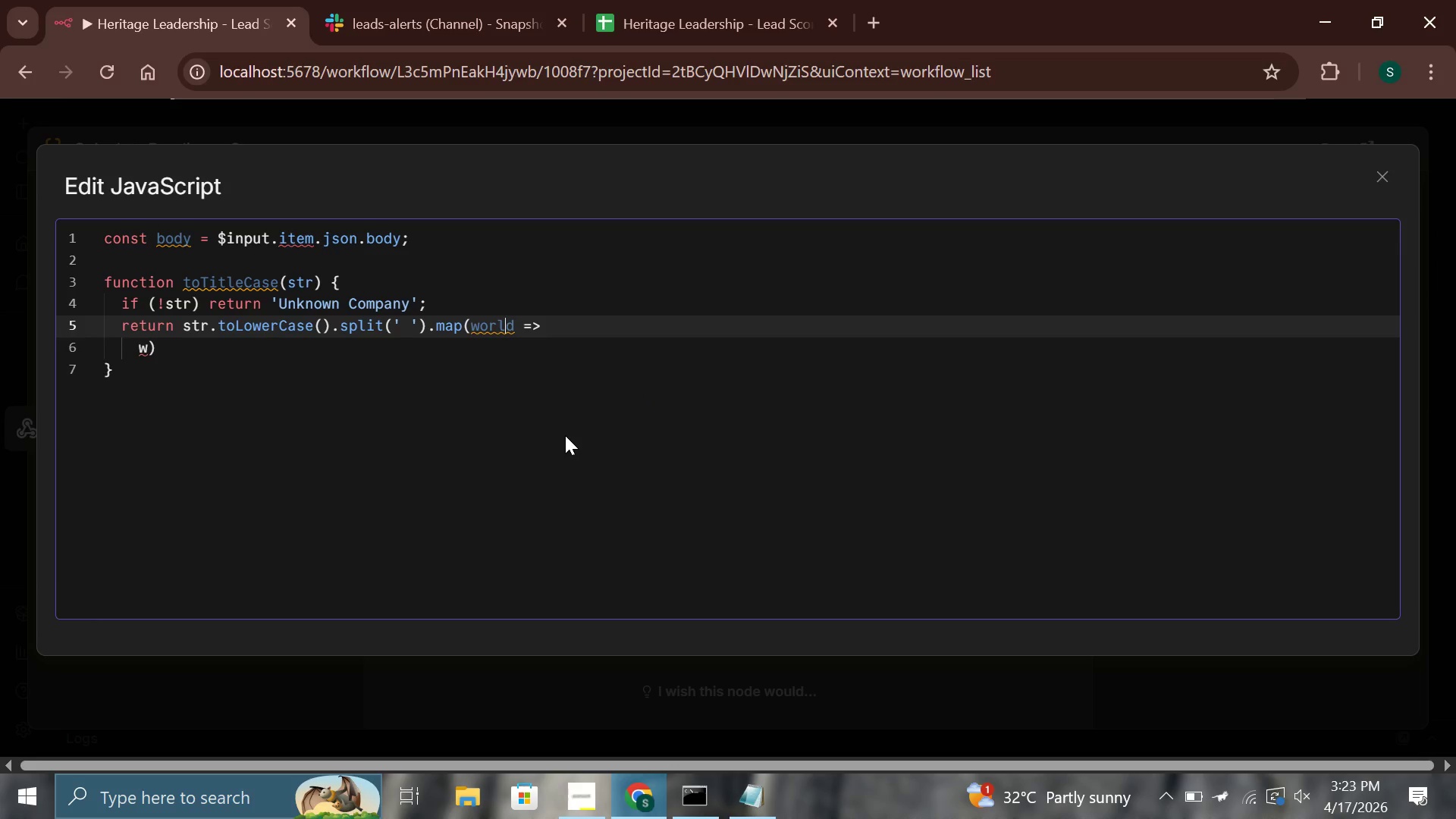 
key(Backspace)
 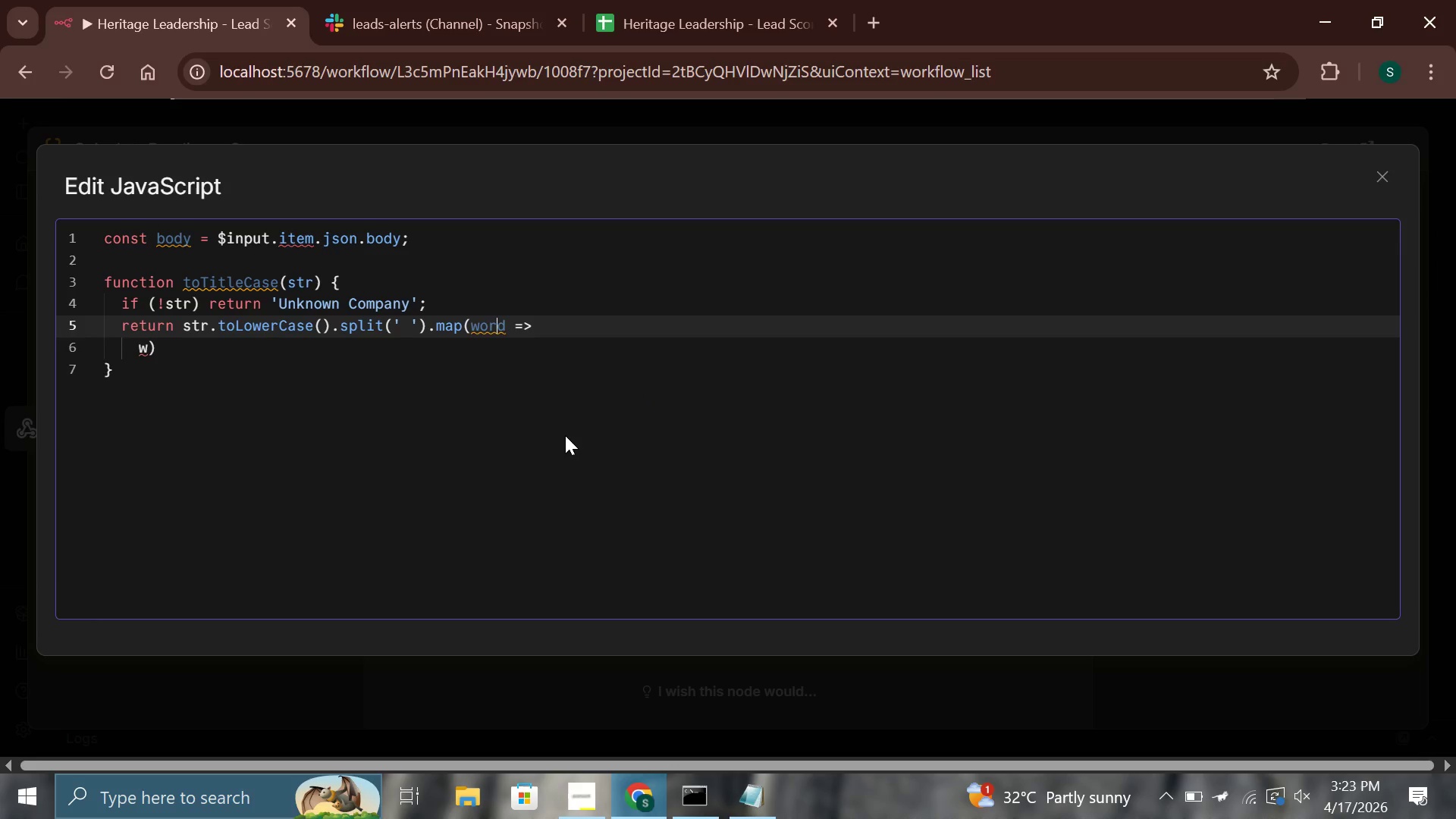 
key(ArrowRight)
 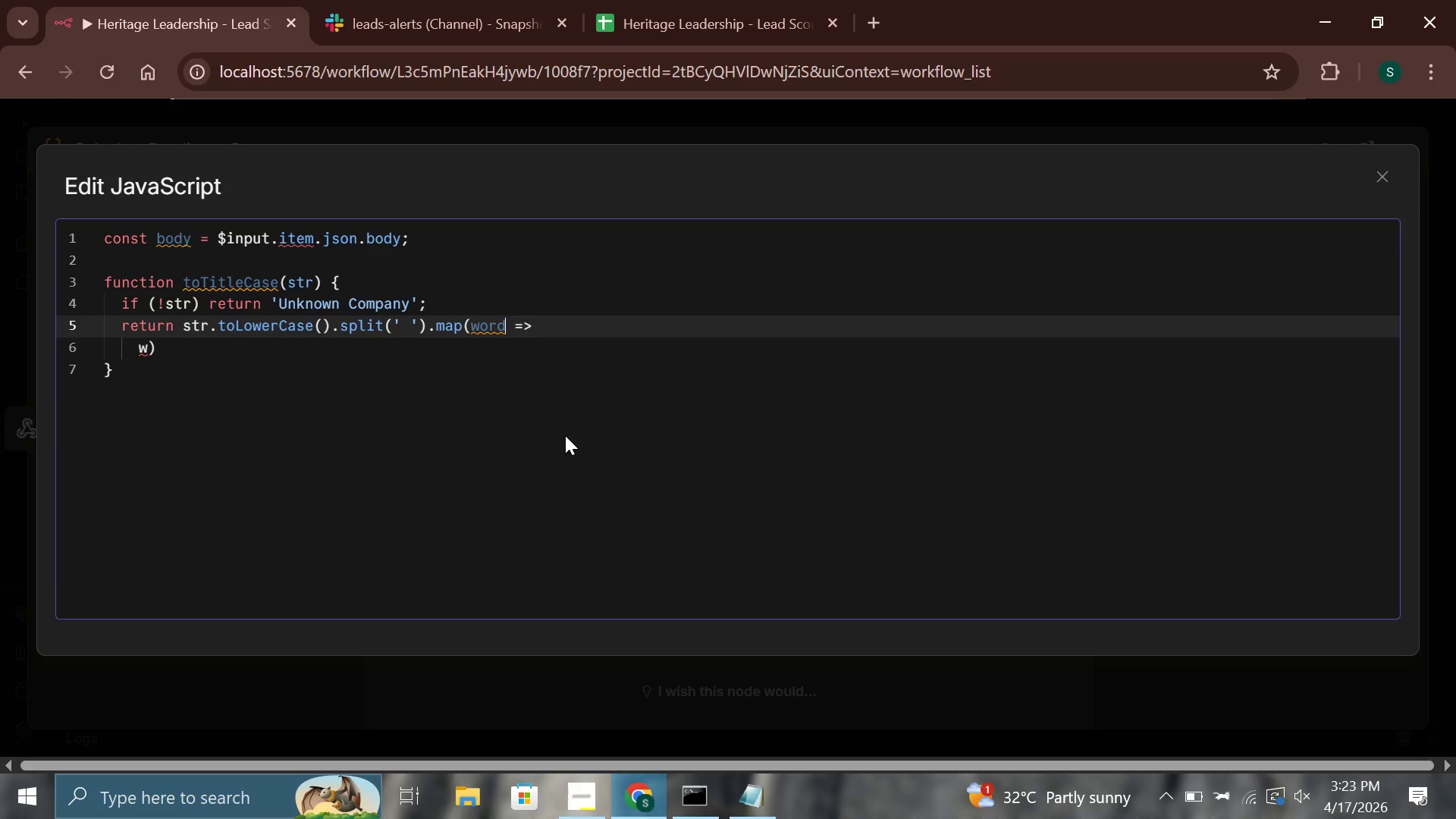 
key(ArrowRight)
 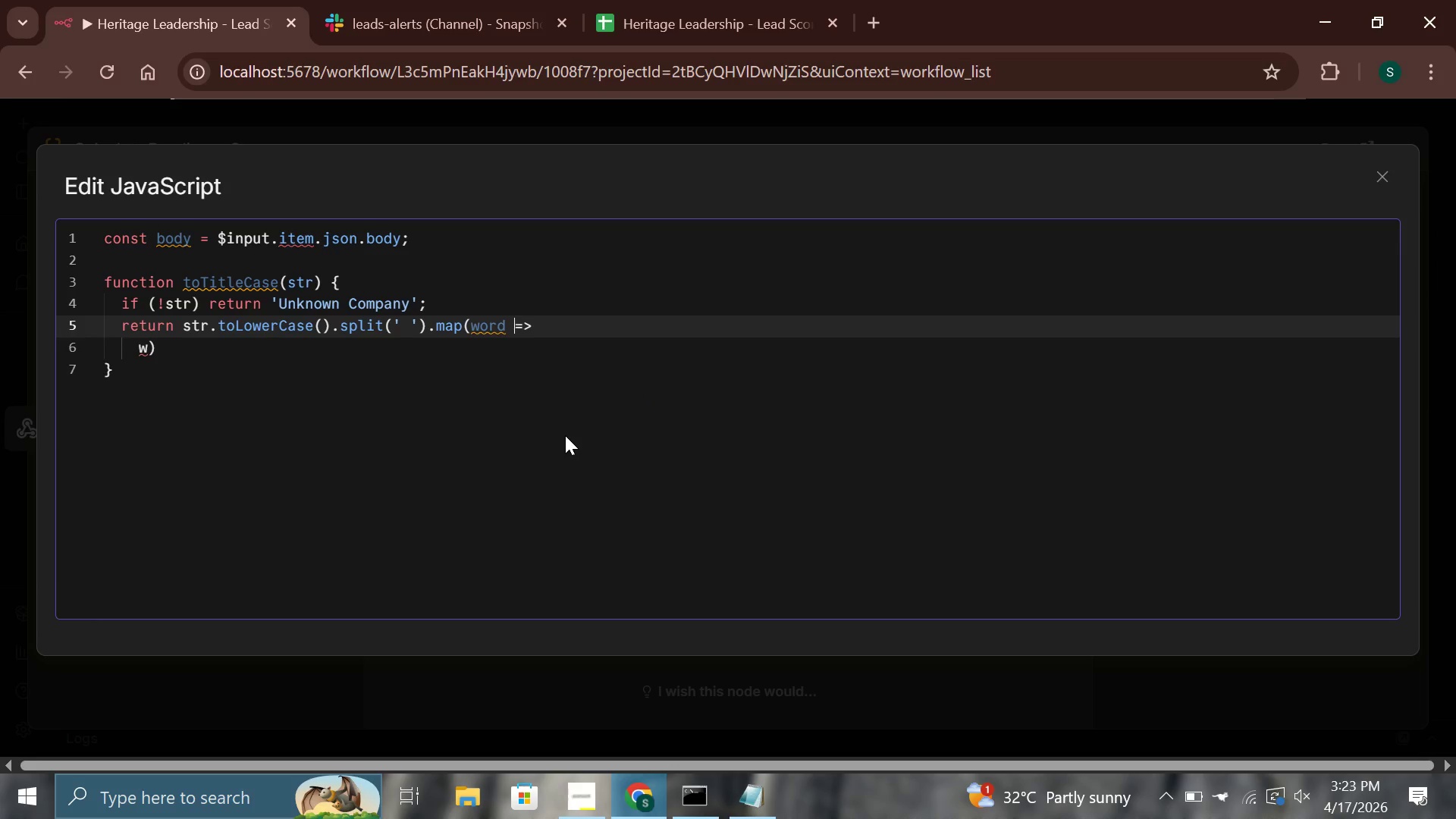 
key(ArrowRight)
 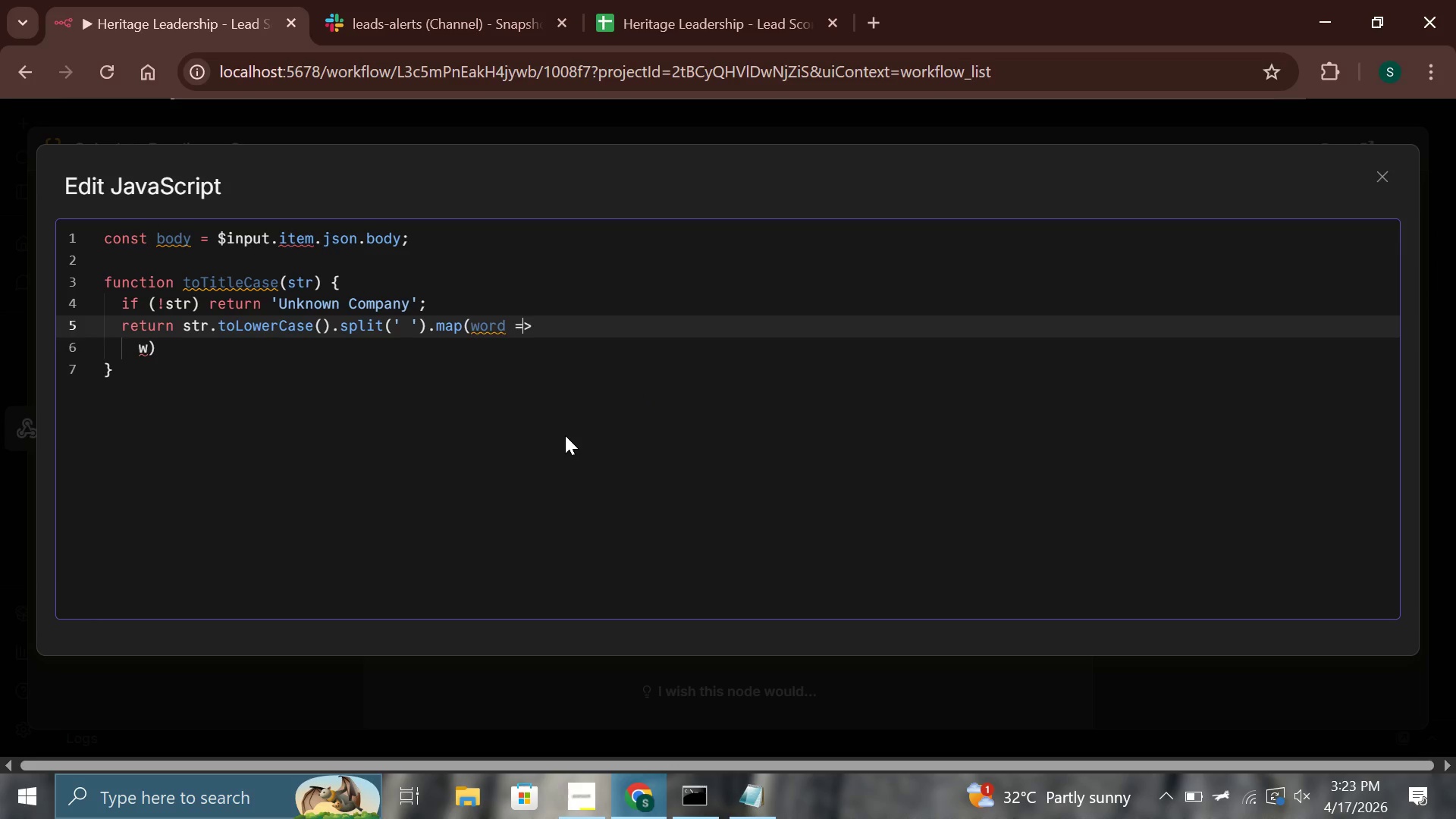 
key(ArrowRight)
 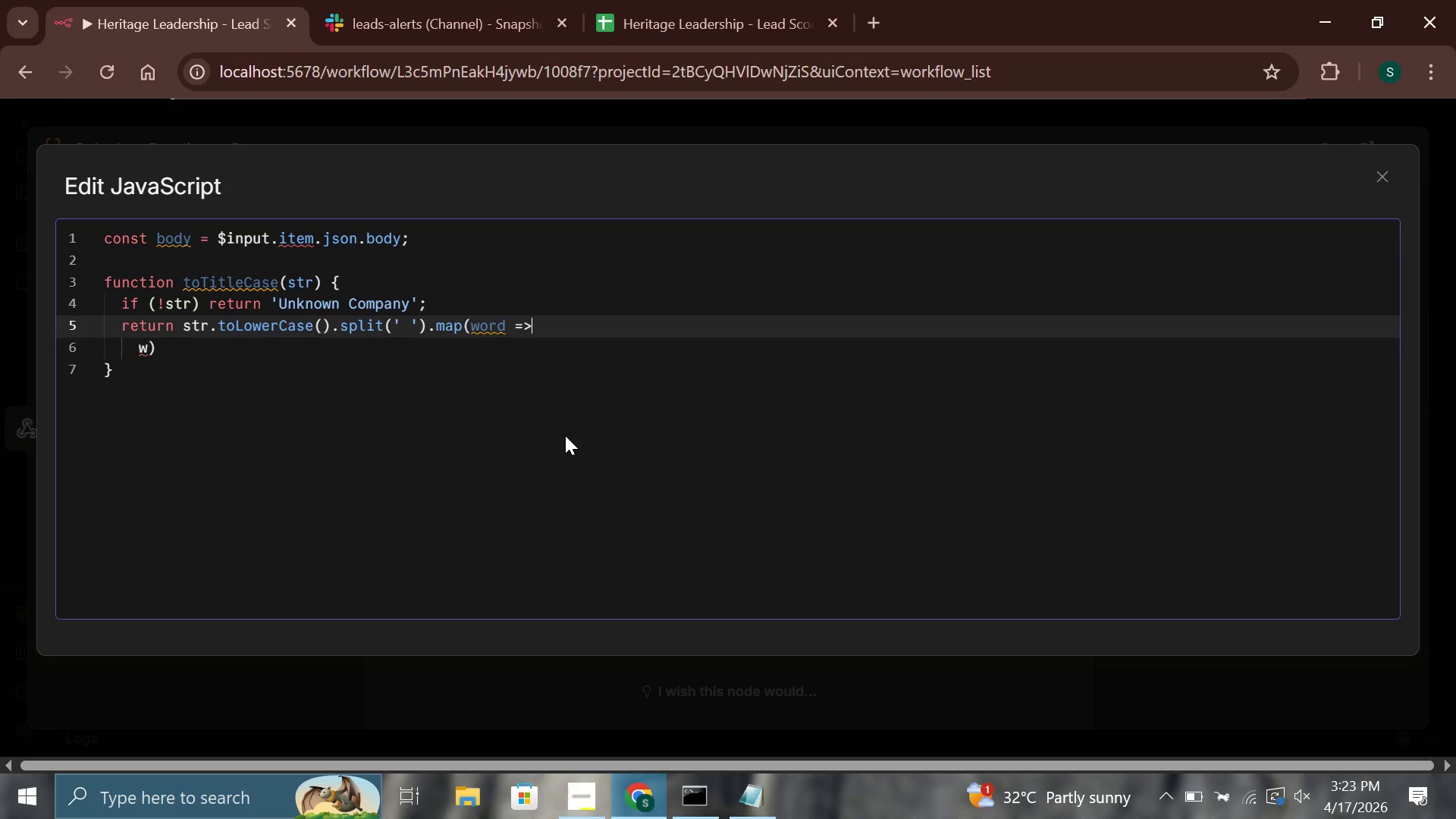 
key(ArrowRight)
 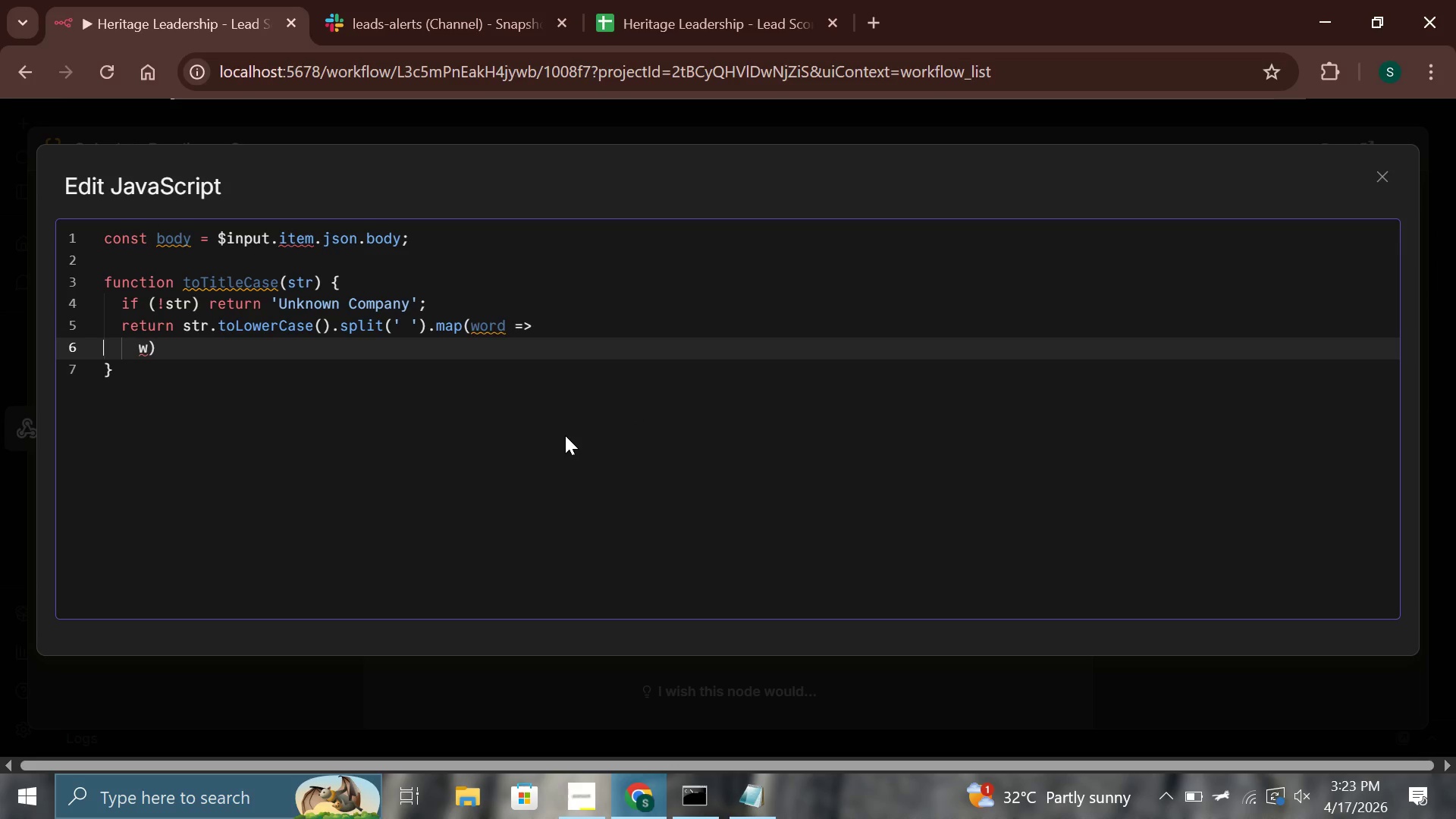 
key(ArrowRight)
 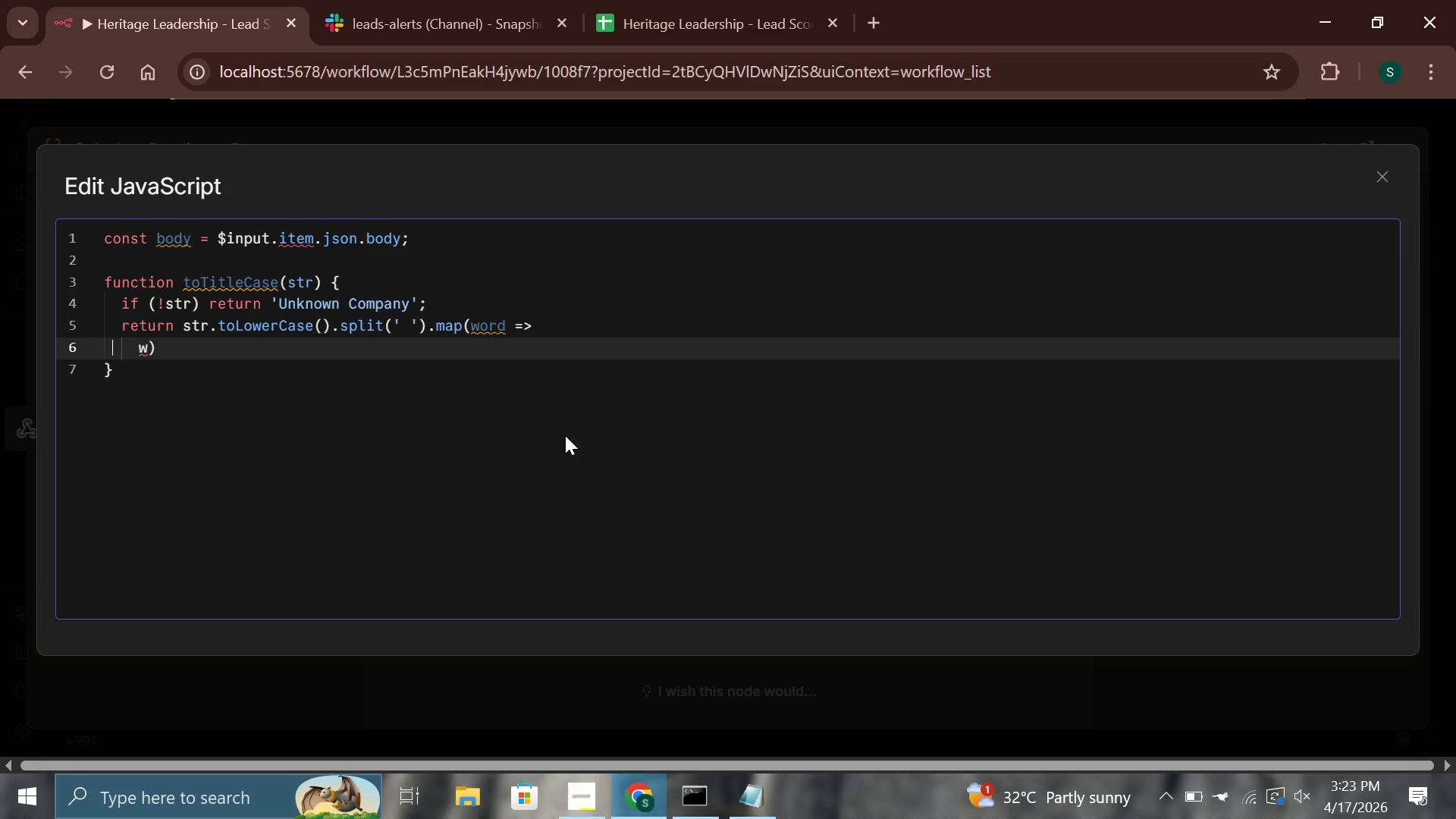 
key(ArrowRight)
 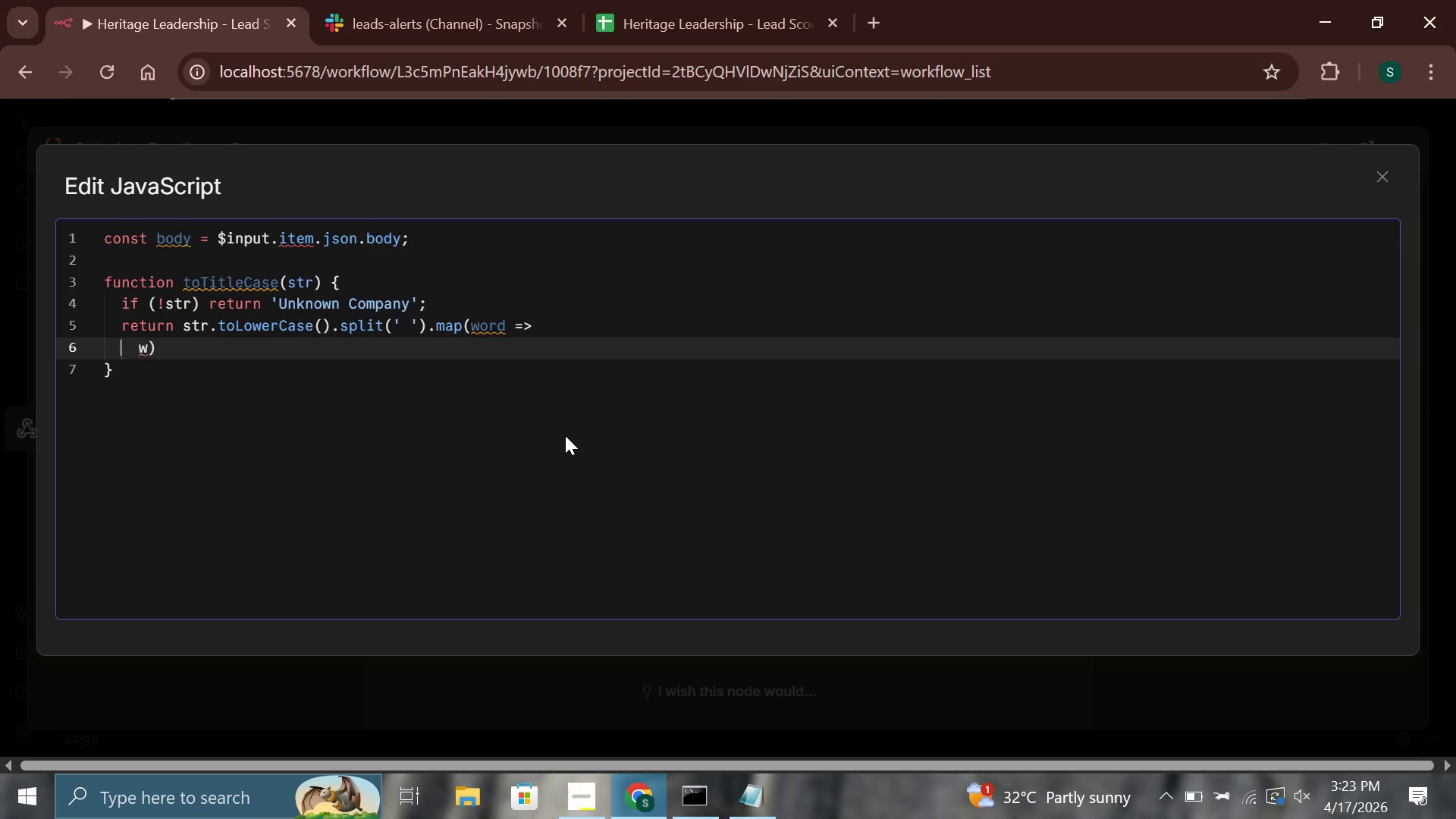 
key(ArrowRight)
 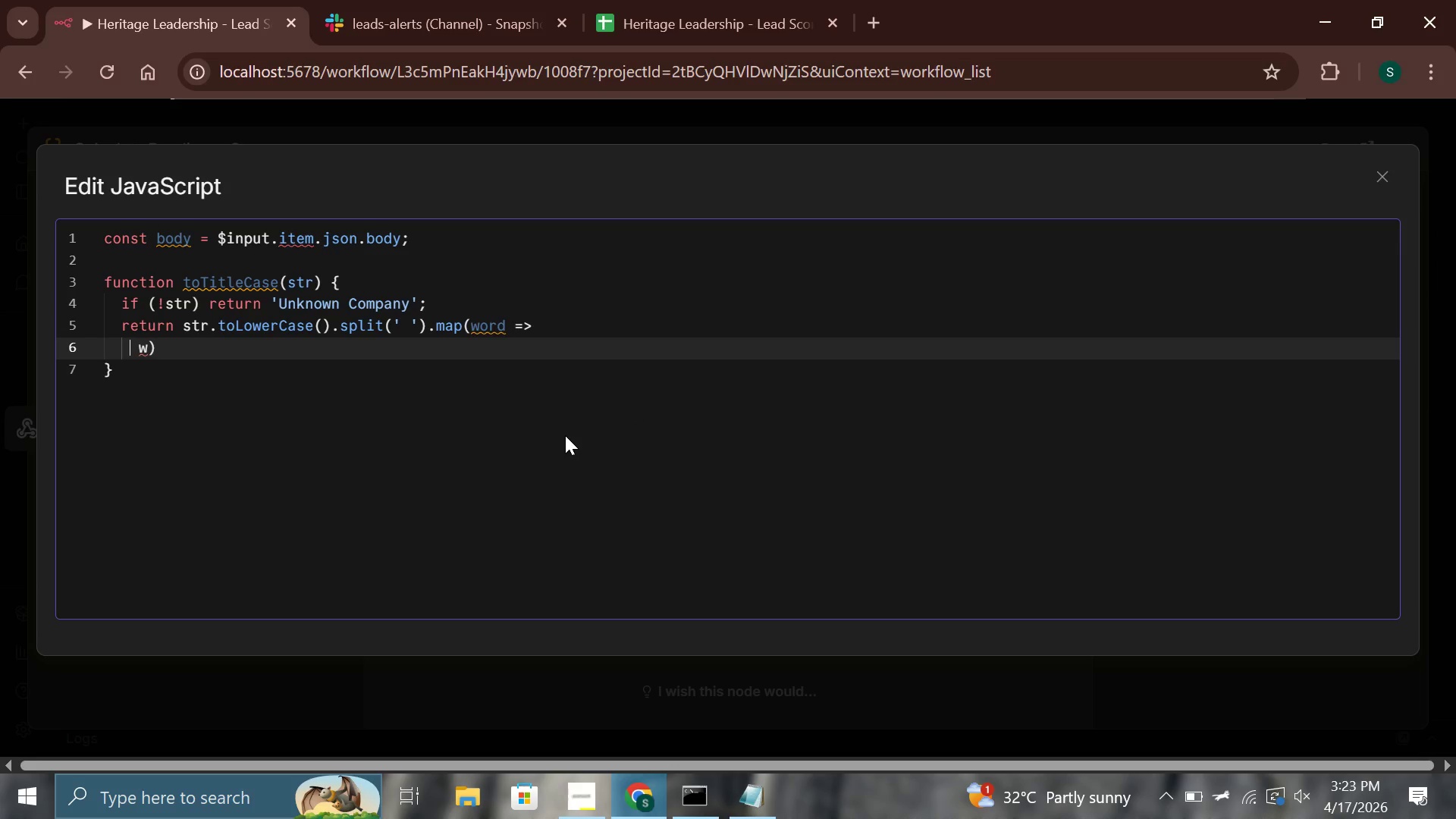 
key(ArrowRight)
 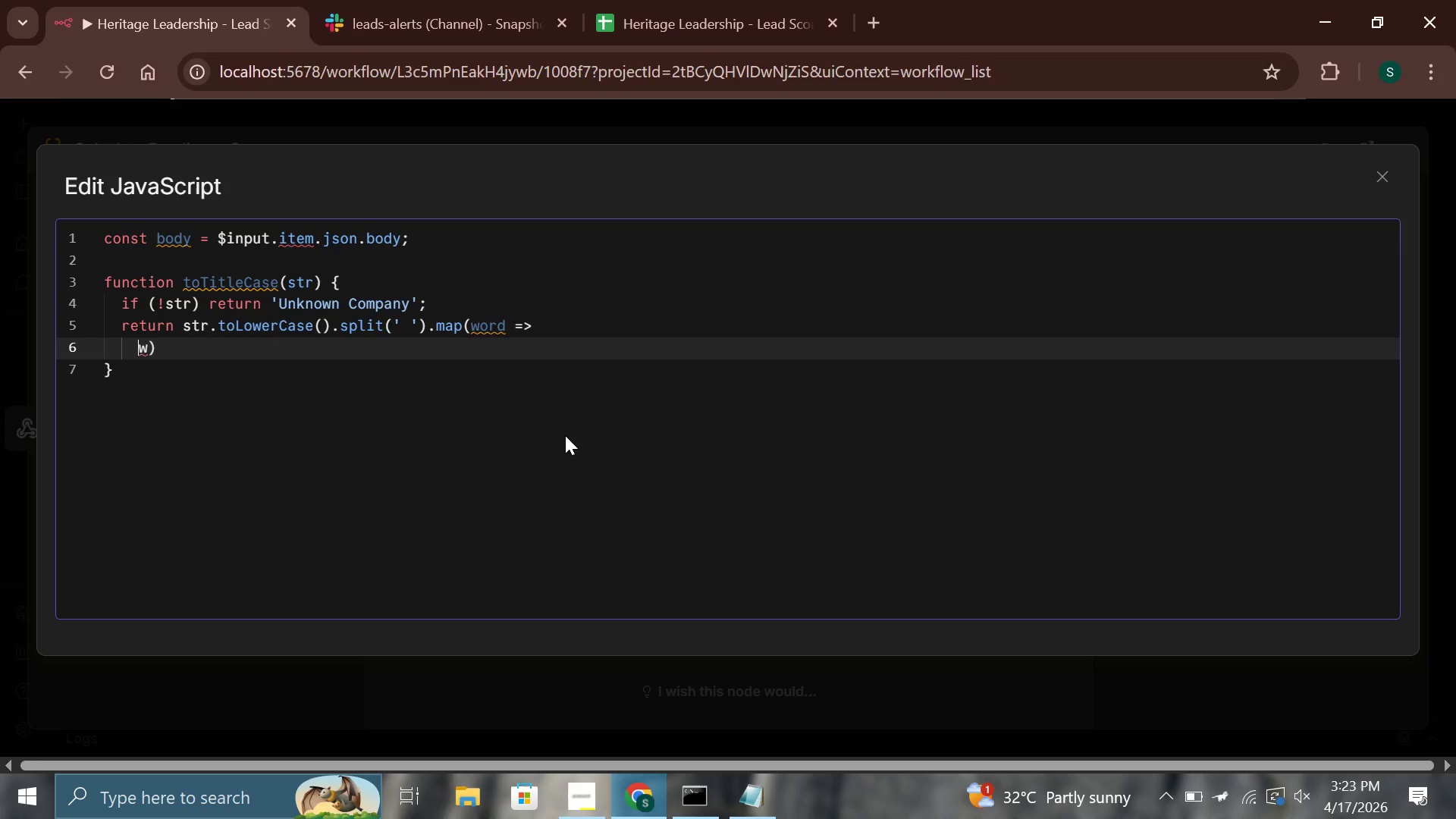 
key(ArrowRight)
 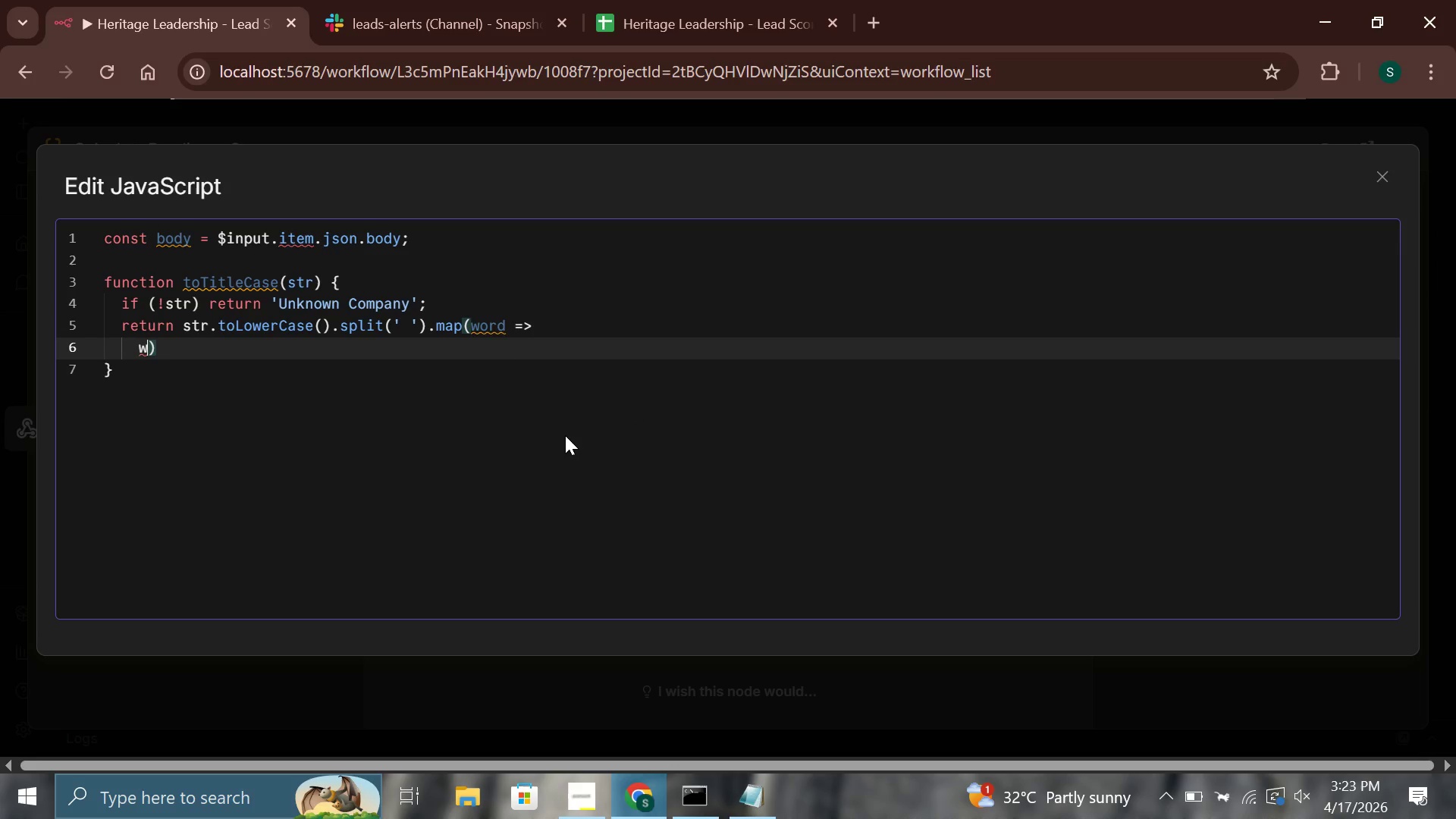 
type(ord.charAt(0)
 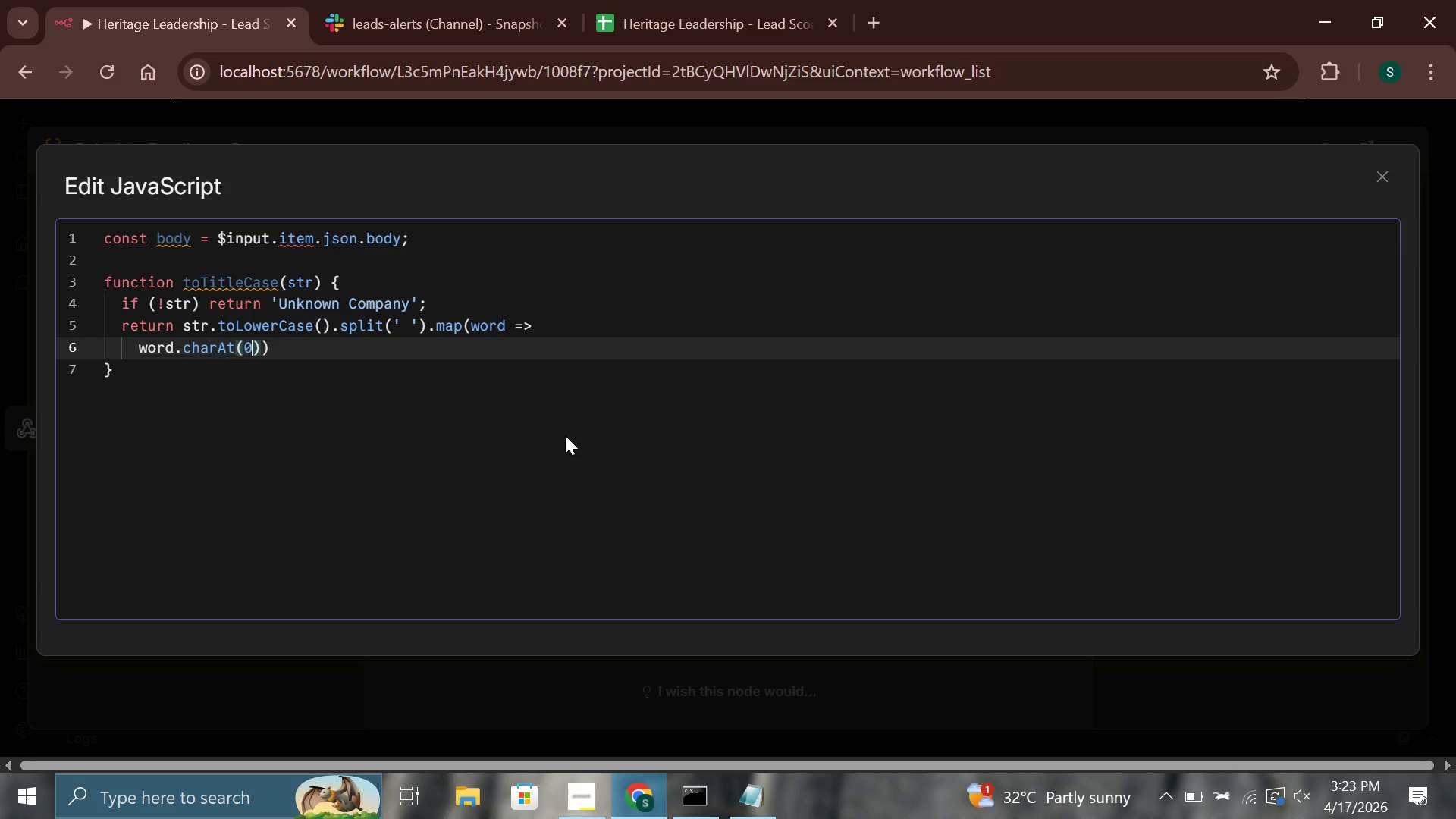 
key(ArrowRight)
 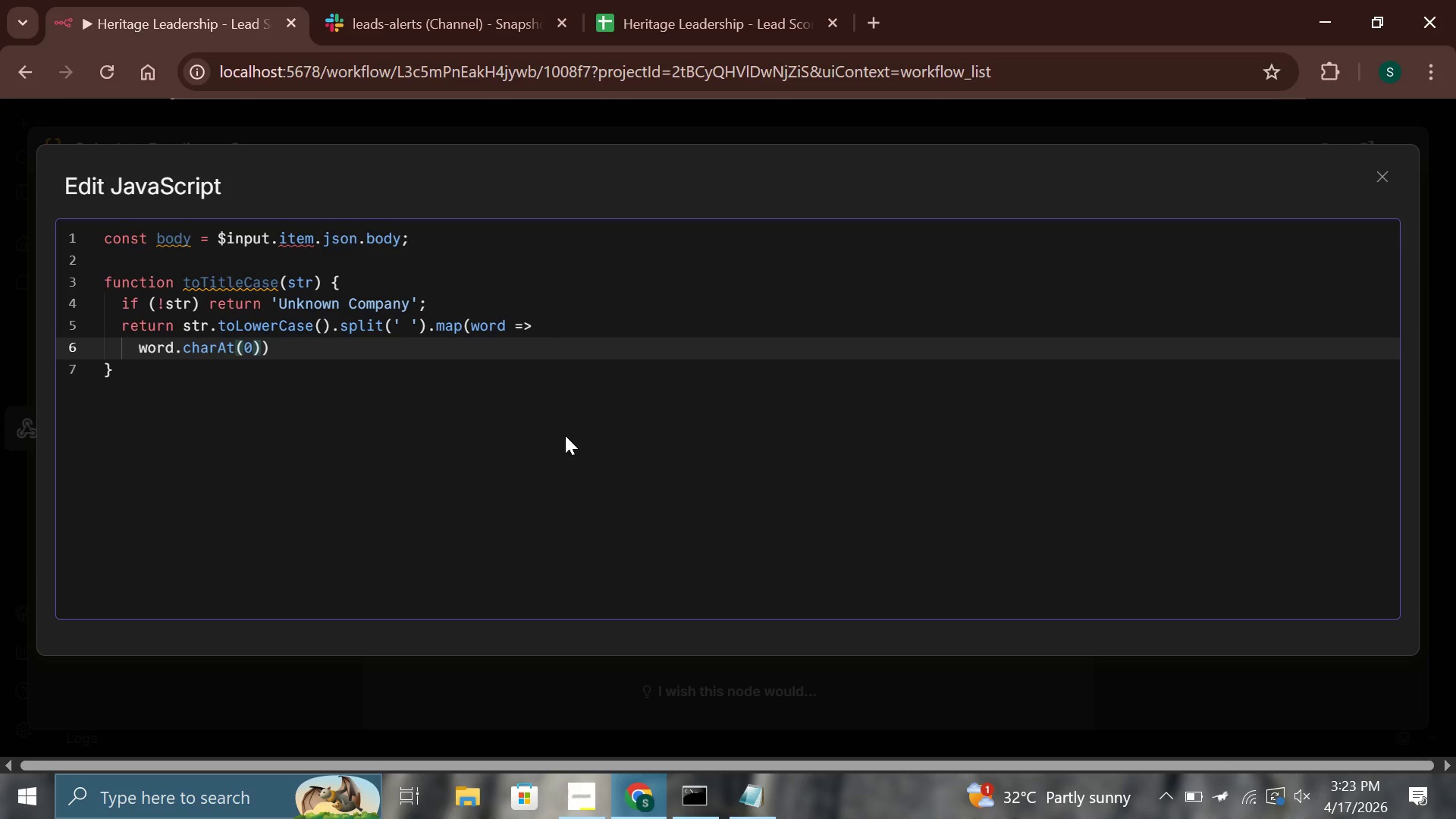 
type(.toUpperCase()
 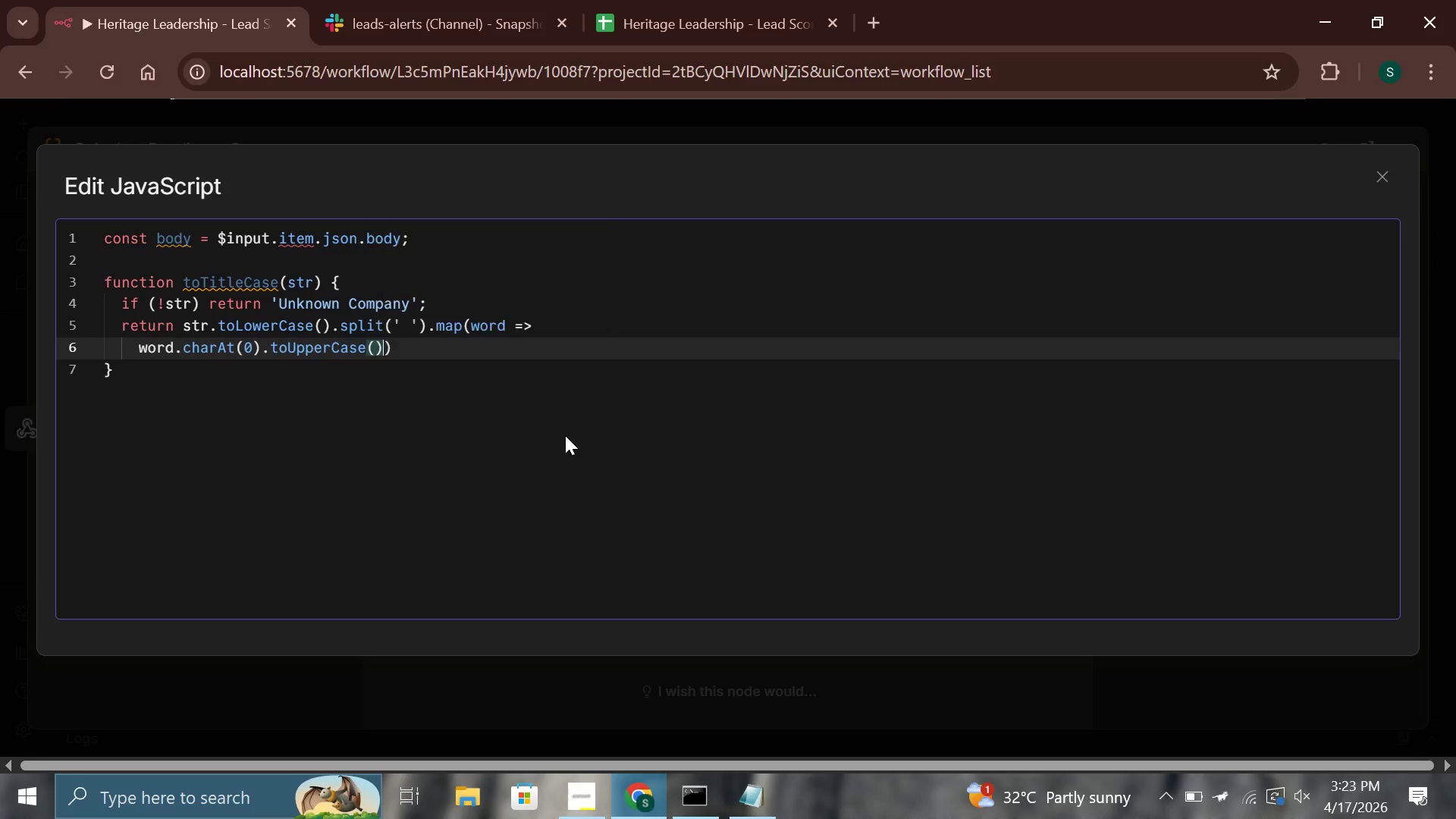 
 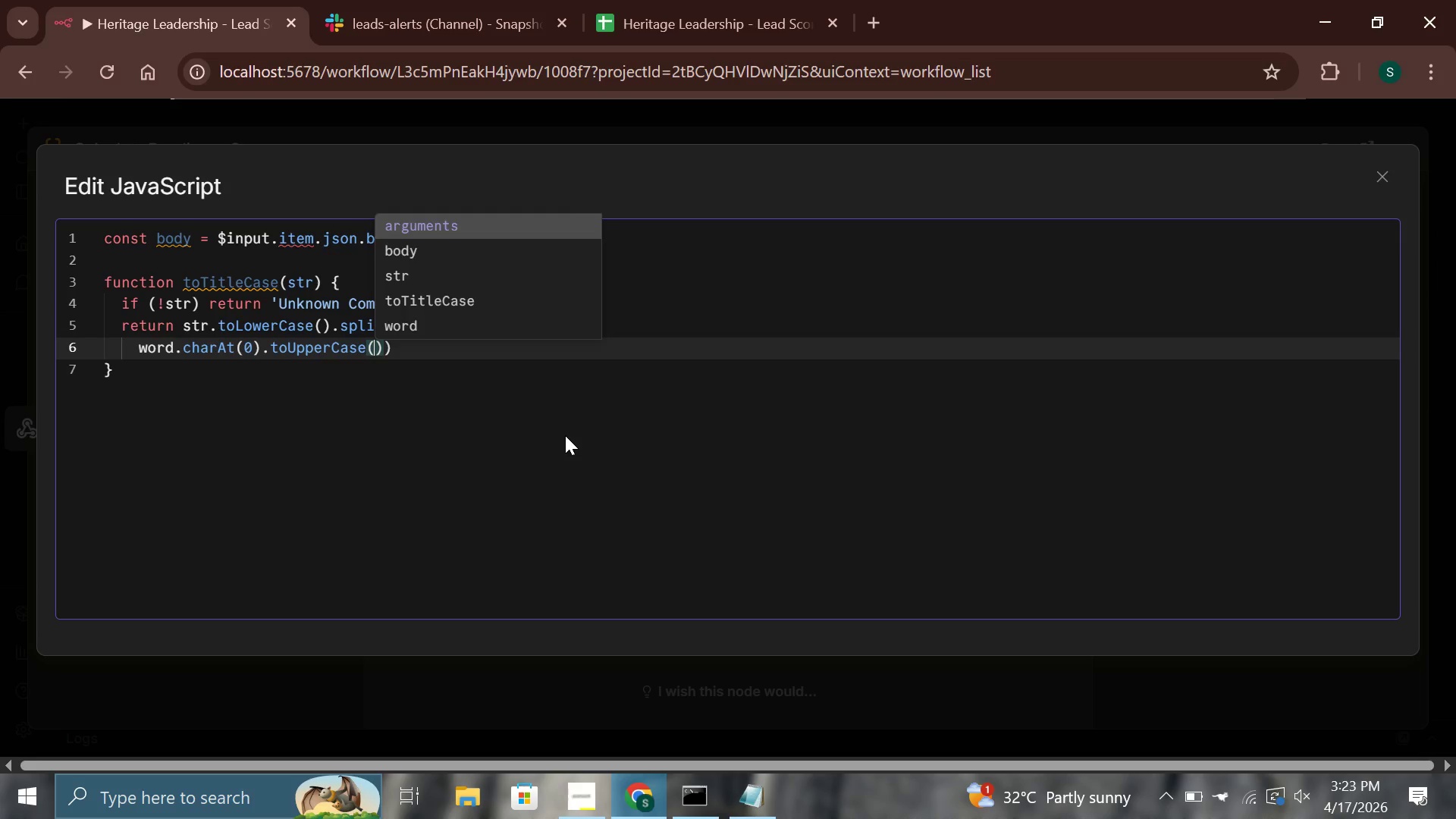 
key(ArrowRight)
 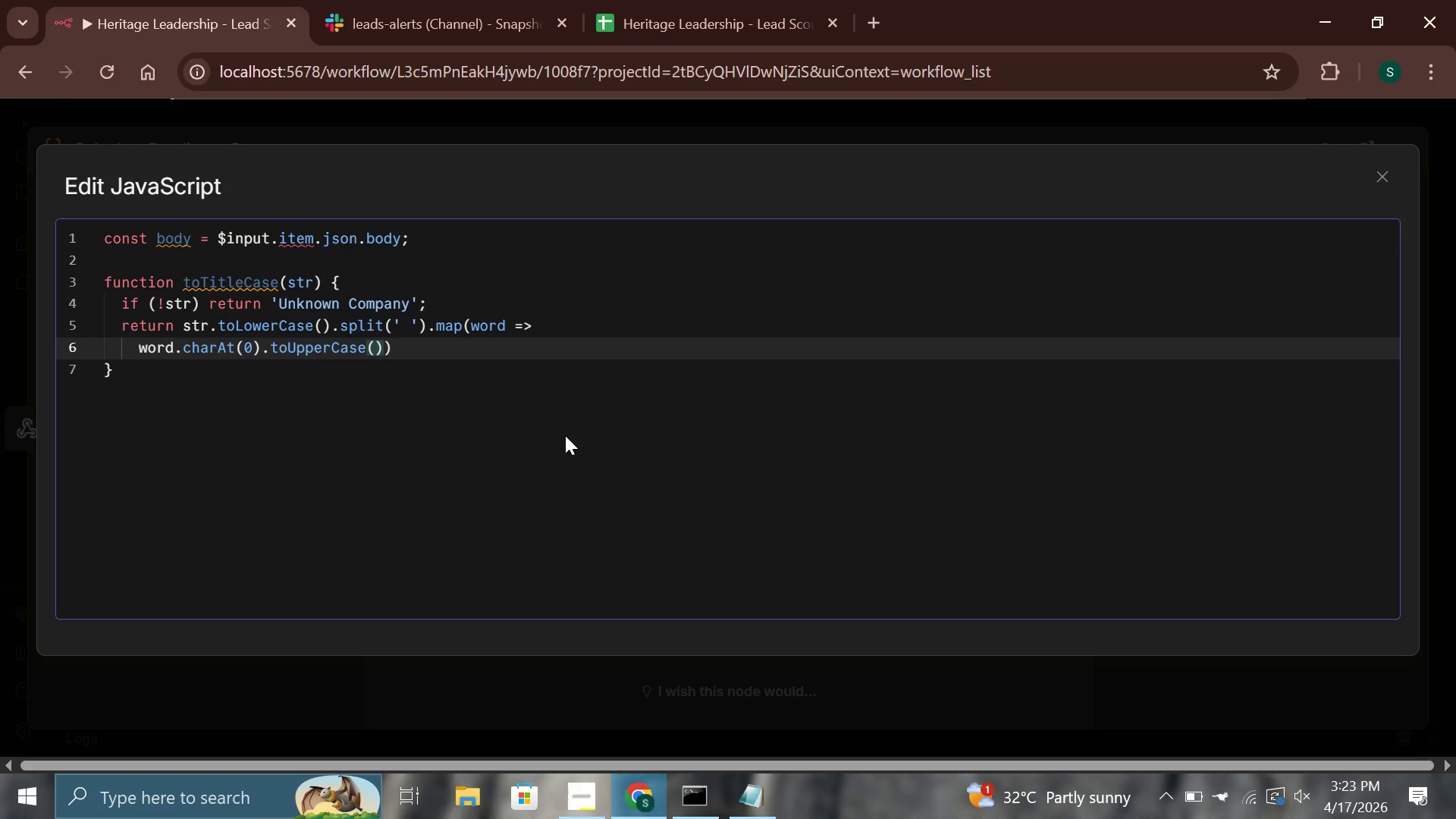 
type( + word.slice(1)
 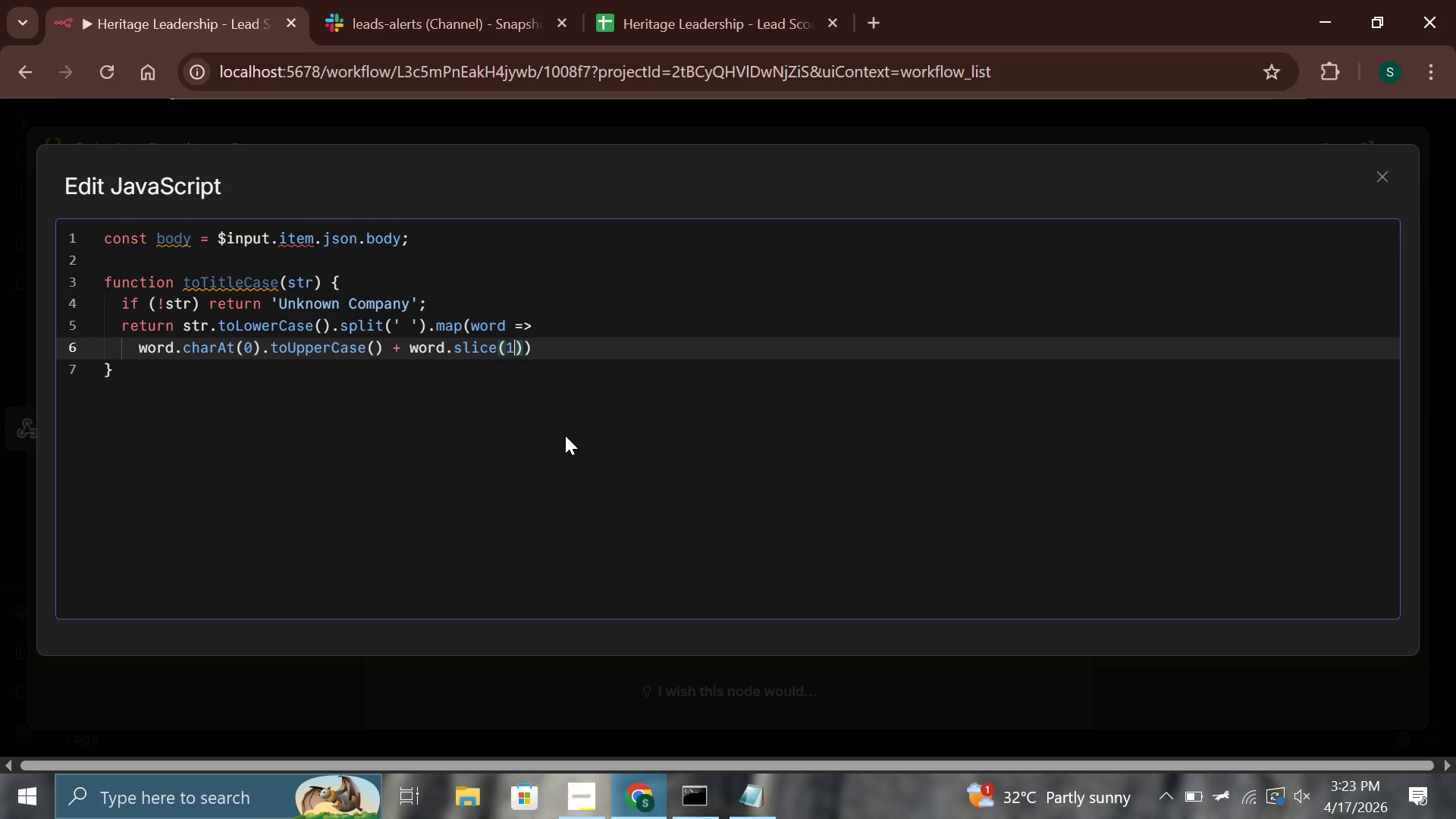 
key(ArrowRight)
 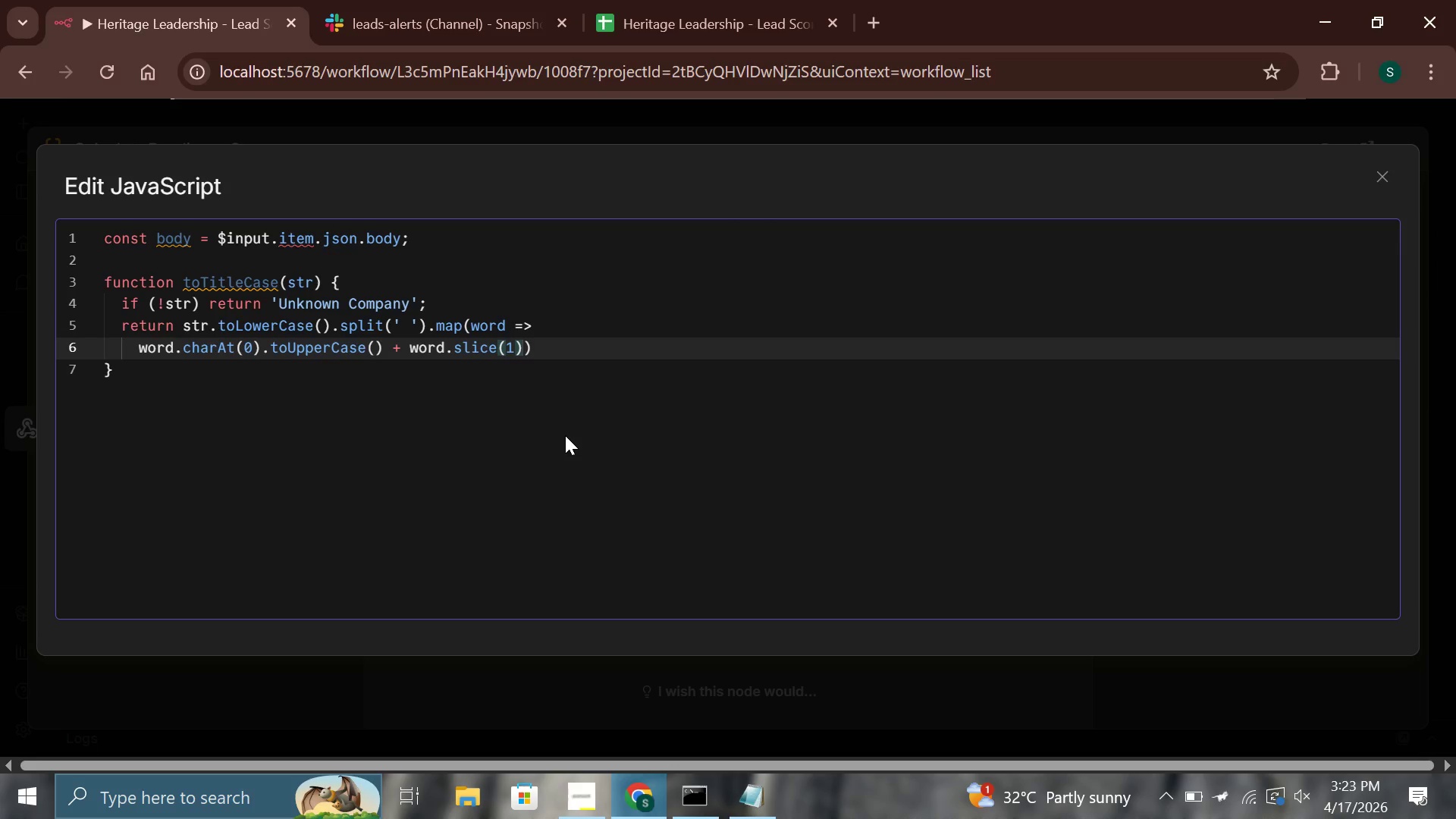 
key(Enter)
 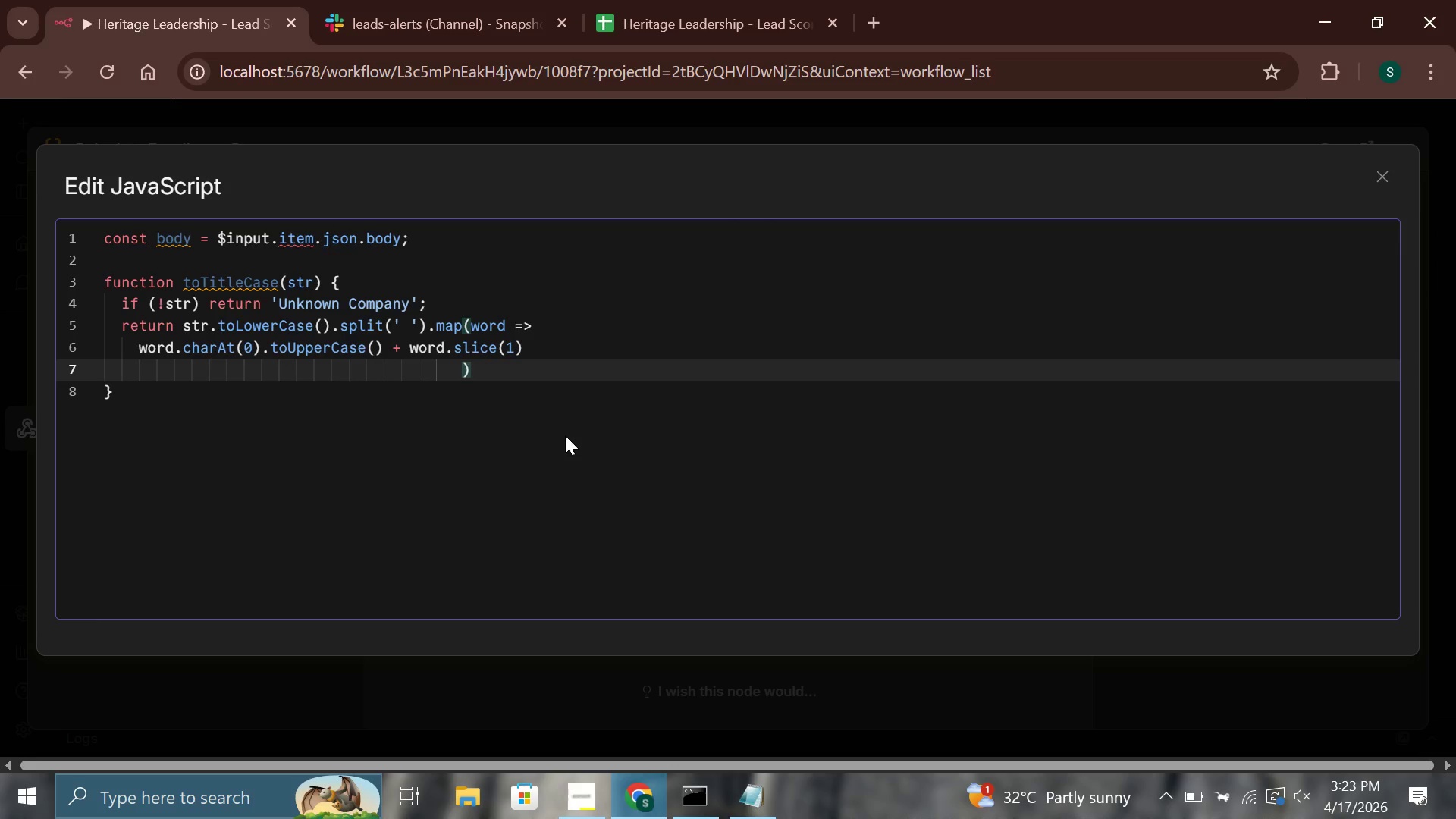 
key(Backspace)
 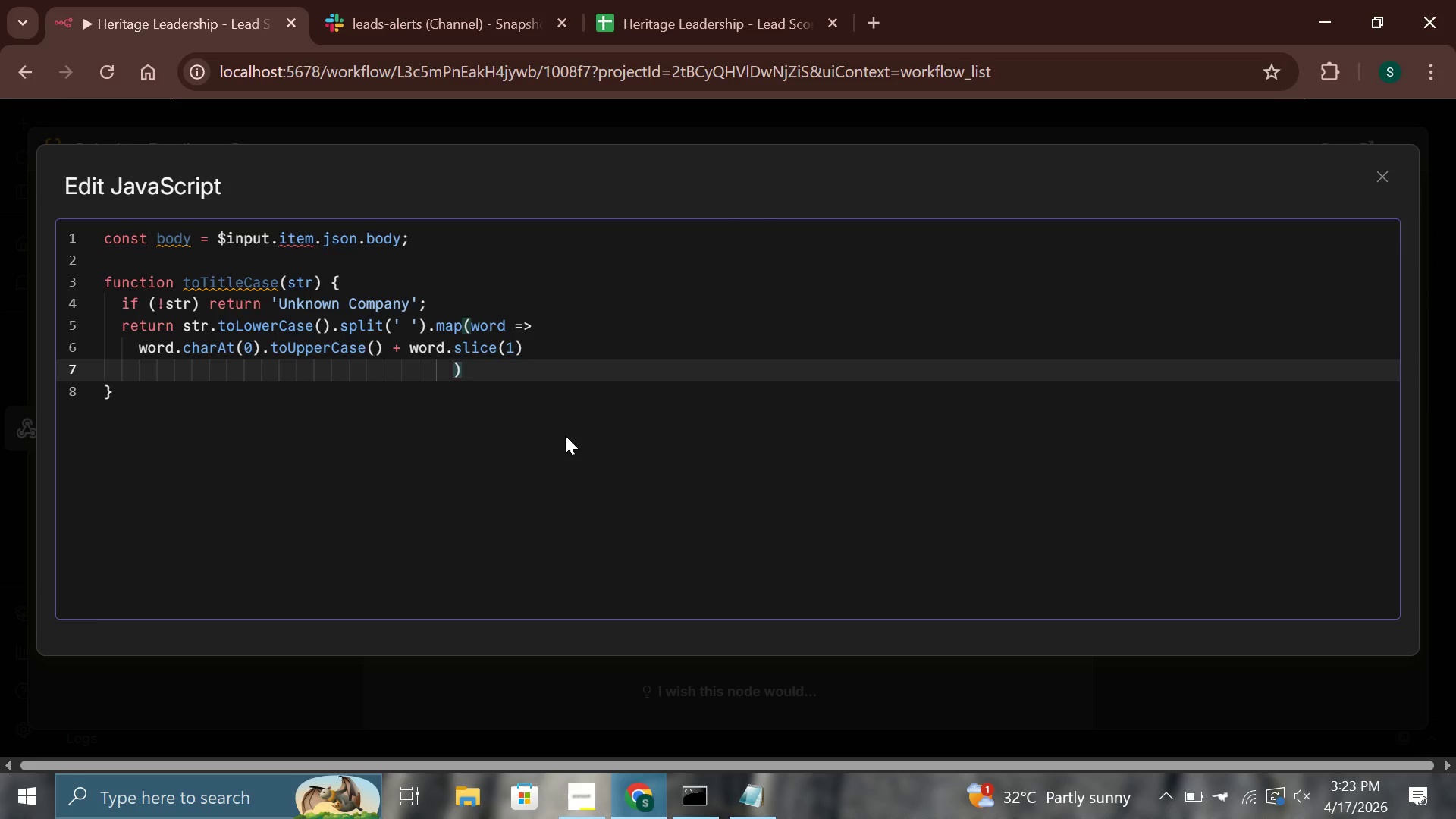 
key(Backspace)
 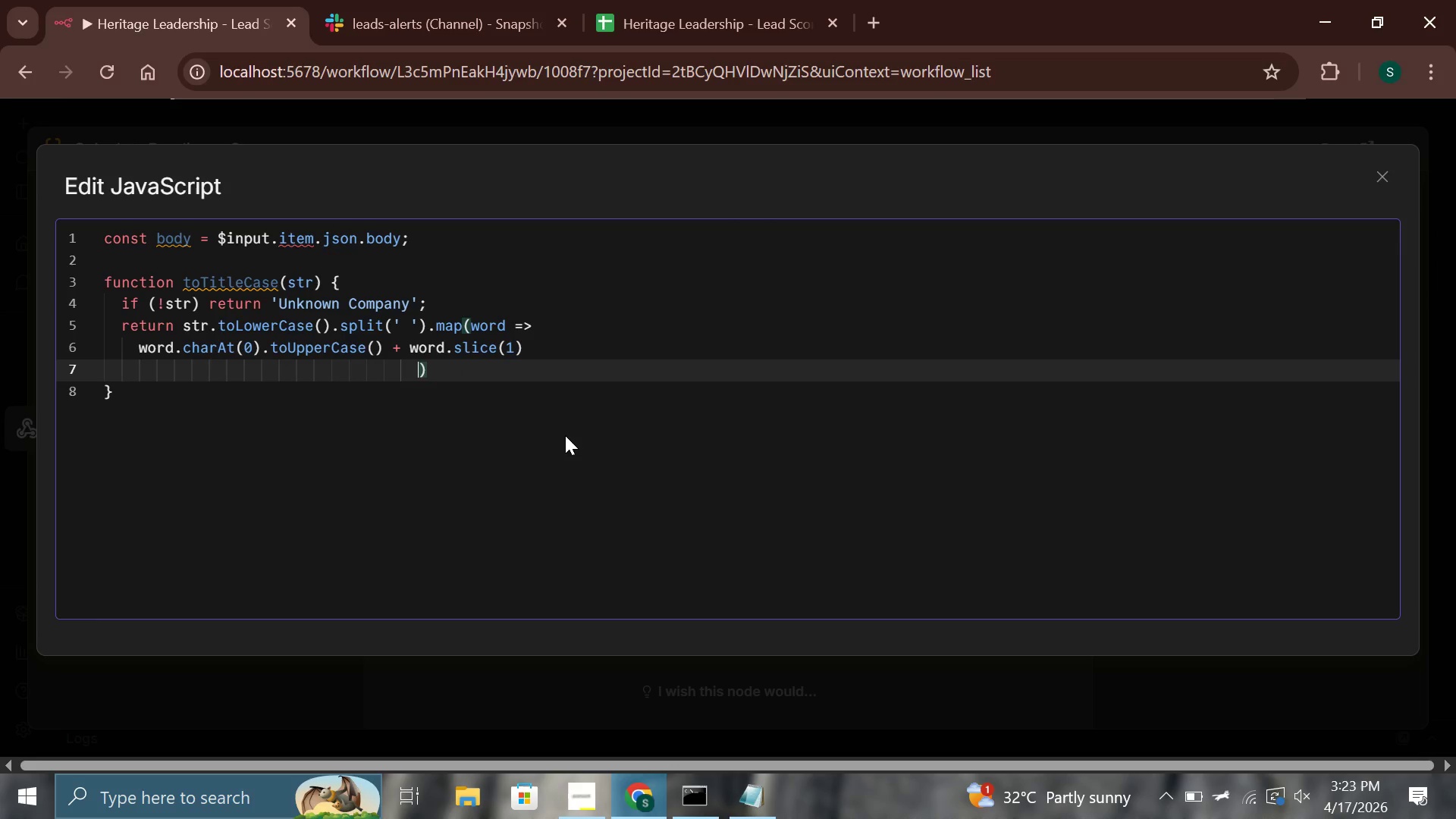 
key(Backspace)
 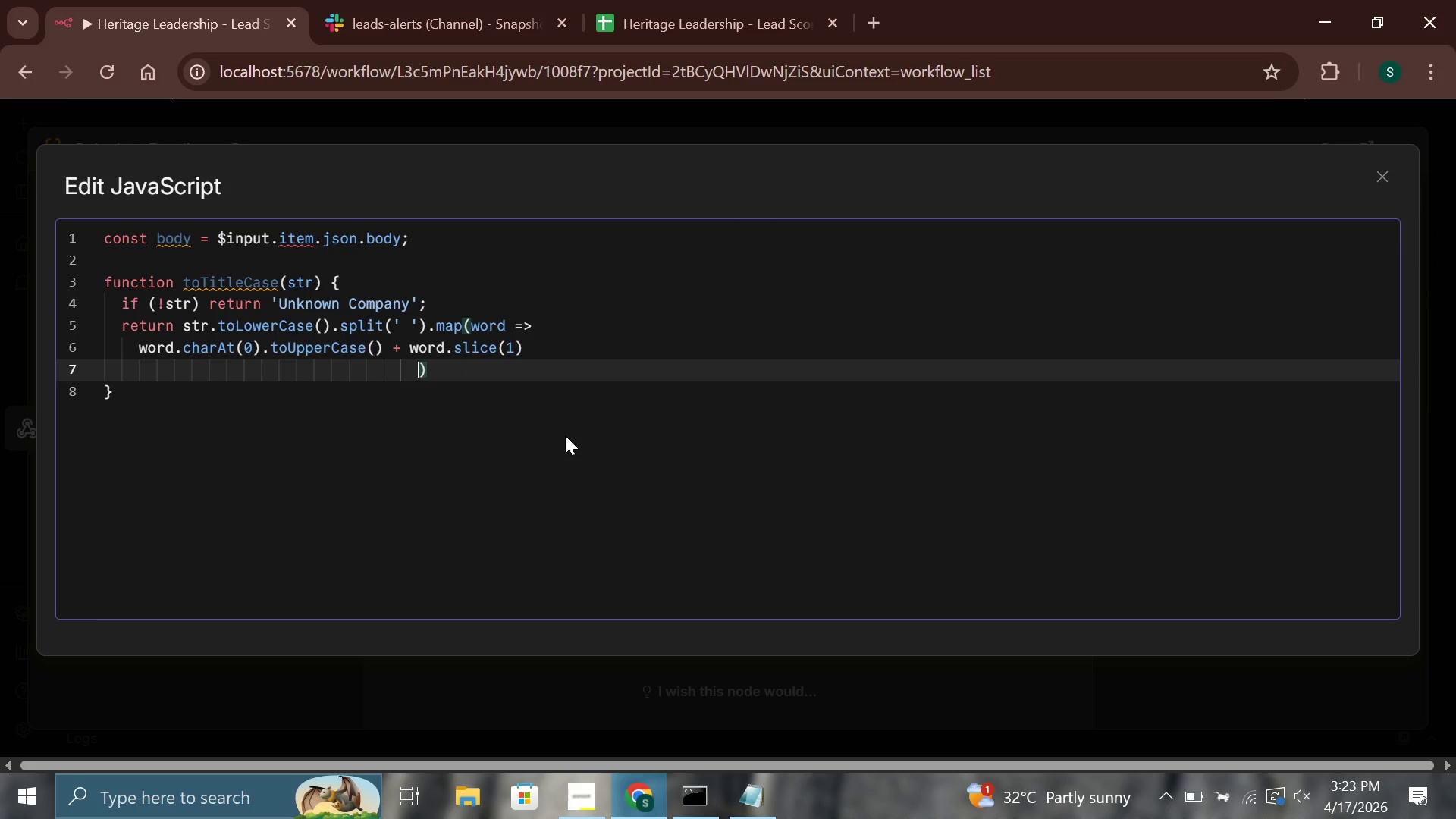 
key(Backspace)
 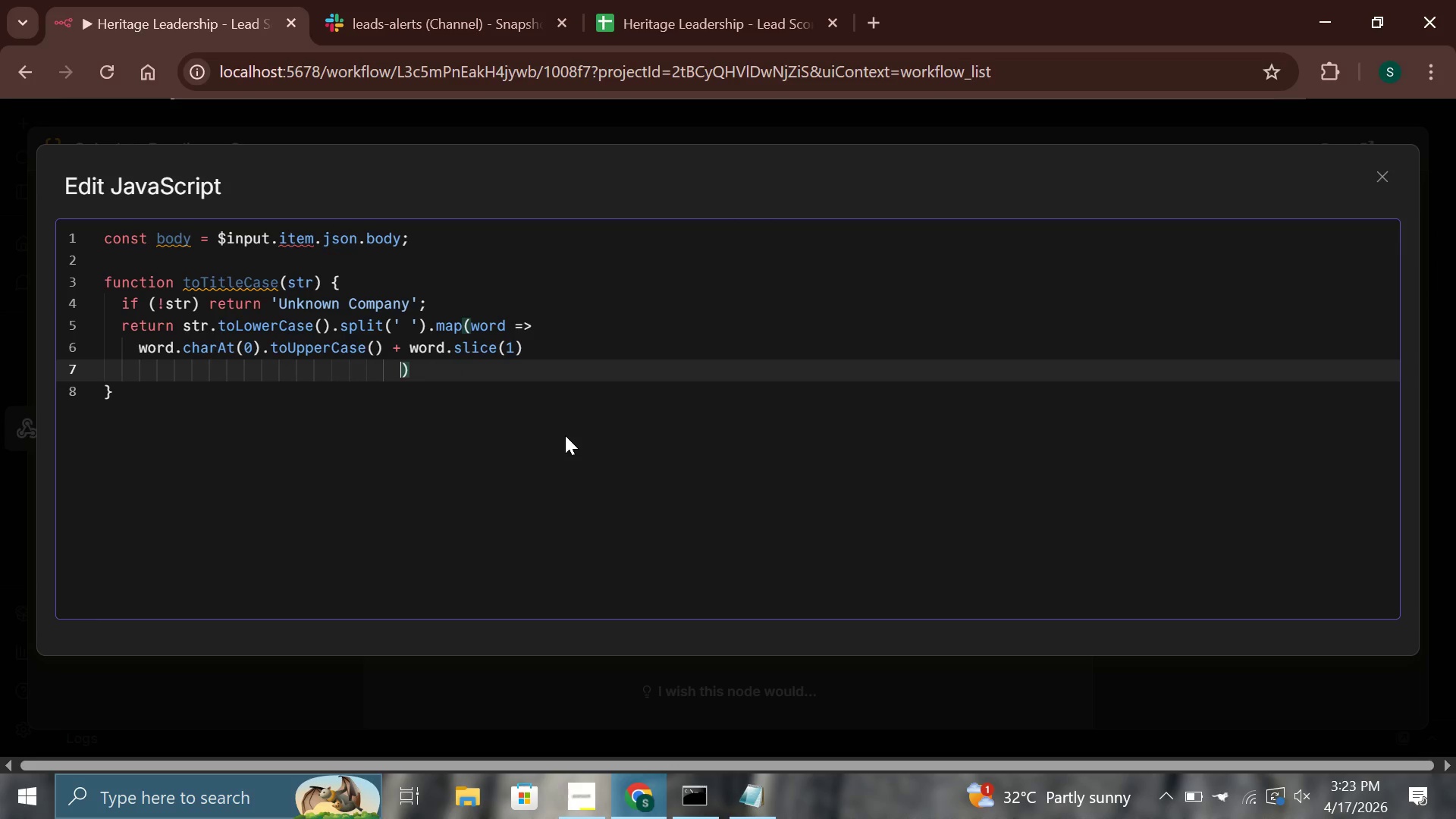 
key(Backspace)
 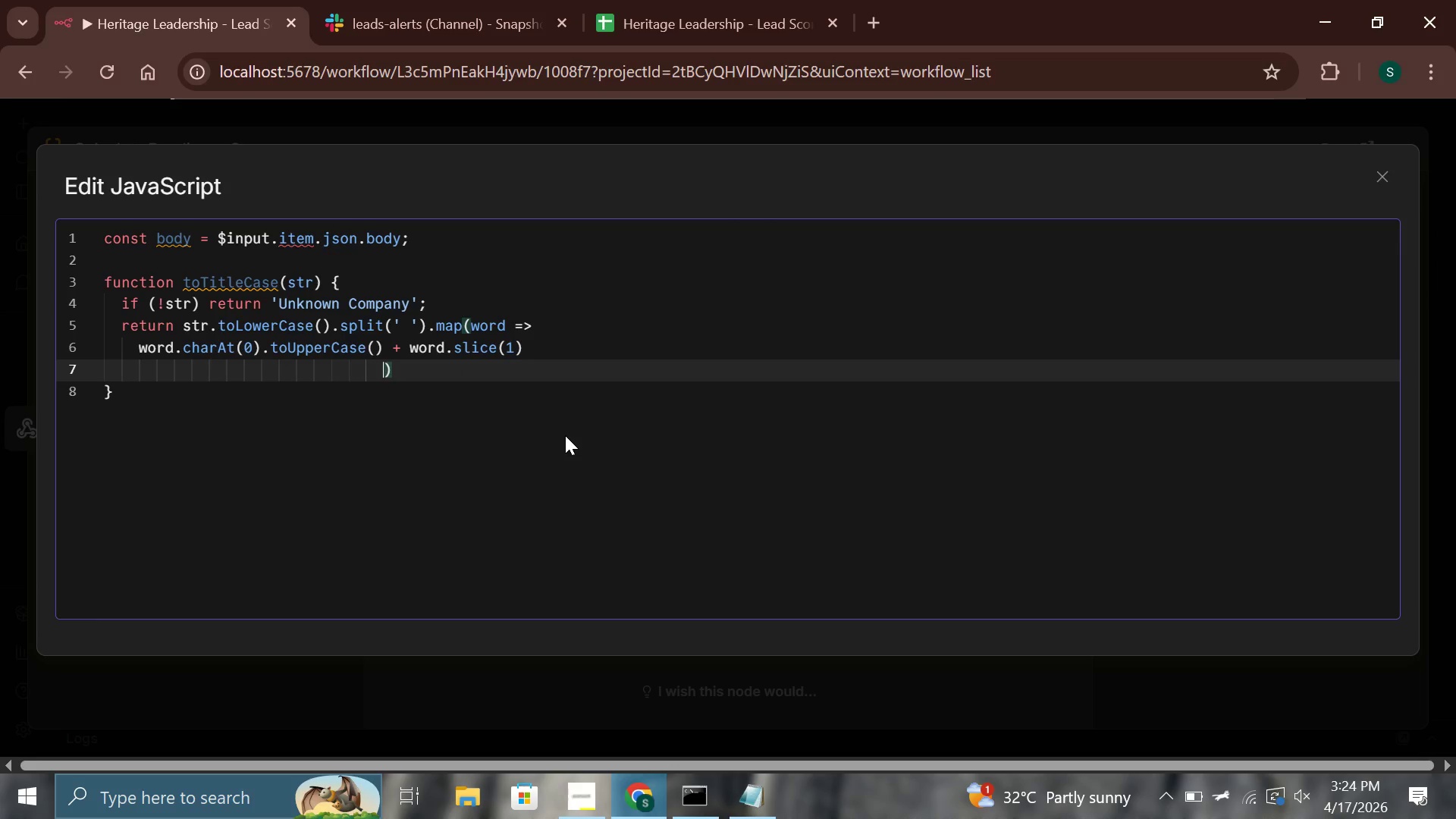 
key(Backspace)
 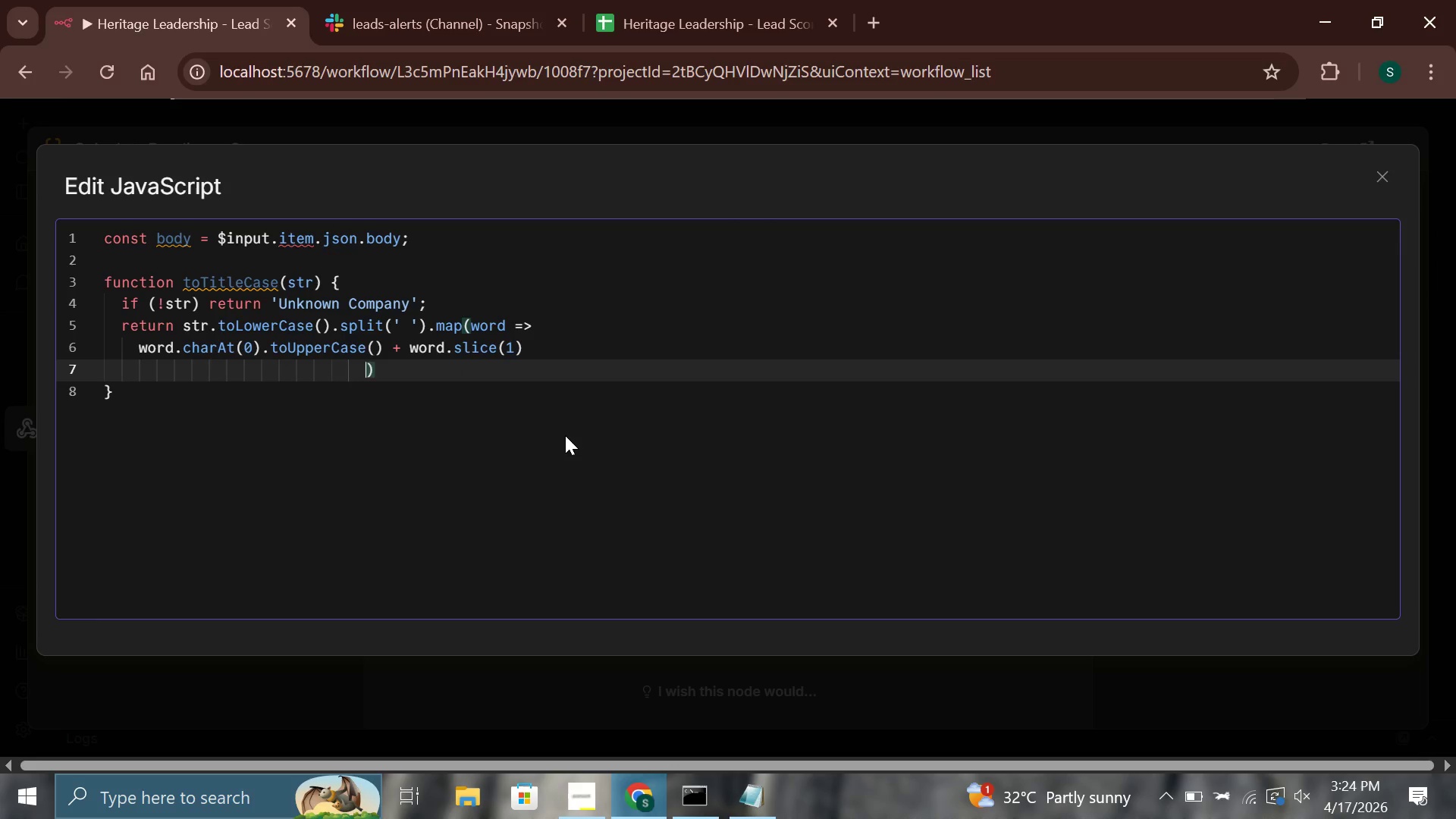 
key(Backspace)
 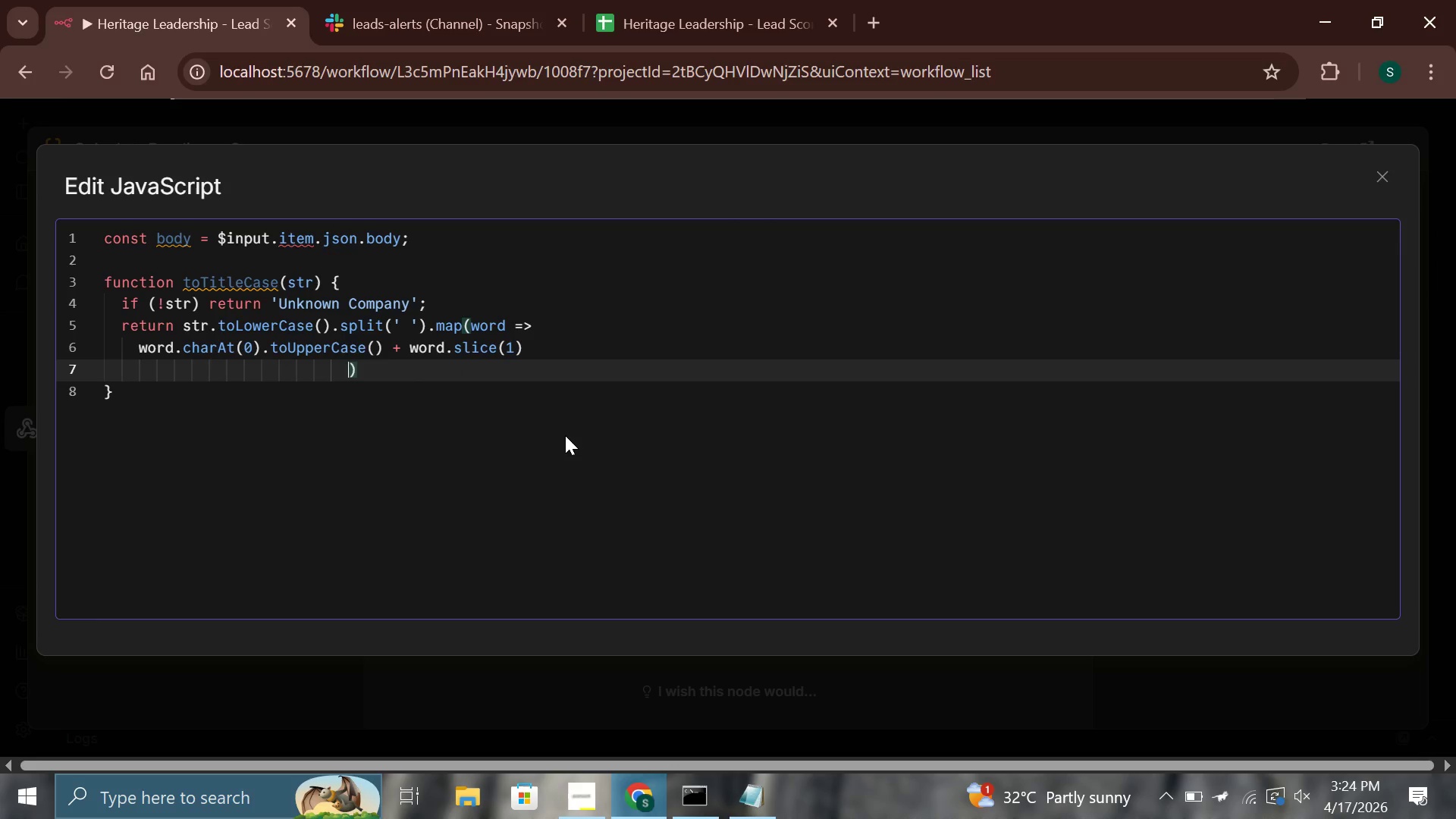 
key(Backspace)
 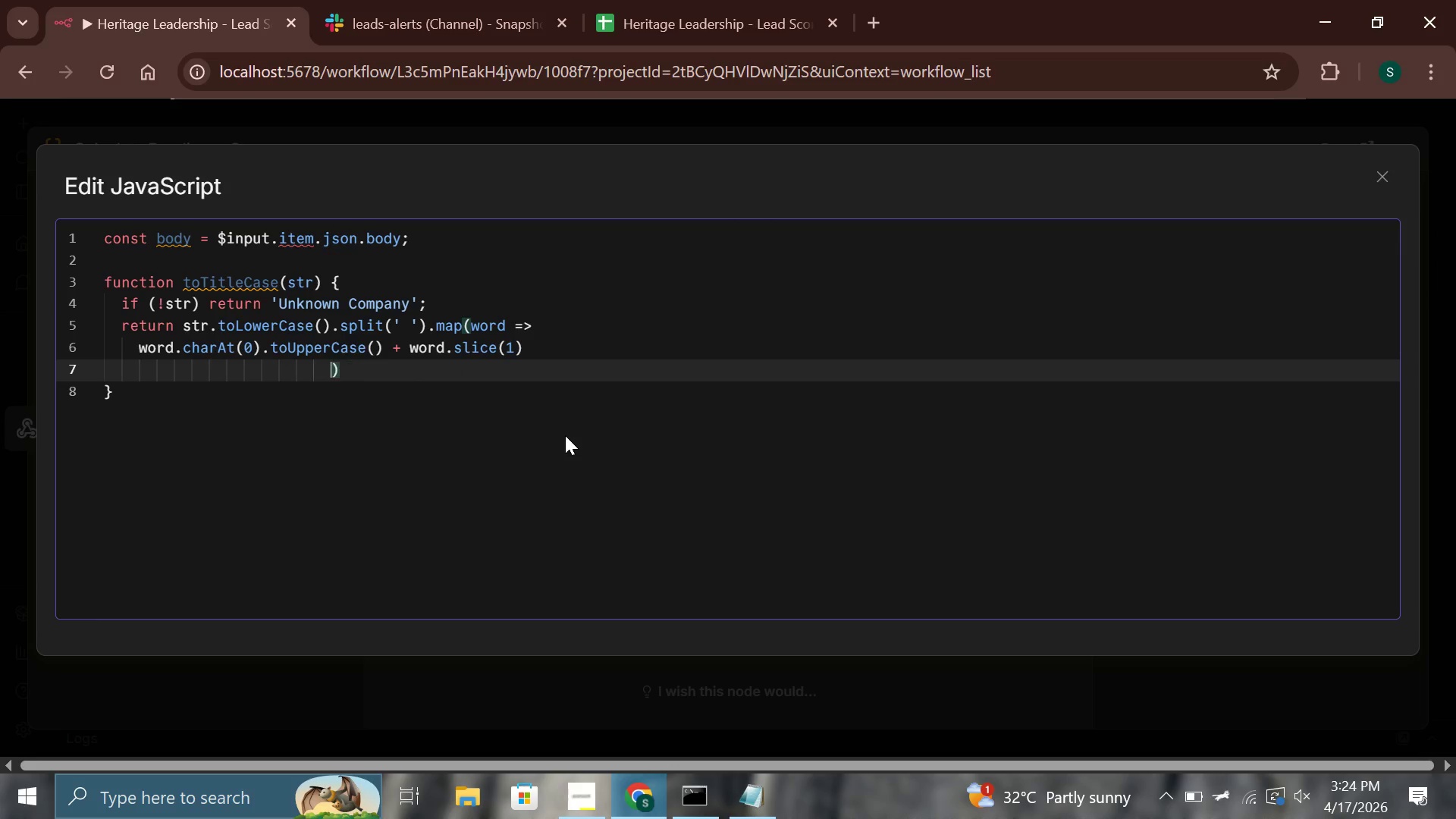 
key(Backspace)
 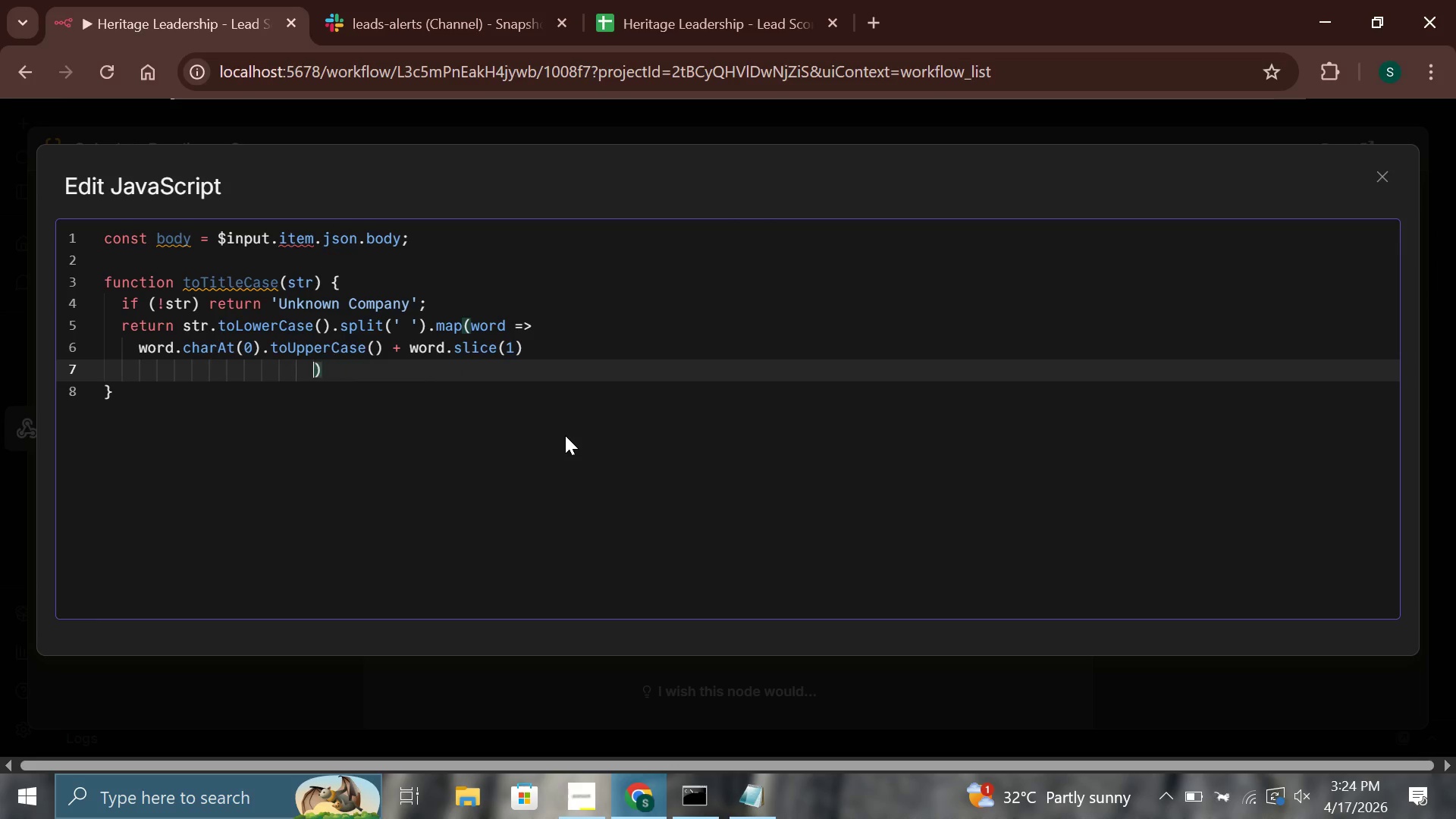 
key(Backspace)
 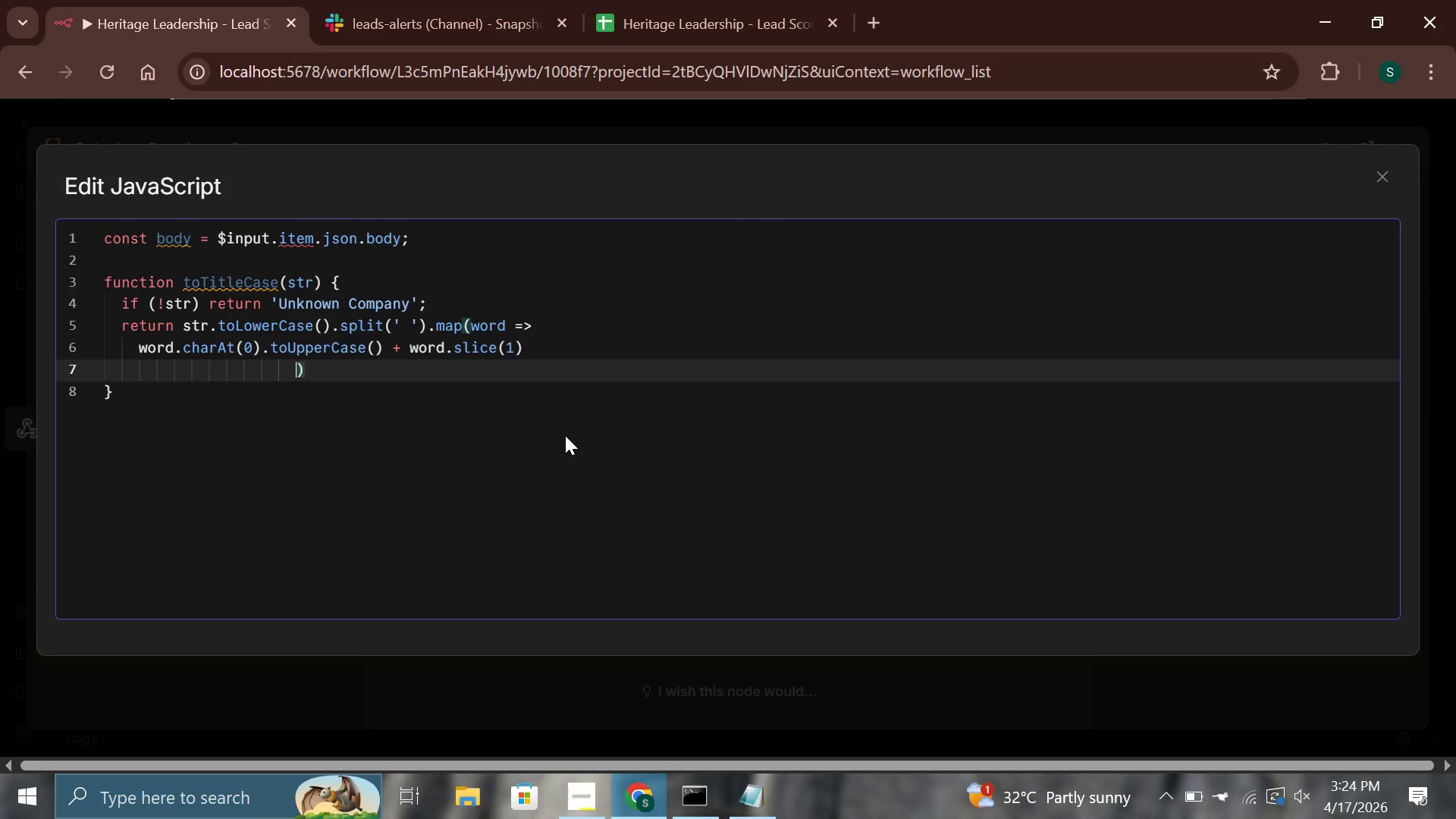 
key(Backspace)
 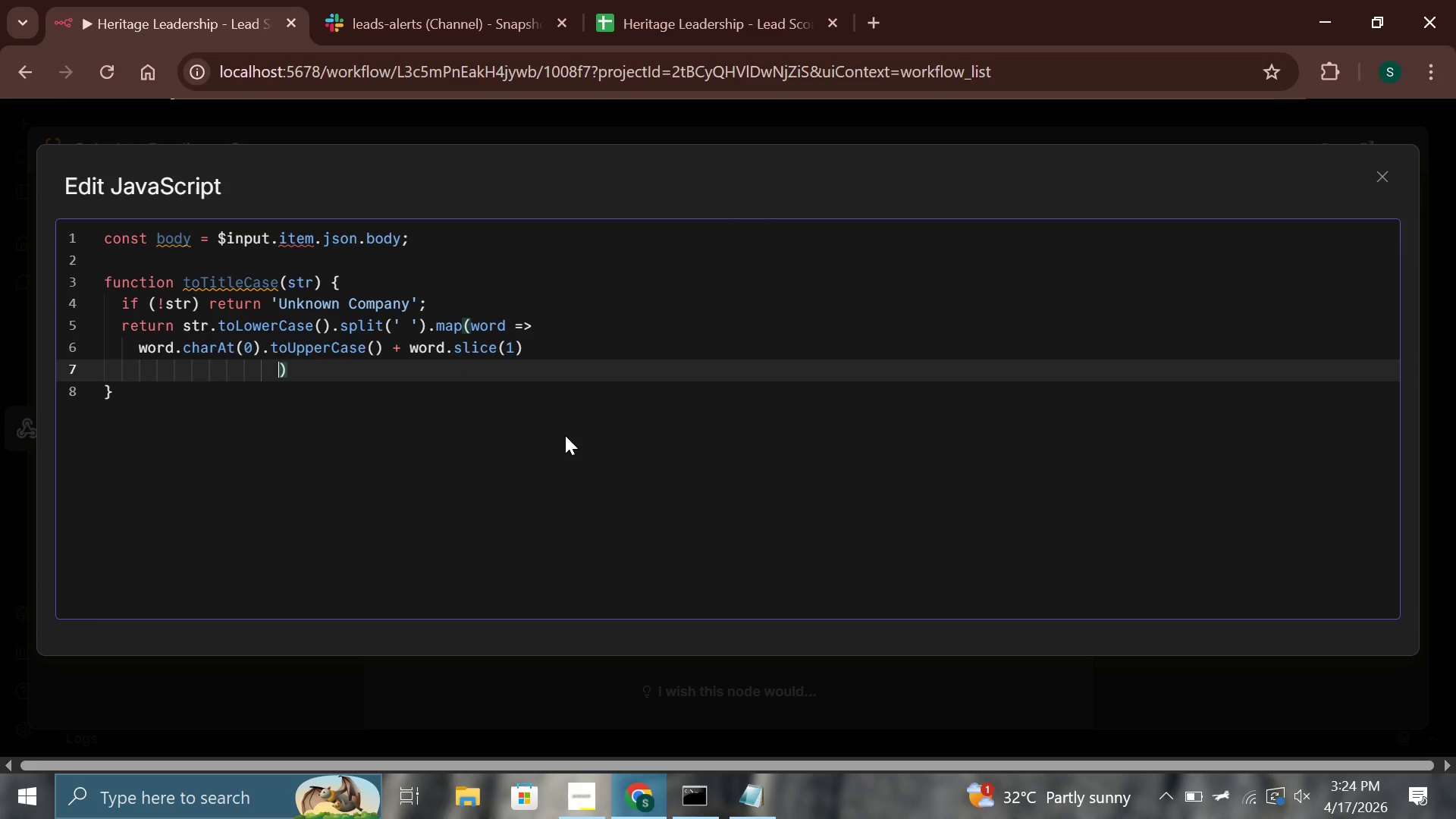 
key(Backspace)
 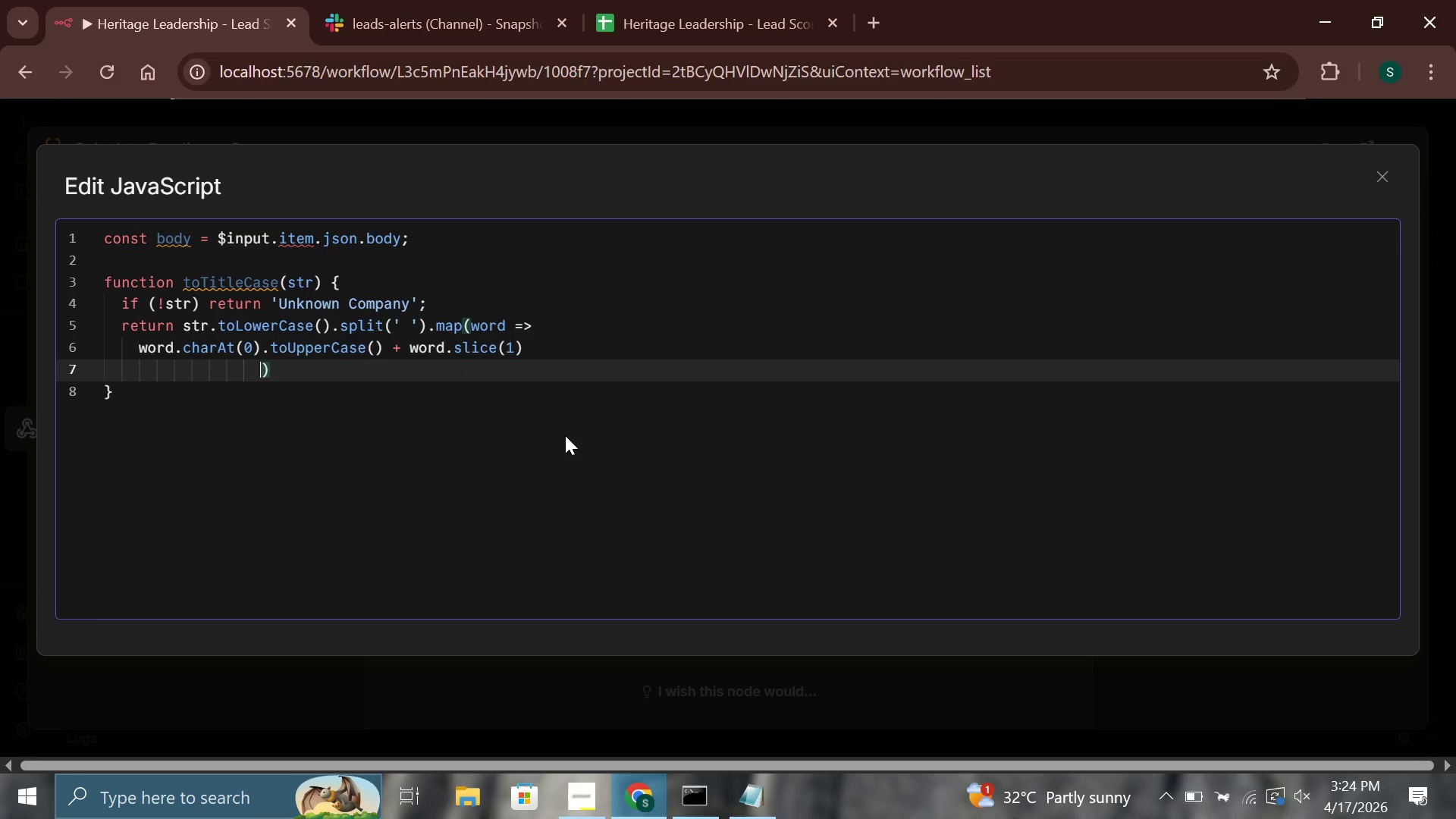 
key(Backspace)
 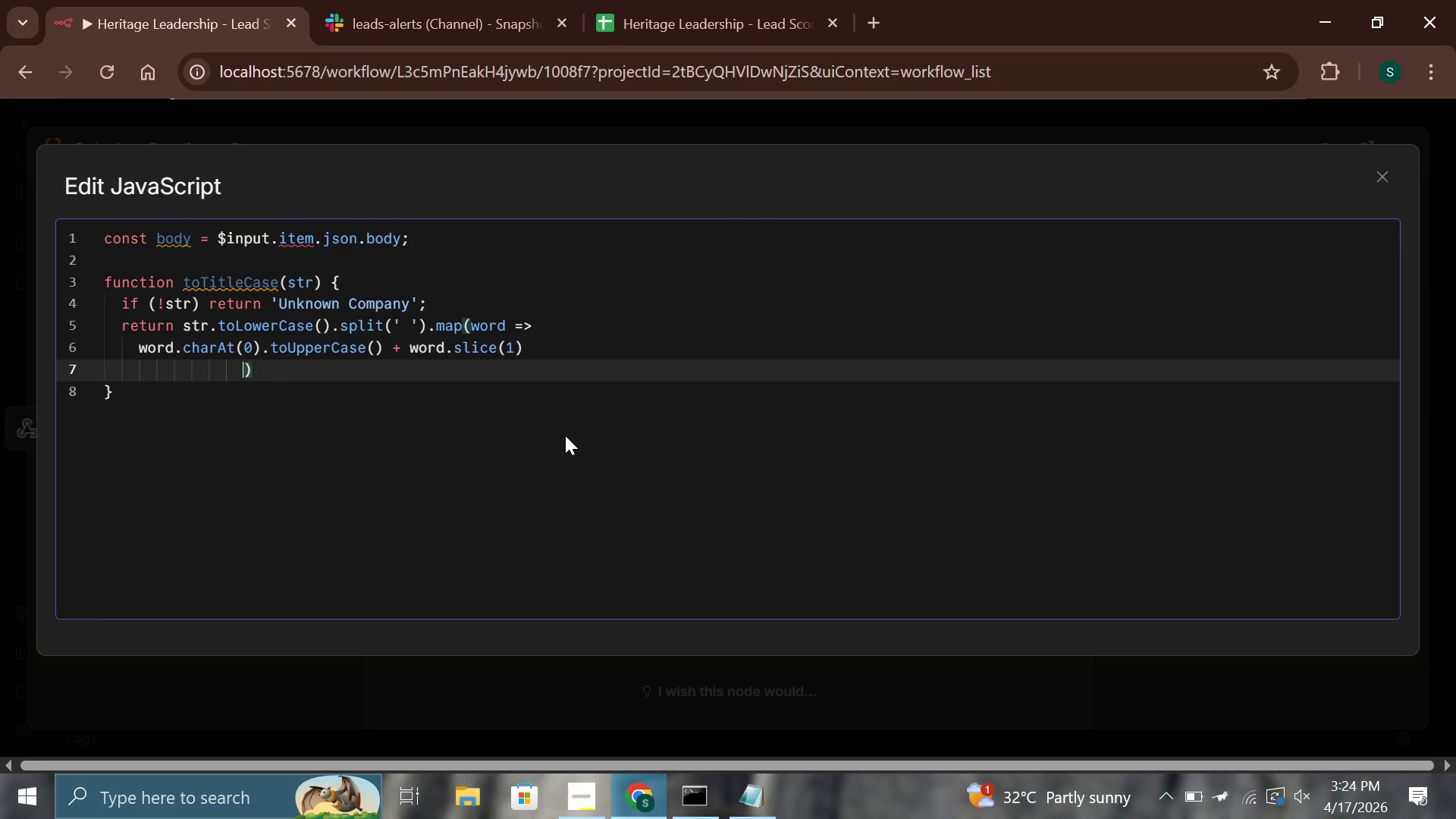 
key(Backspace)
 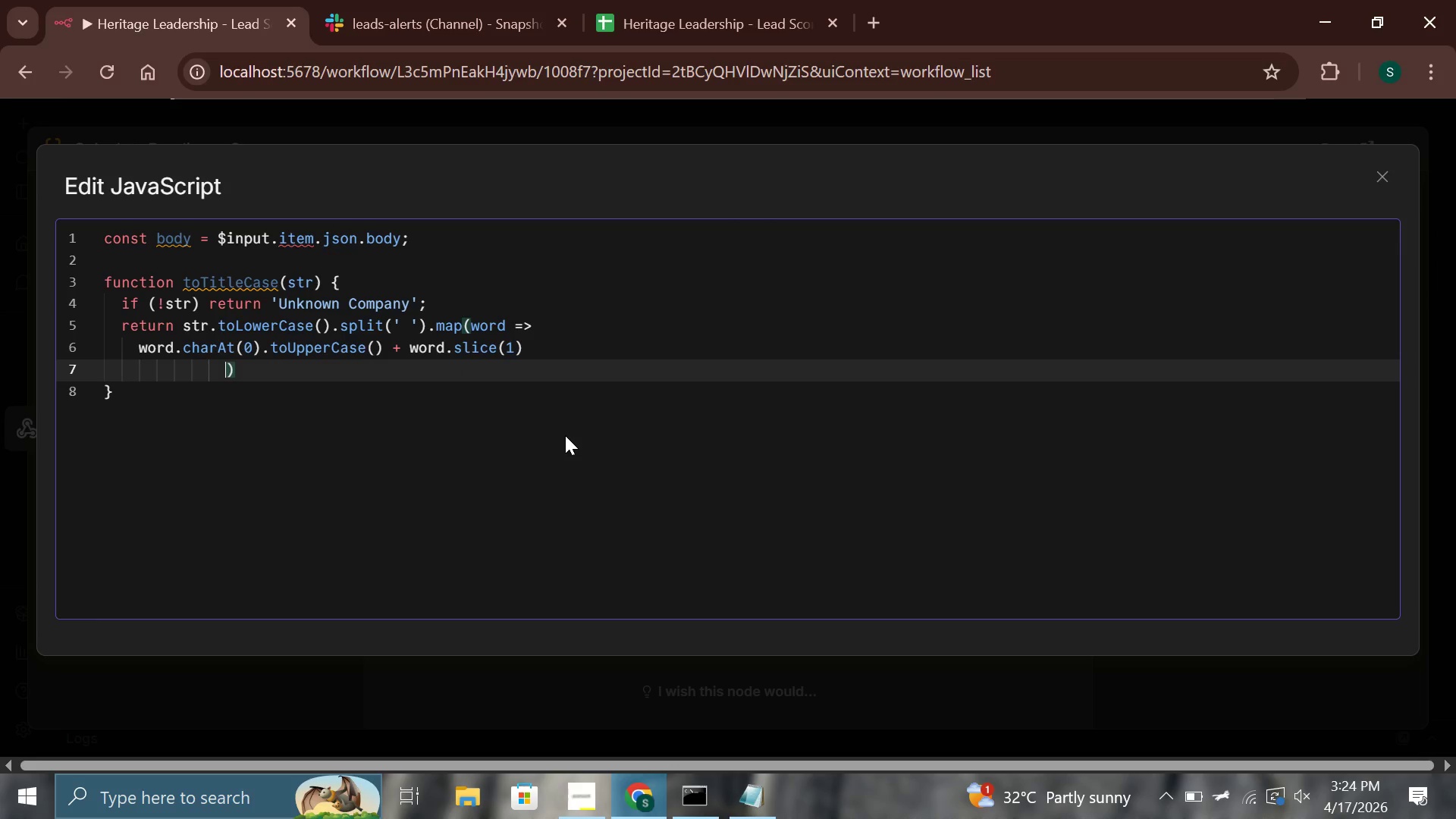 
key(Backspace)
 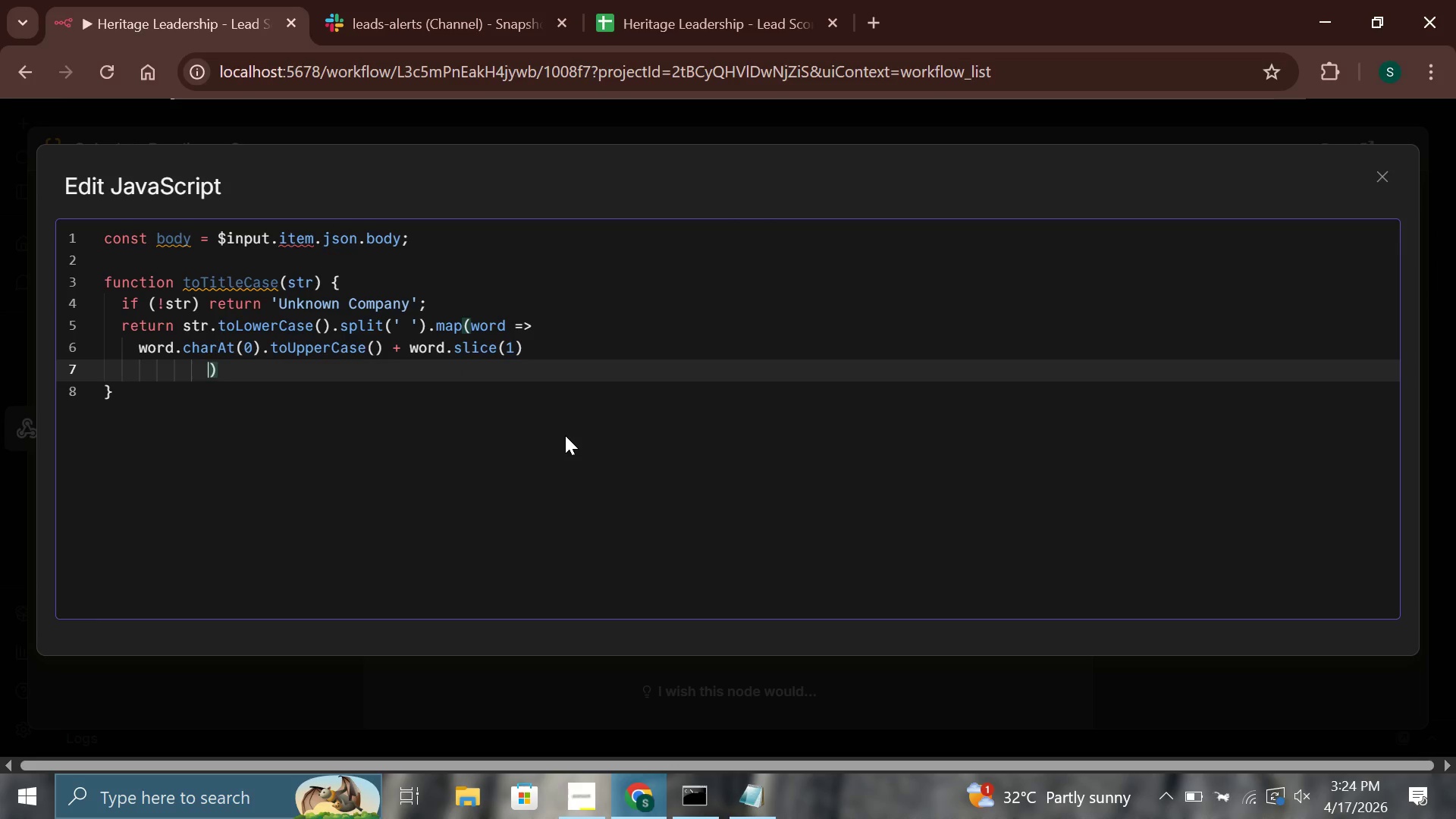 
key(Backspace)
 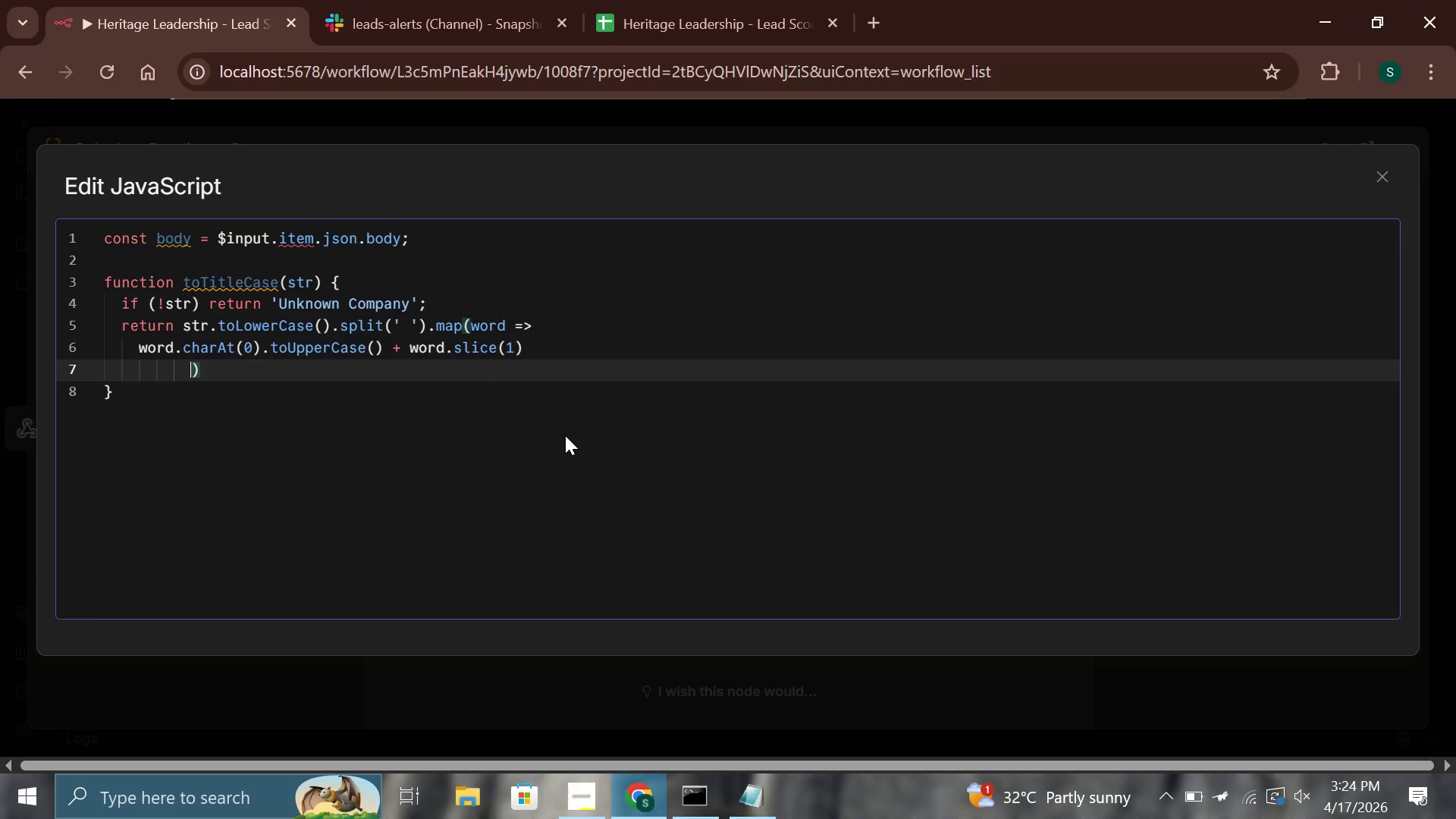 
key(Backspace)
 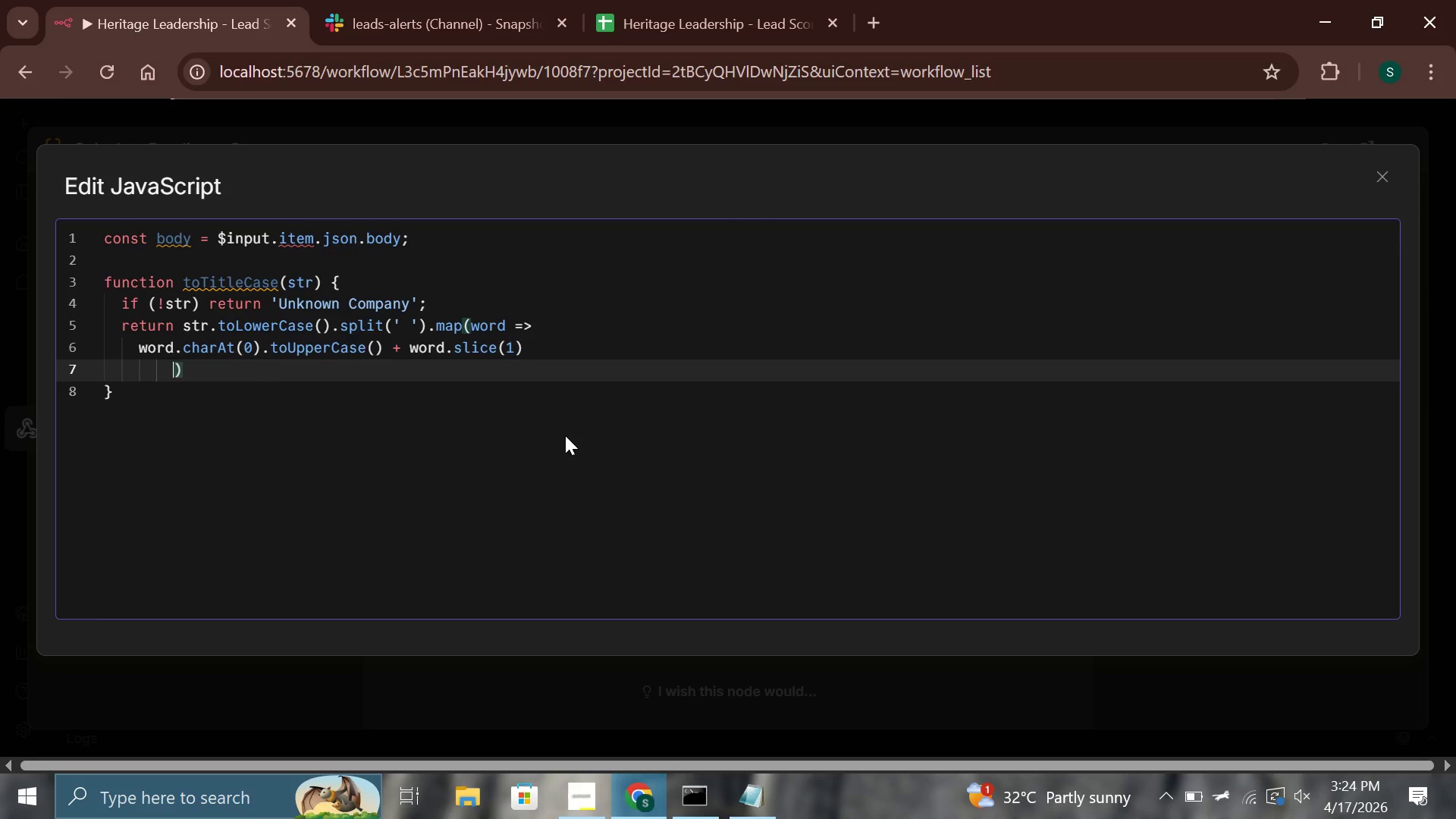 
key(Backspace)
 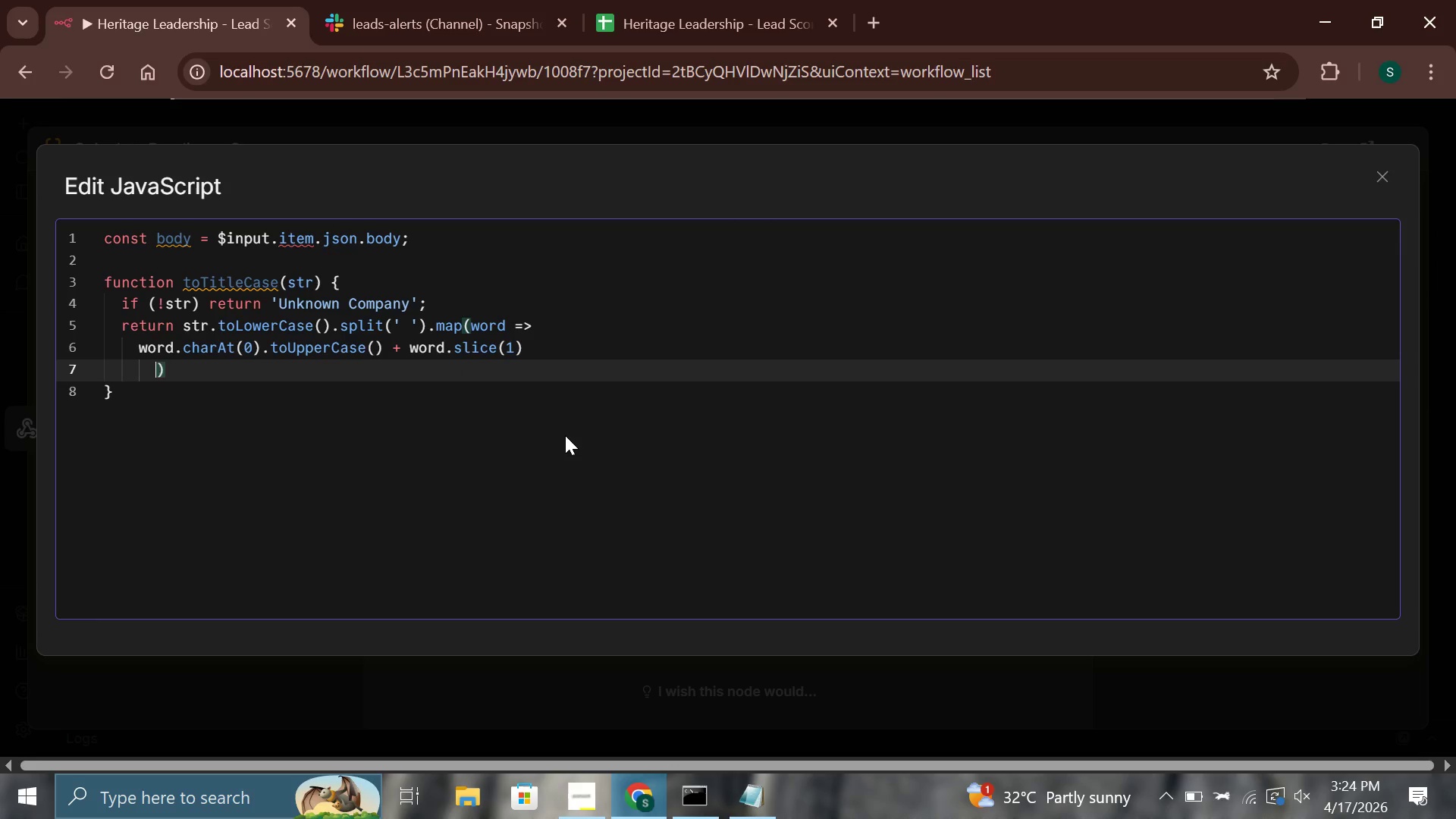 
key(Backspace)
 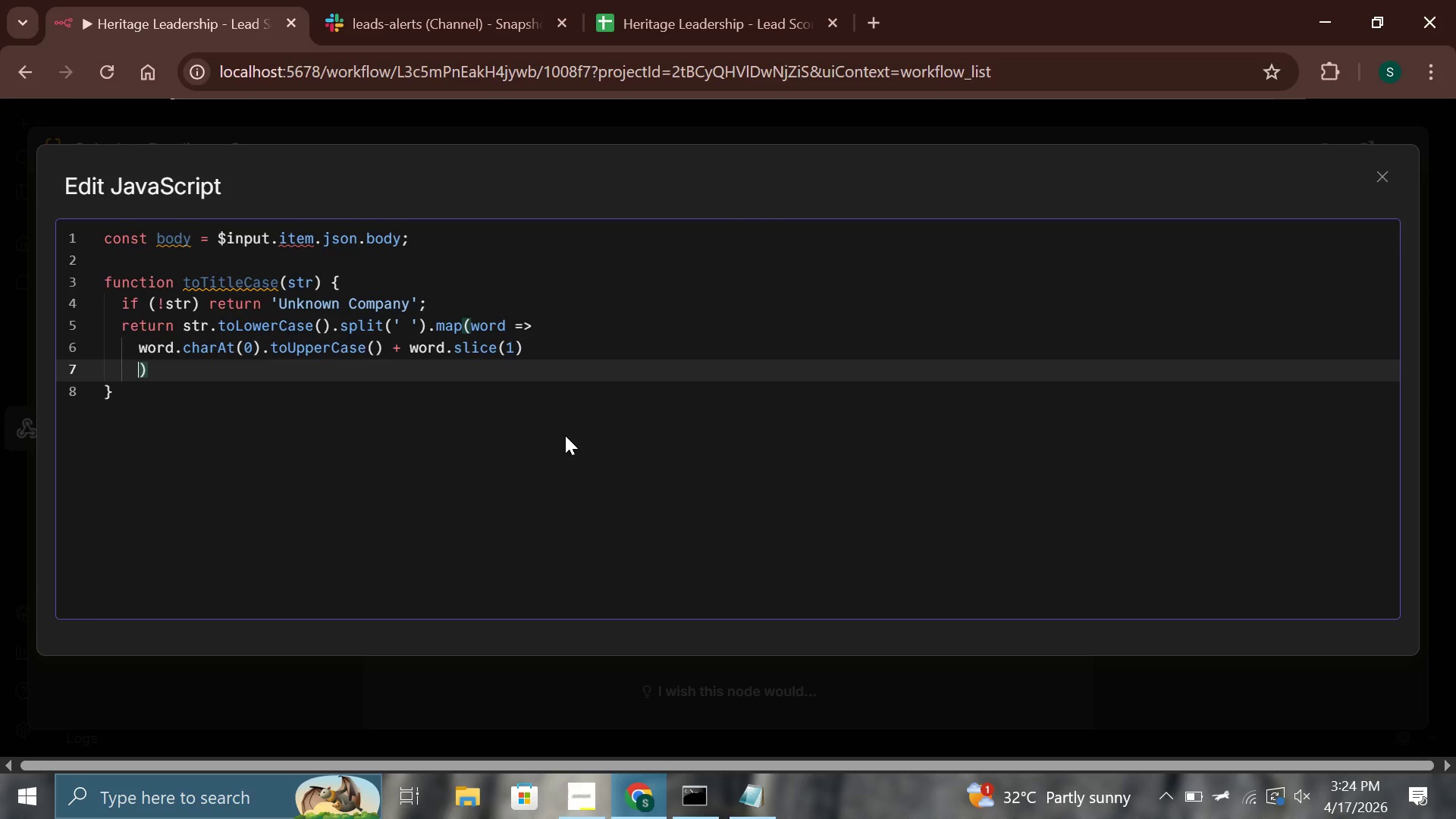 
key(Backspace)
 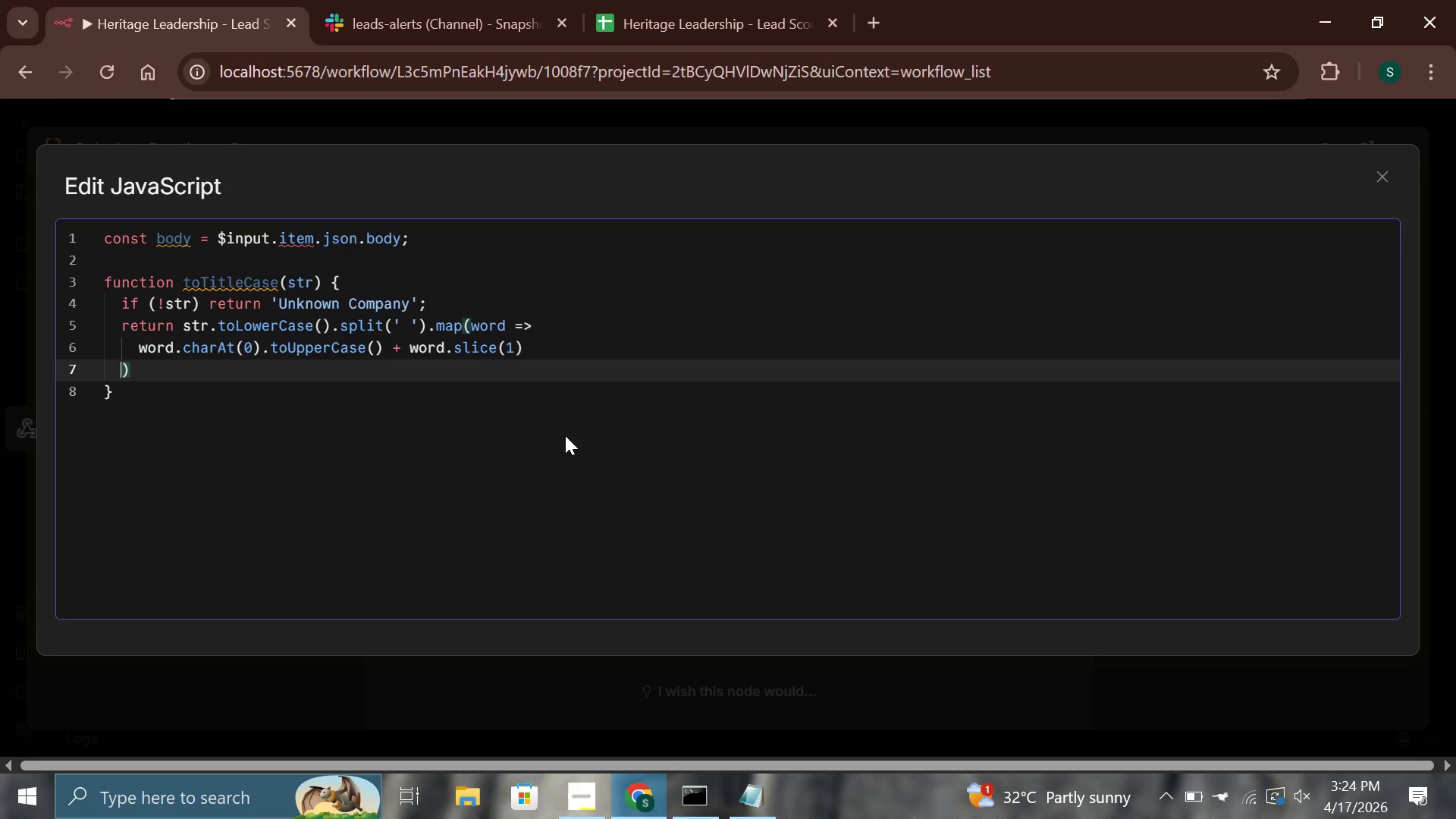 
key(ArrowRight)
 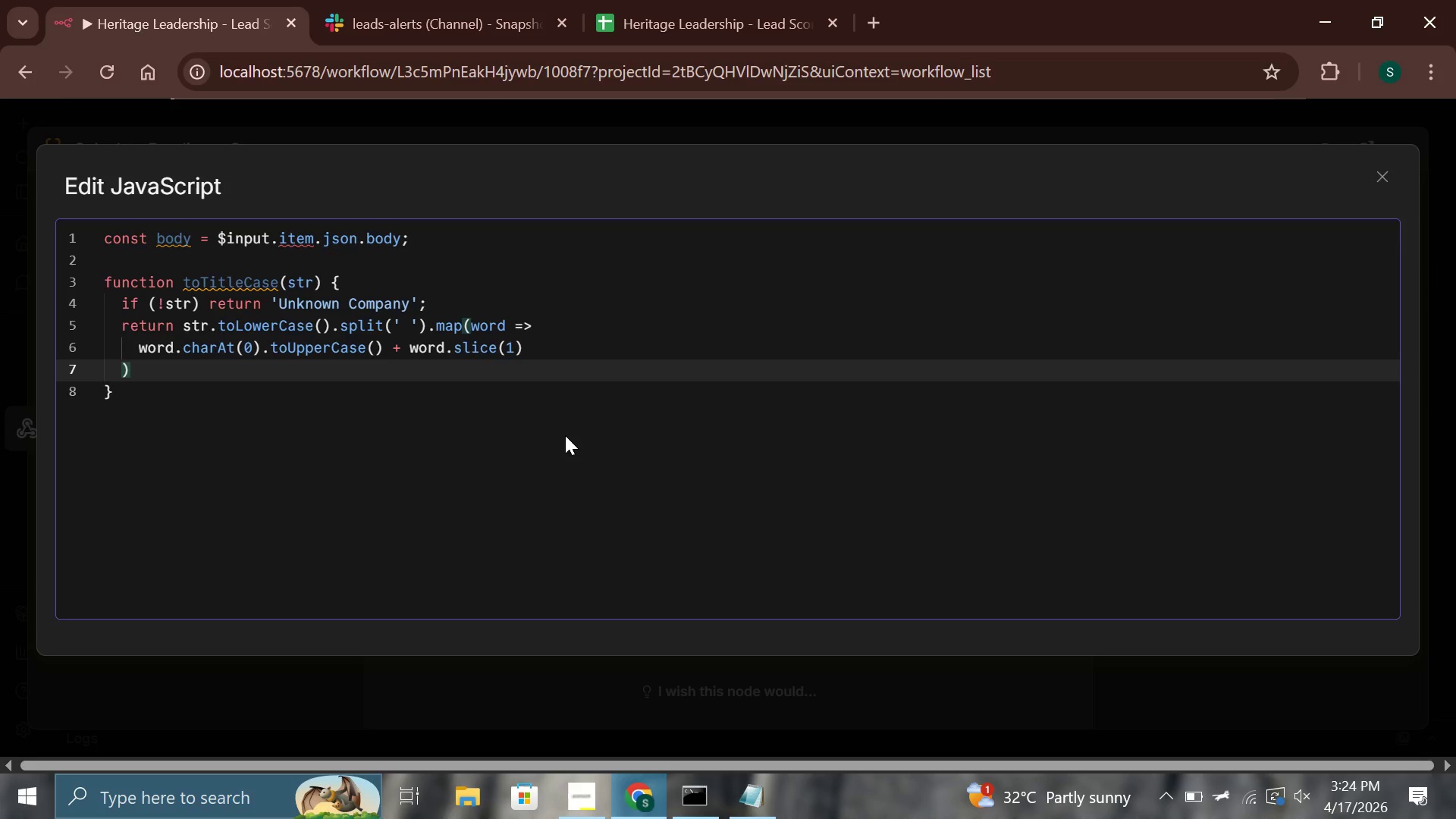 
type(.join(' )
 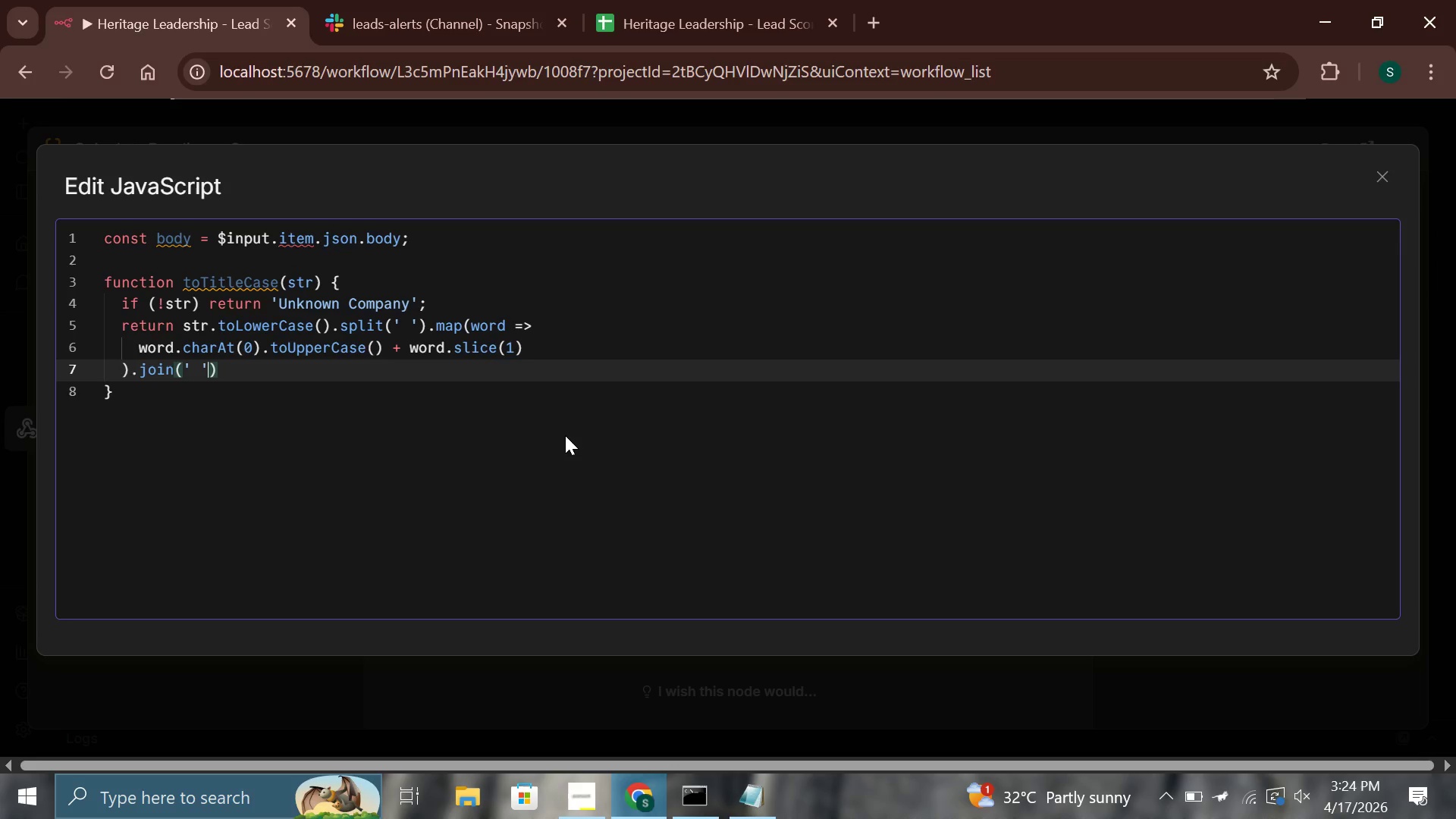 
 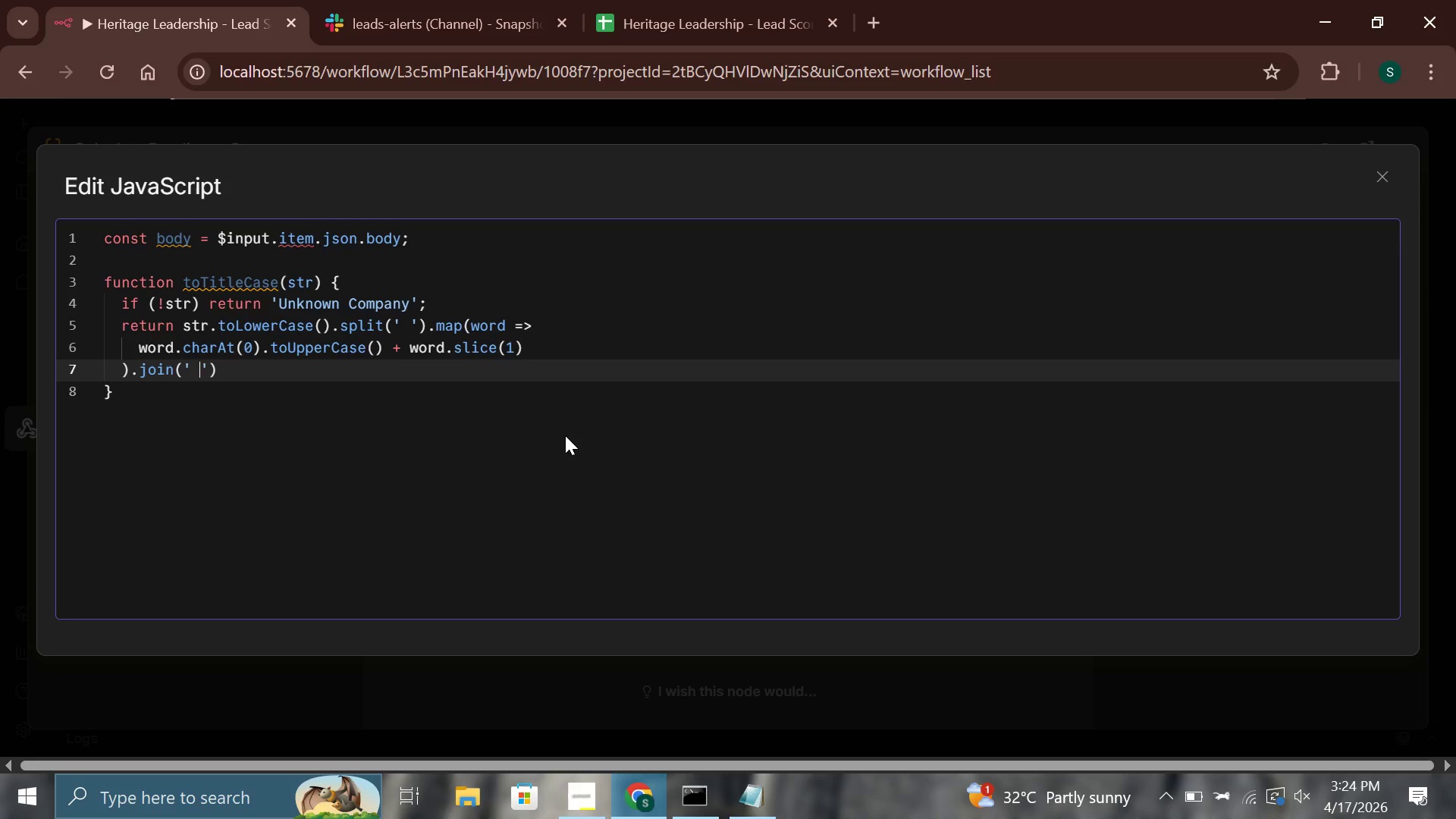 
key(ArrowRight)
 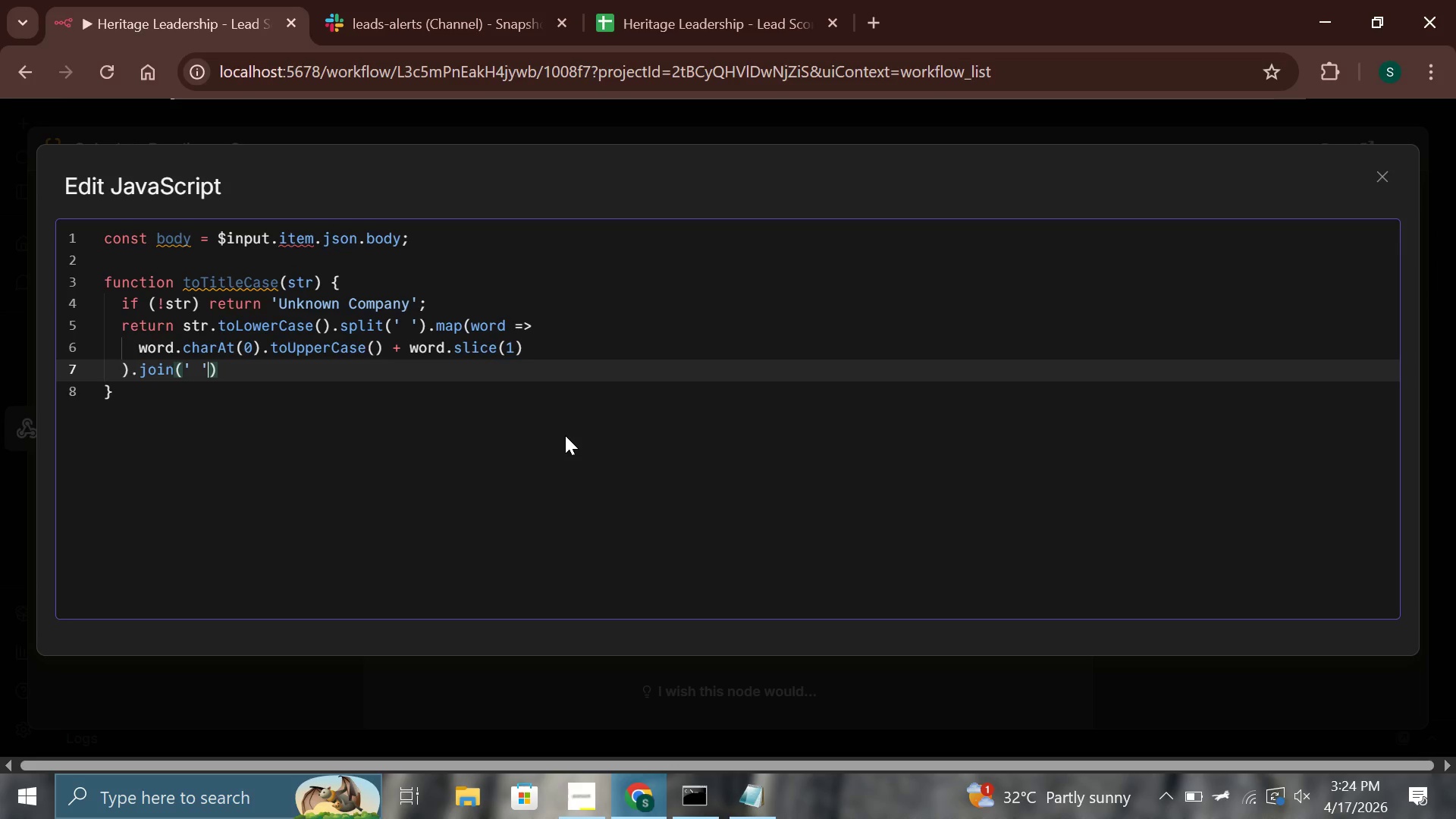 
key(ArrowRight)
 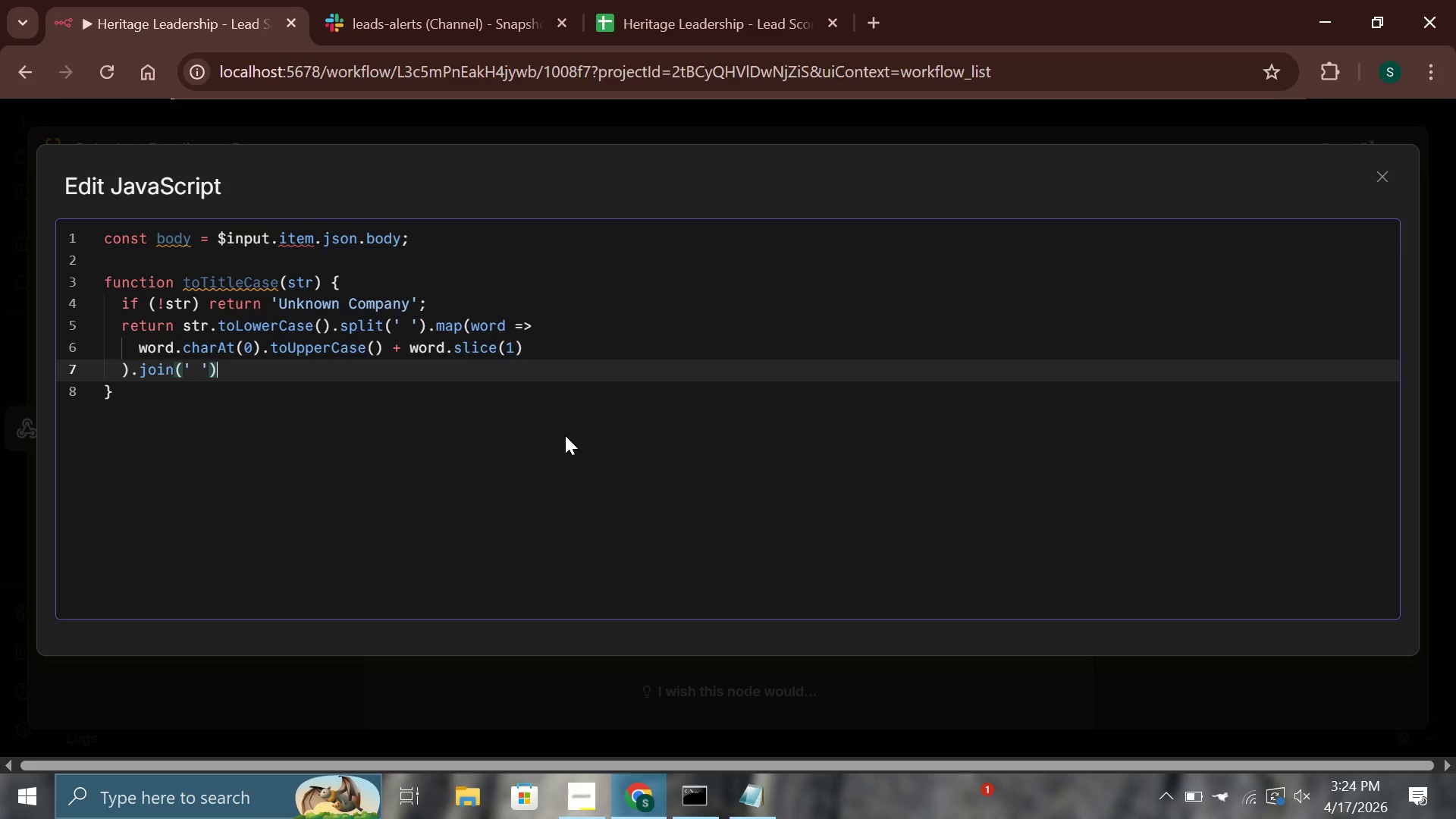 
key(Semicolon)
 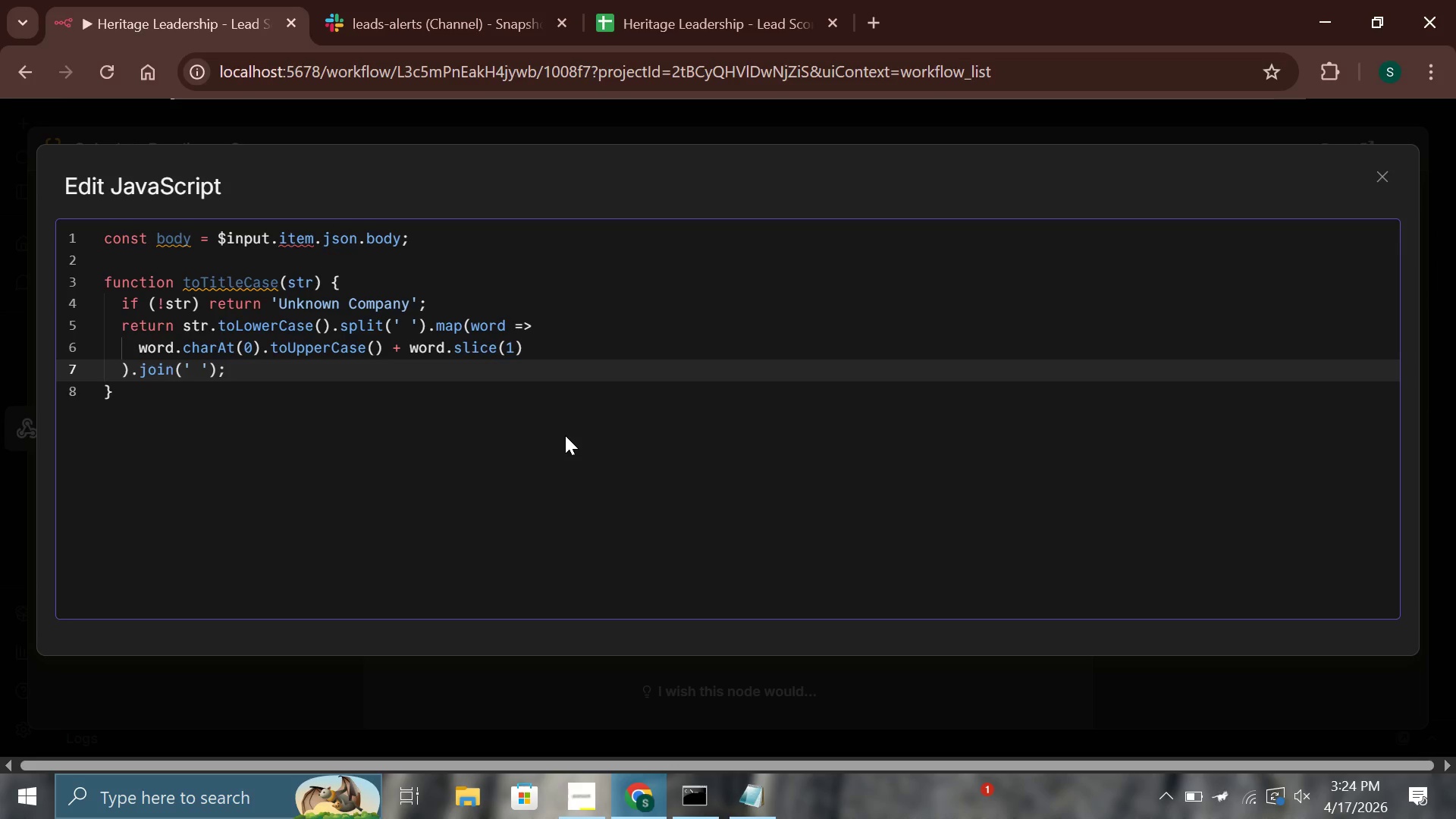 
key(ArrowDown)
 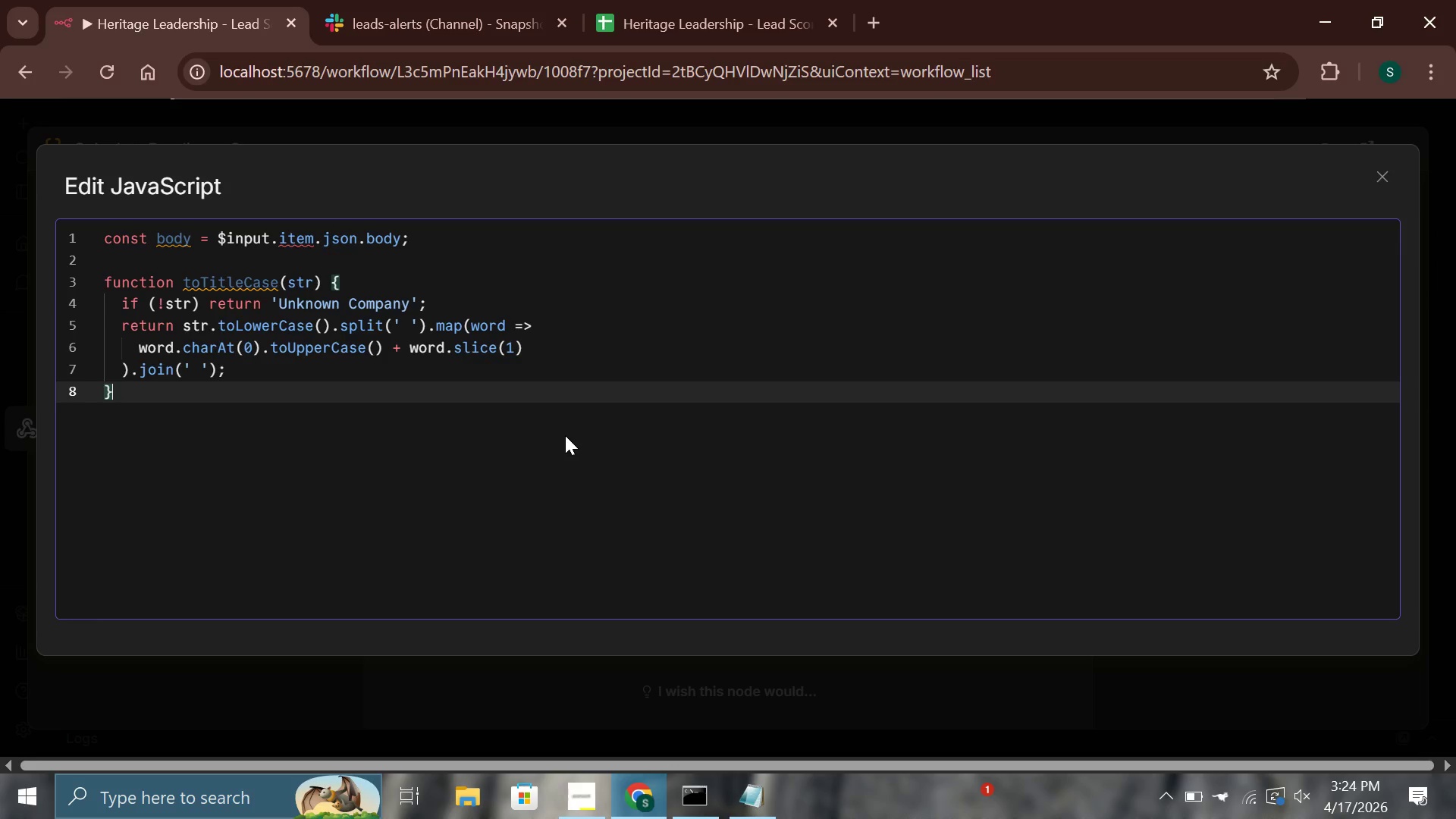 
key(ArrowDown)
 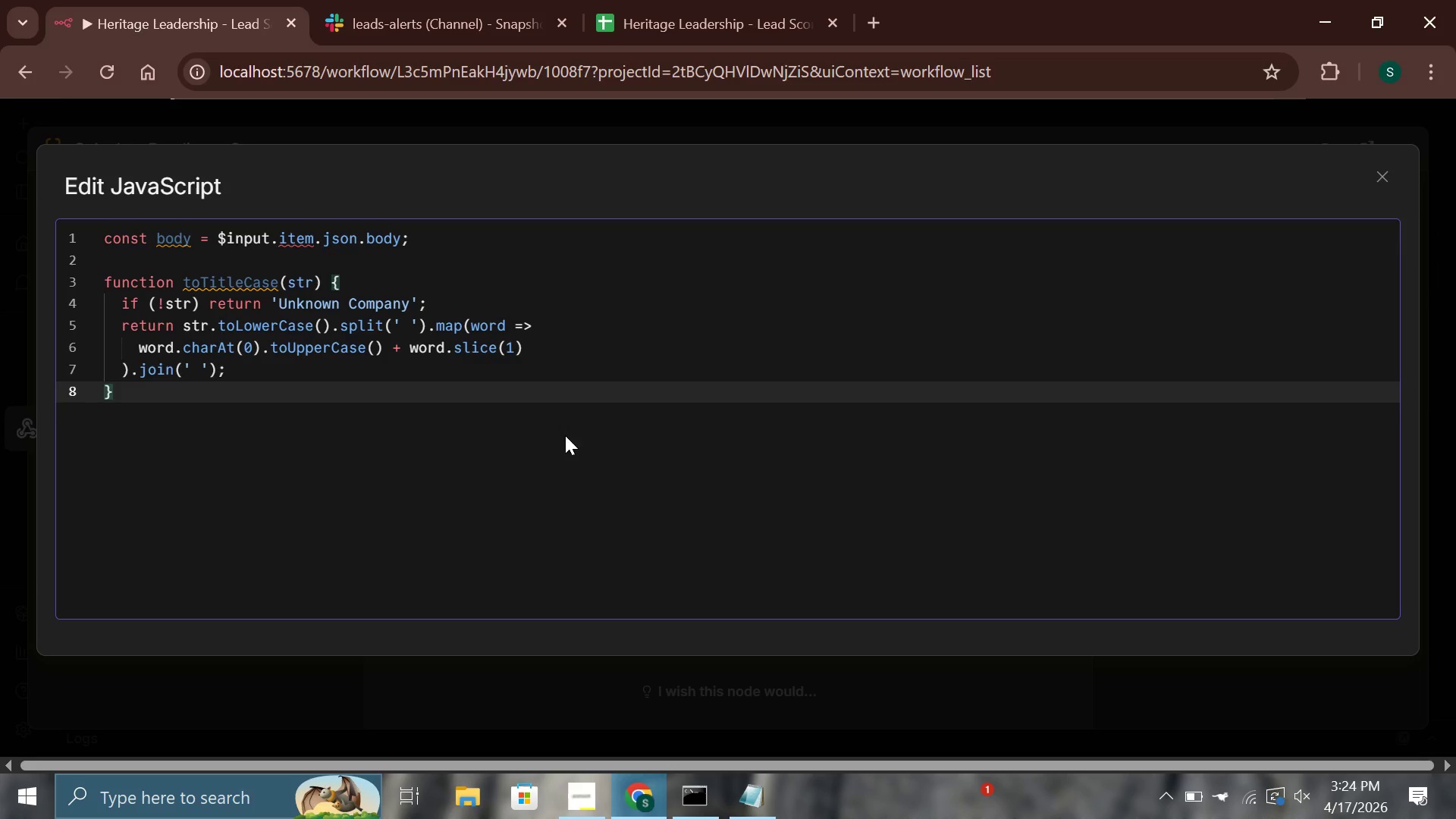 
key(Enter)
 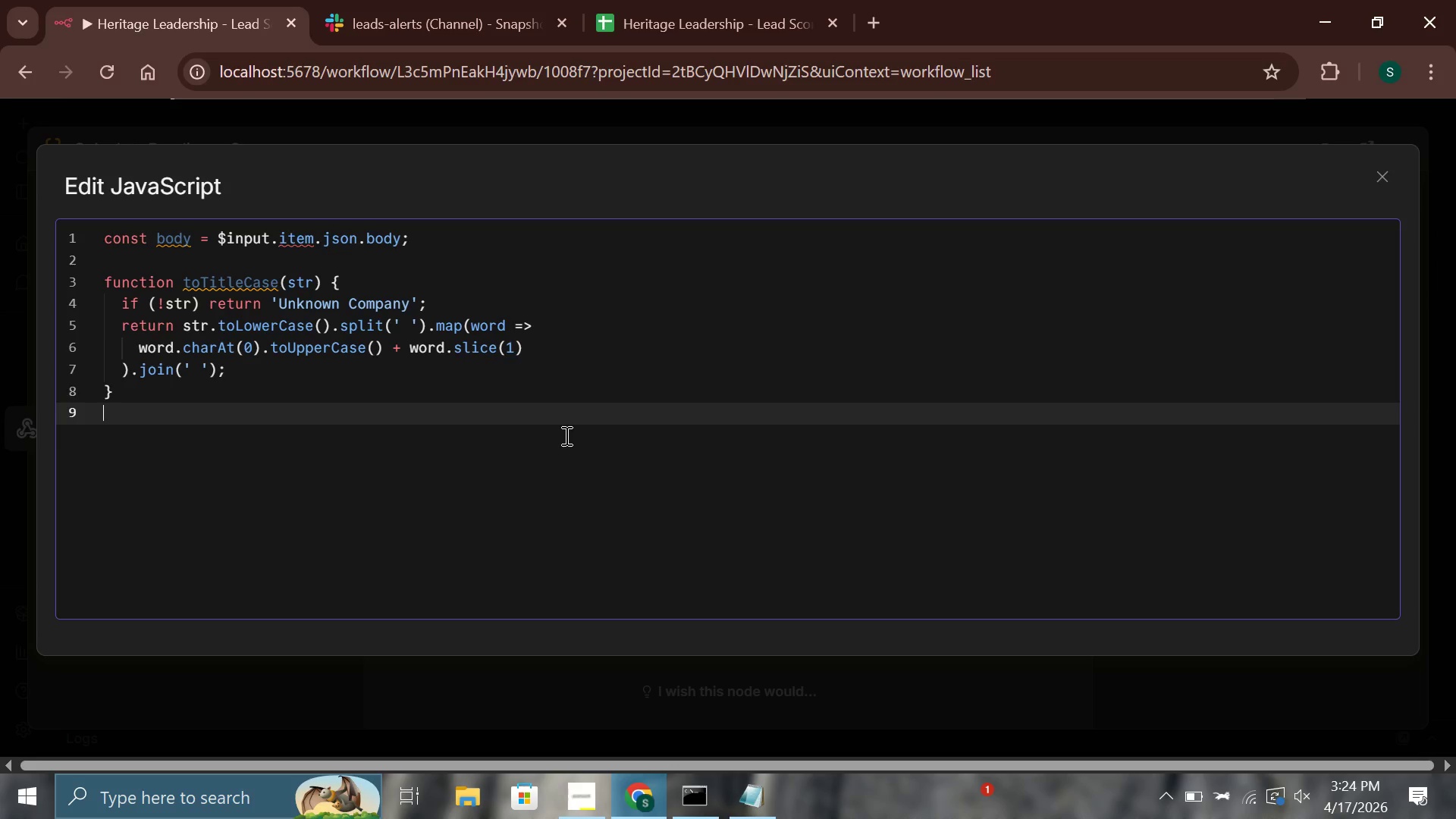 
key(Enter)
 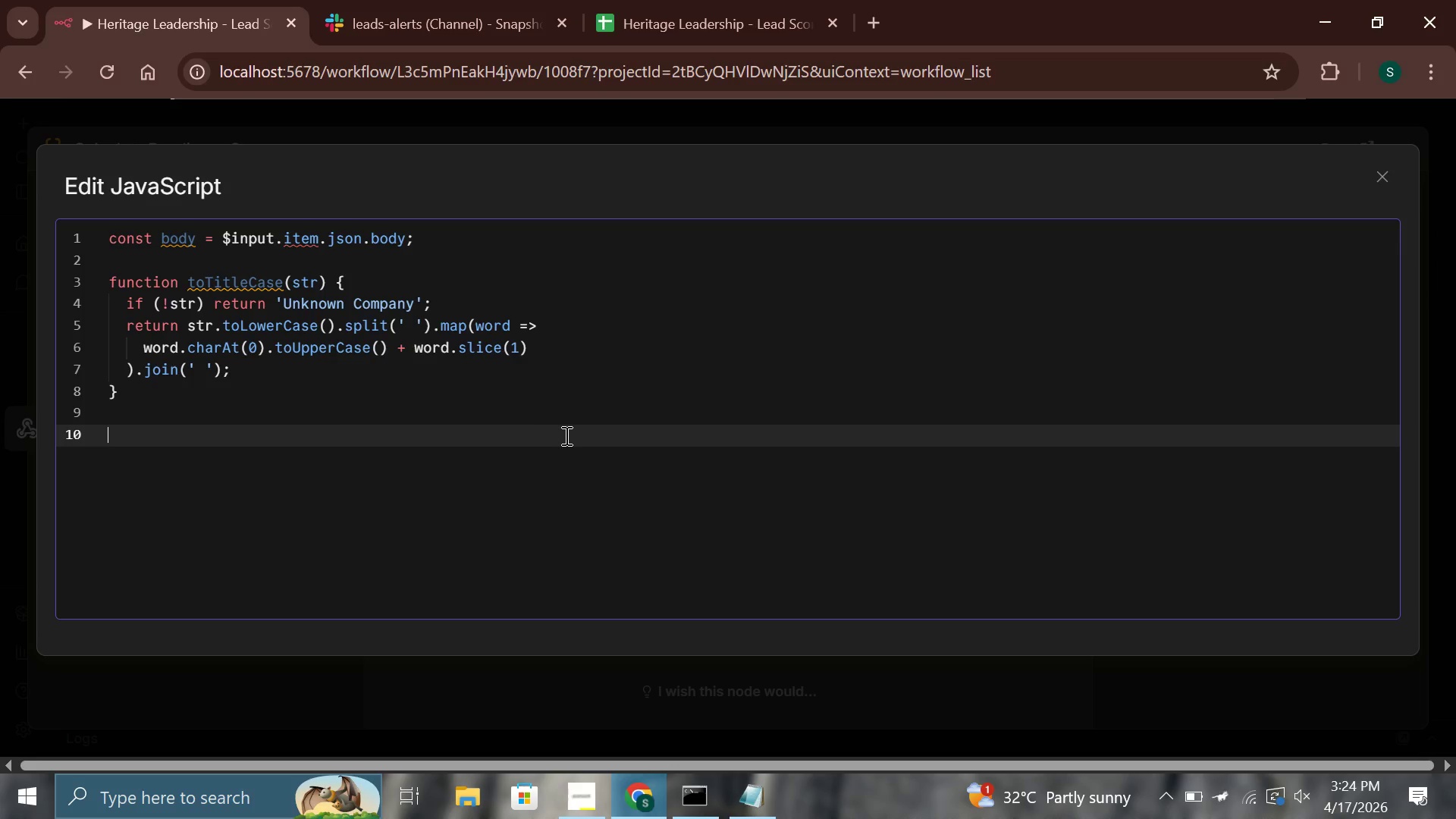 
type(func)
 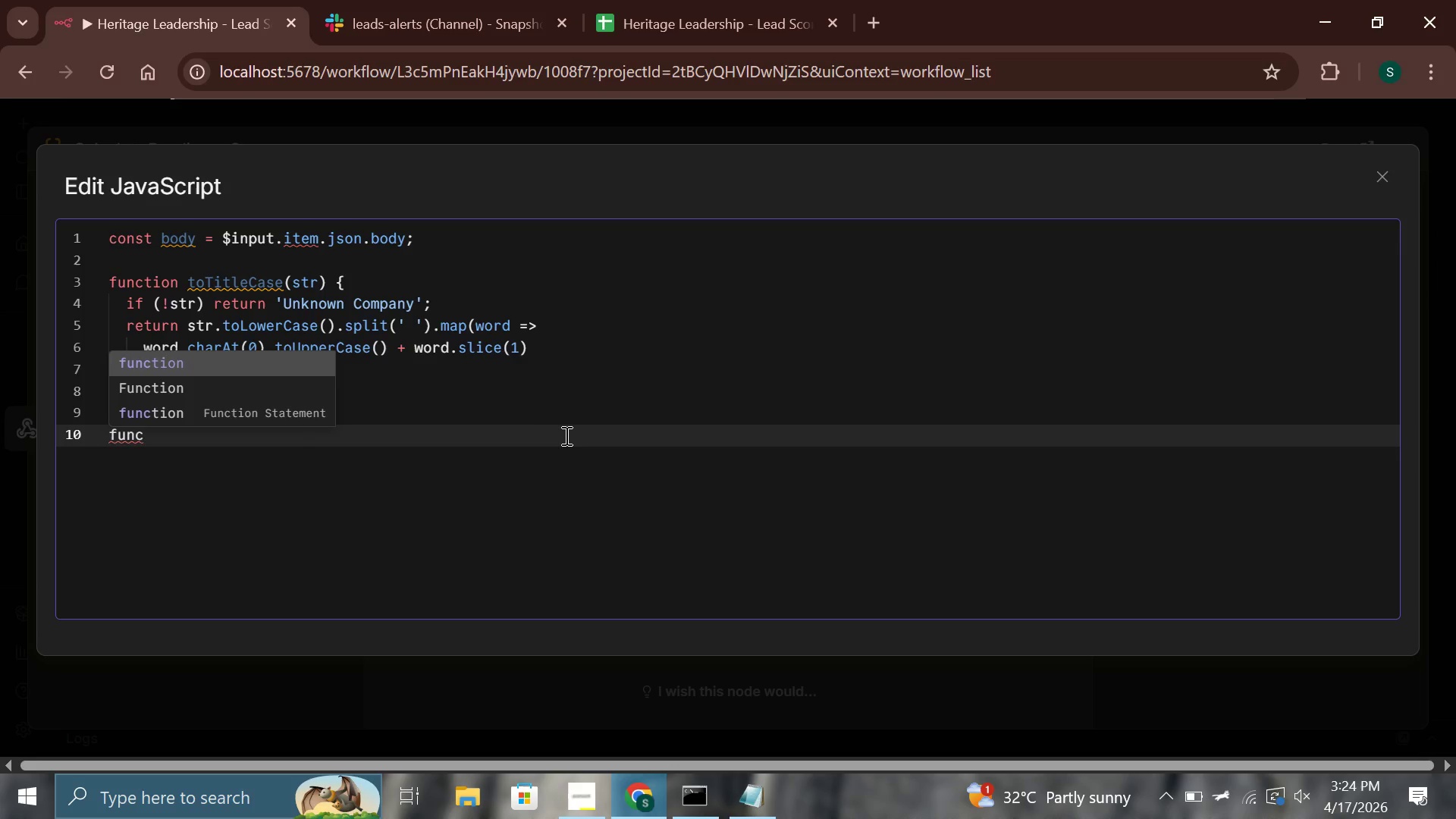 
key(Enter)
 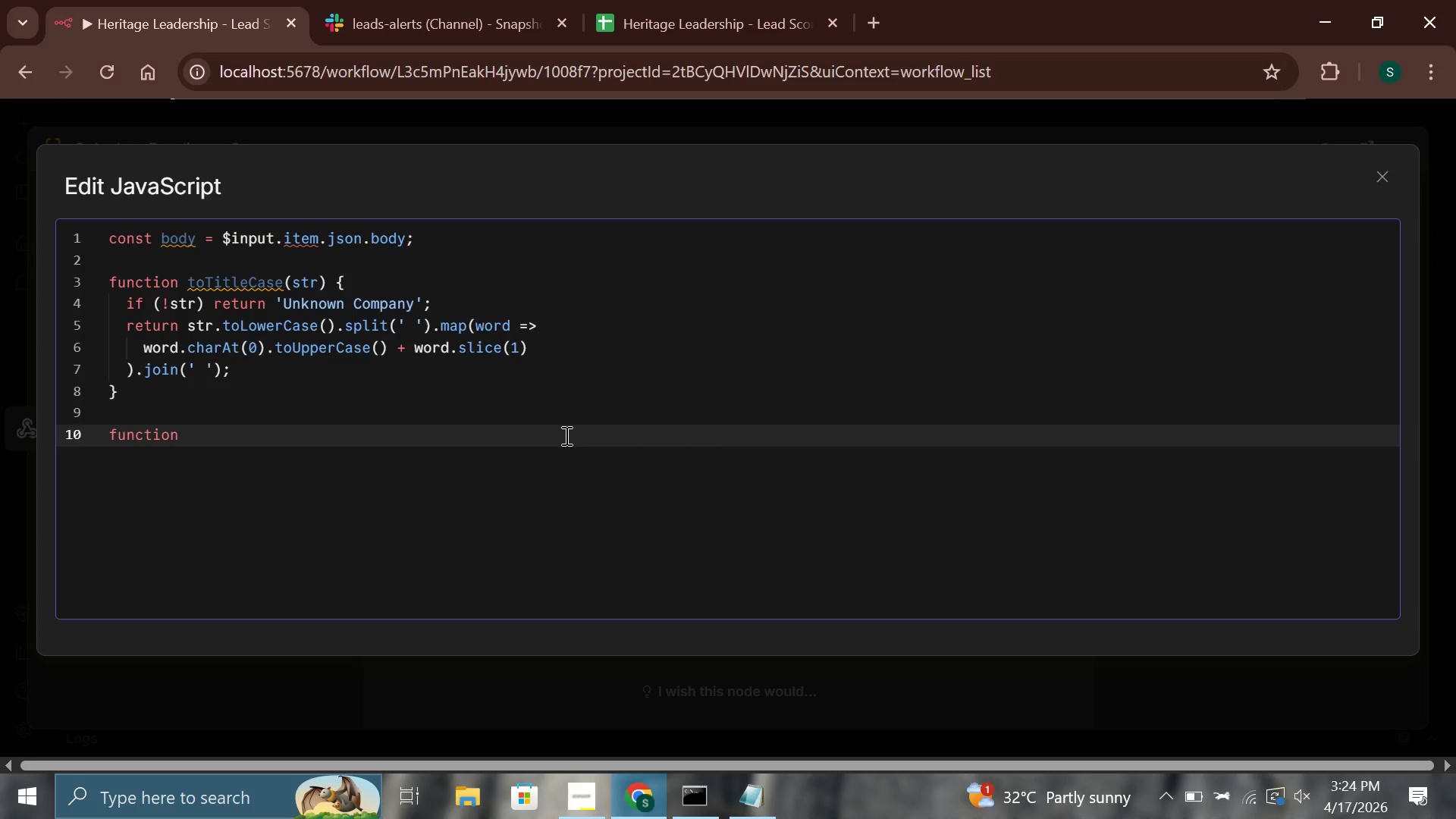 
type( formatCurrent)
key(Backspace)
type(cy(num)
 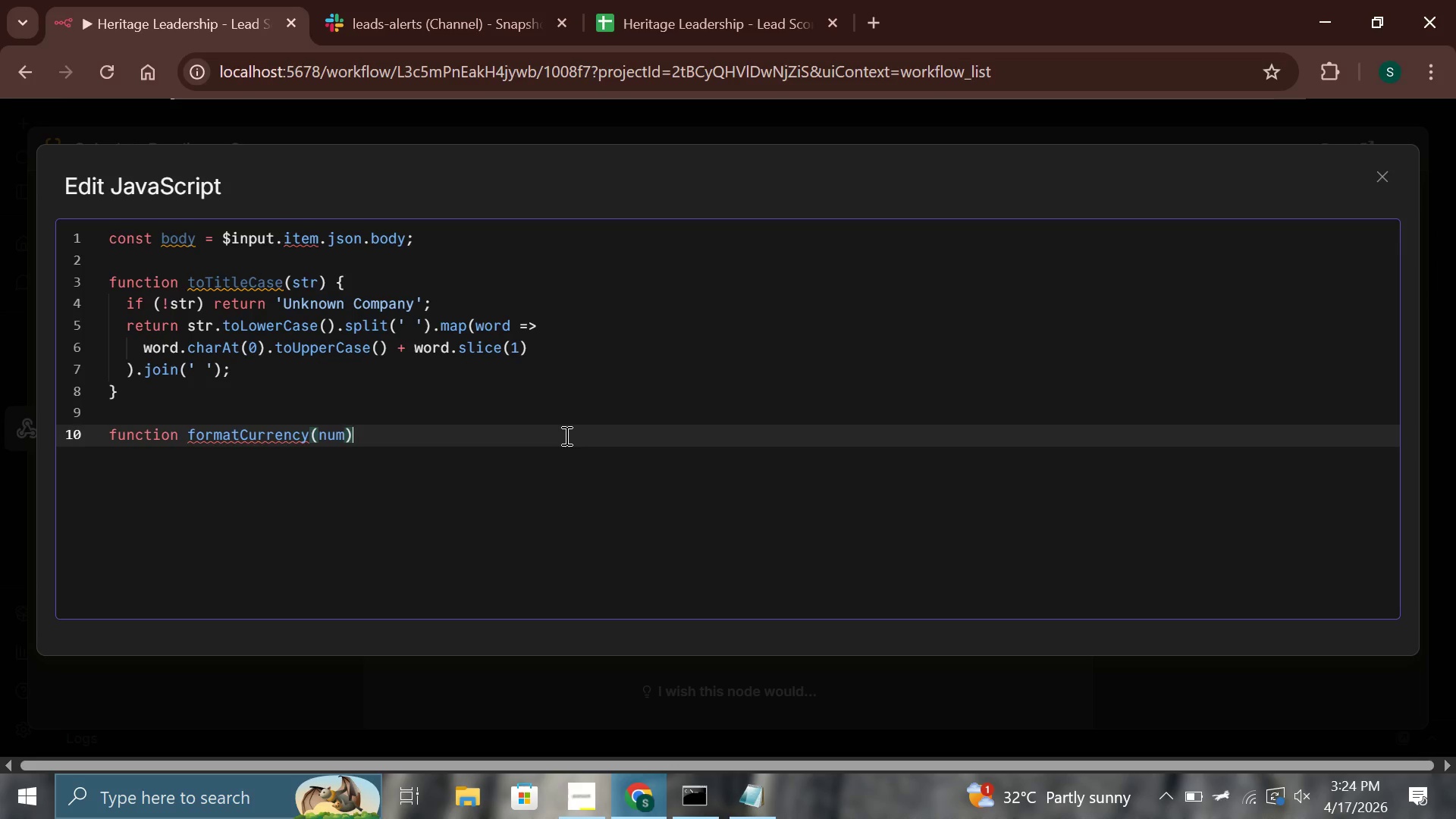 
 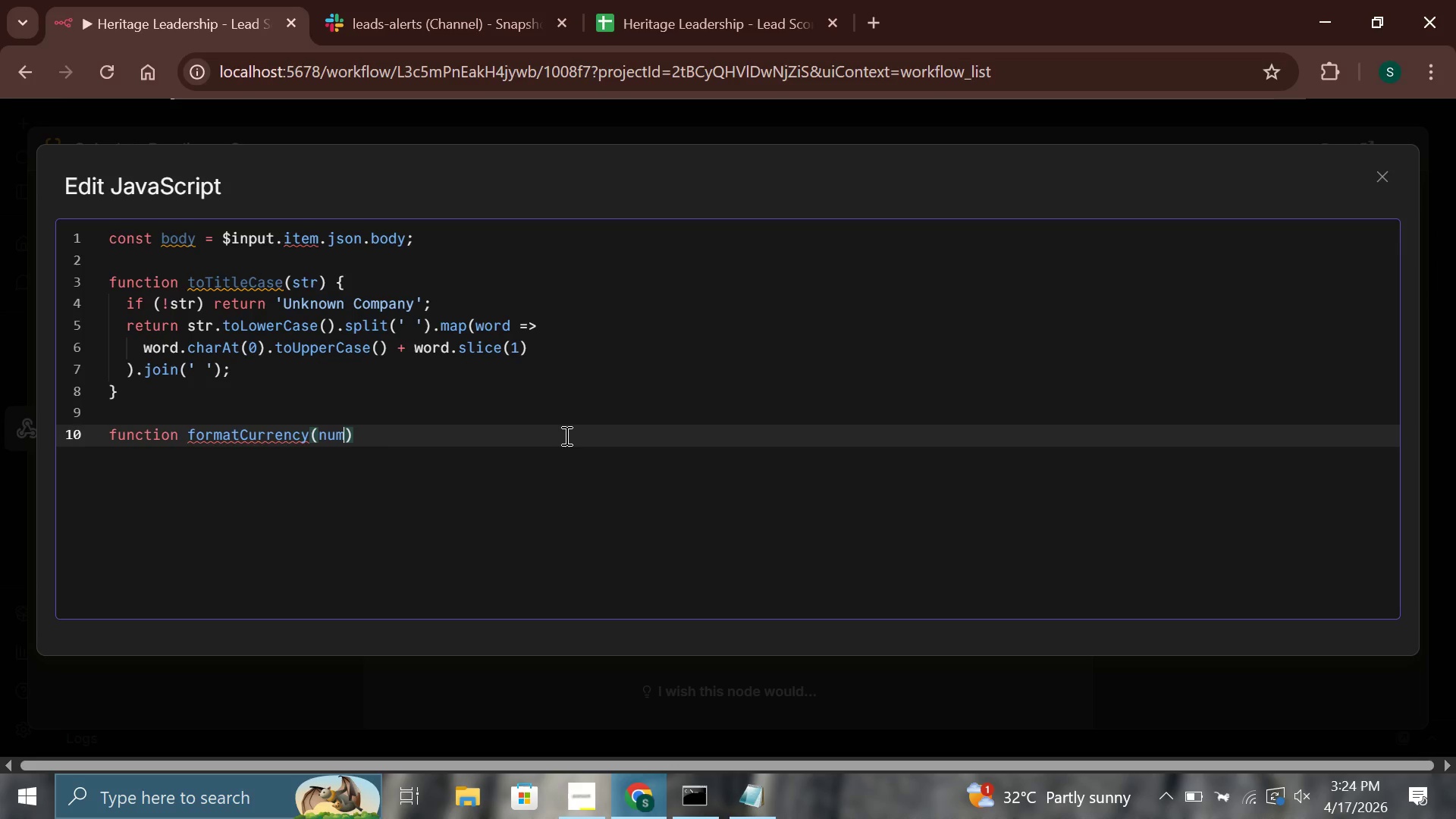 
key(ArrowRight)
 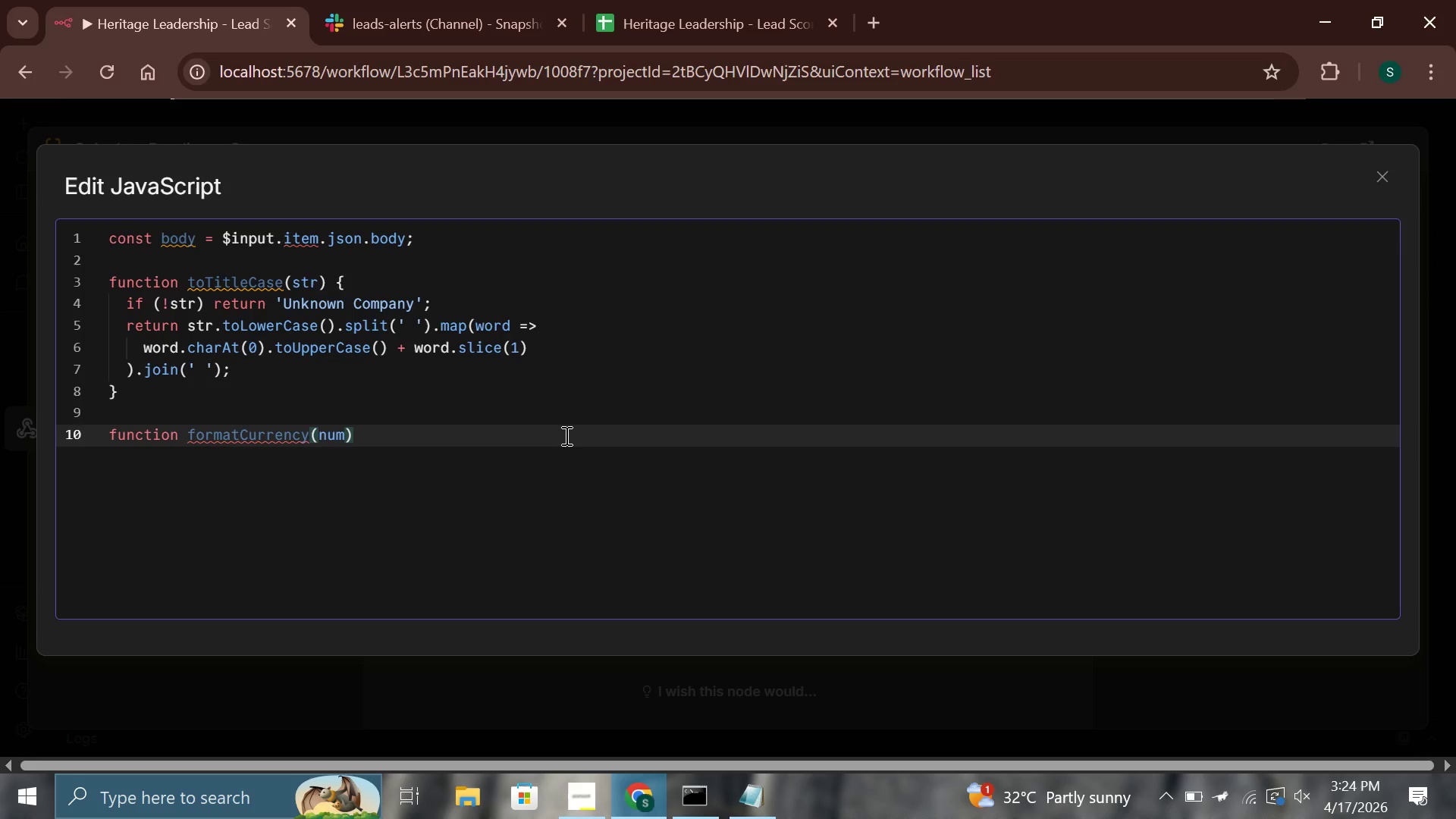 
key(Space)
 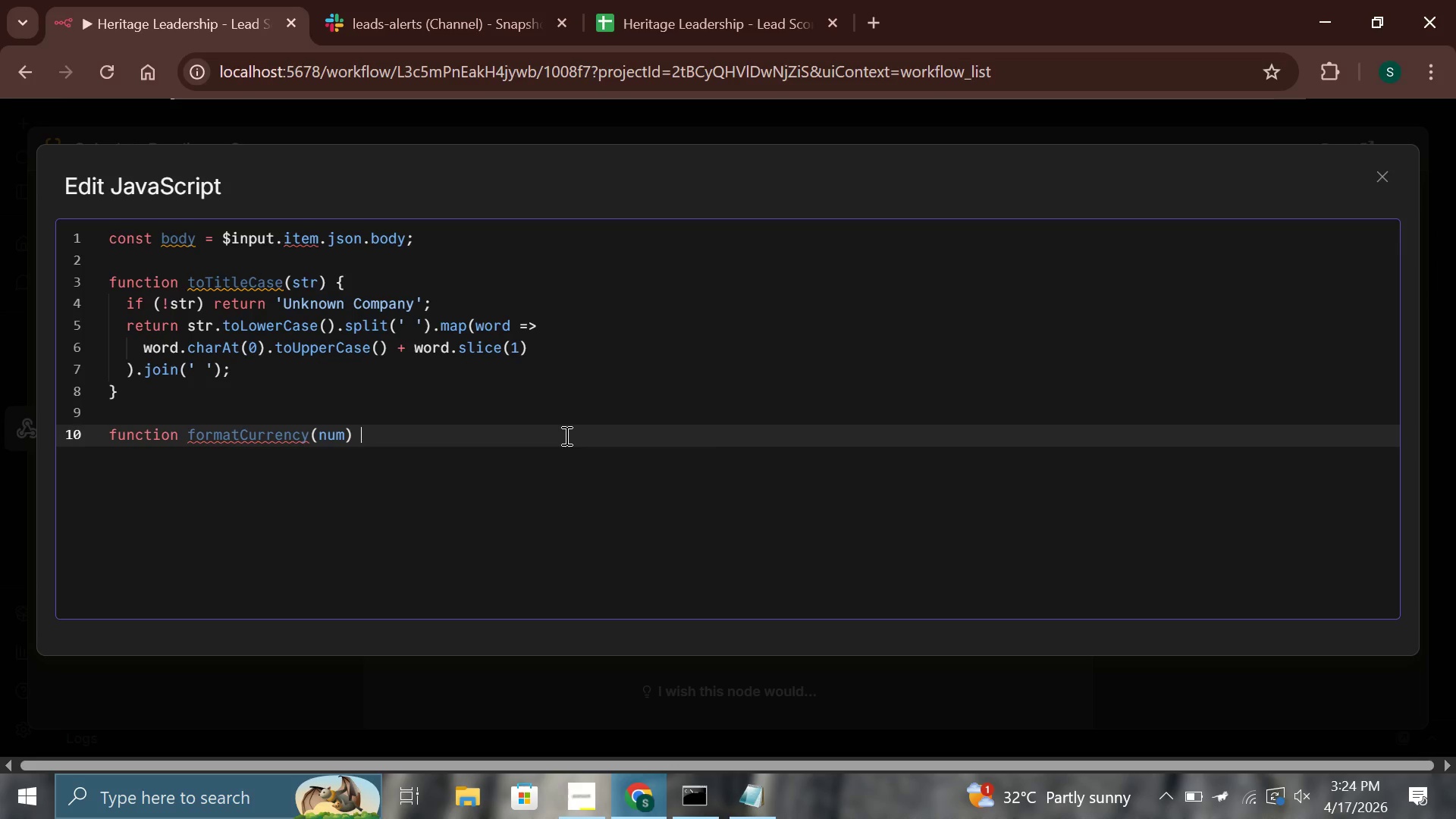 
key(Shift+ShiftLeft)
 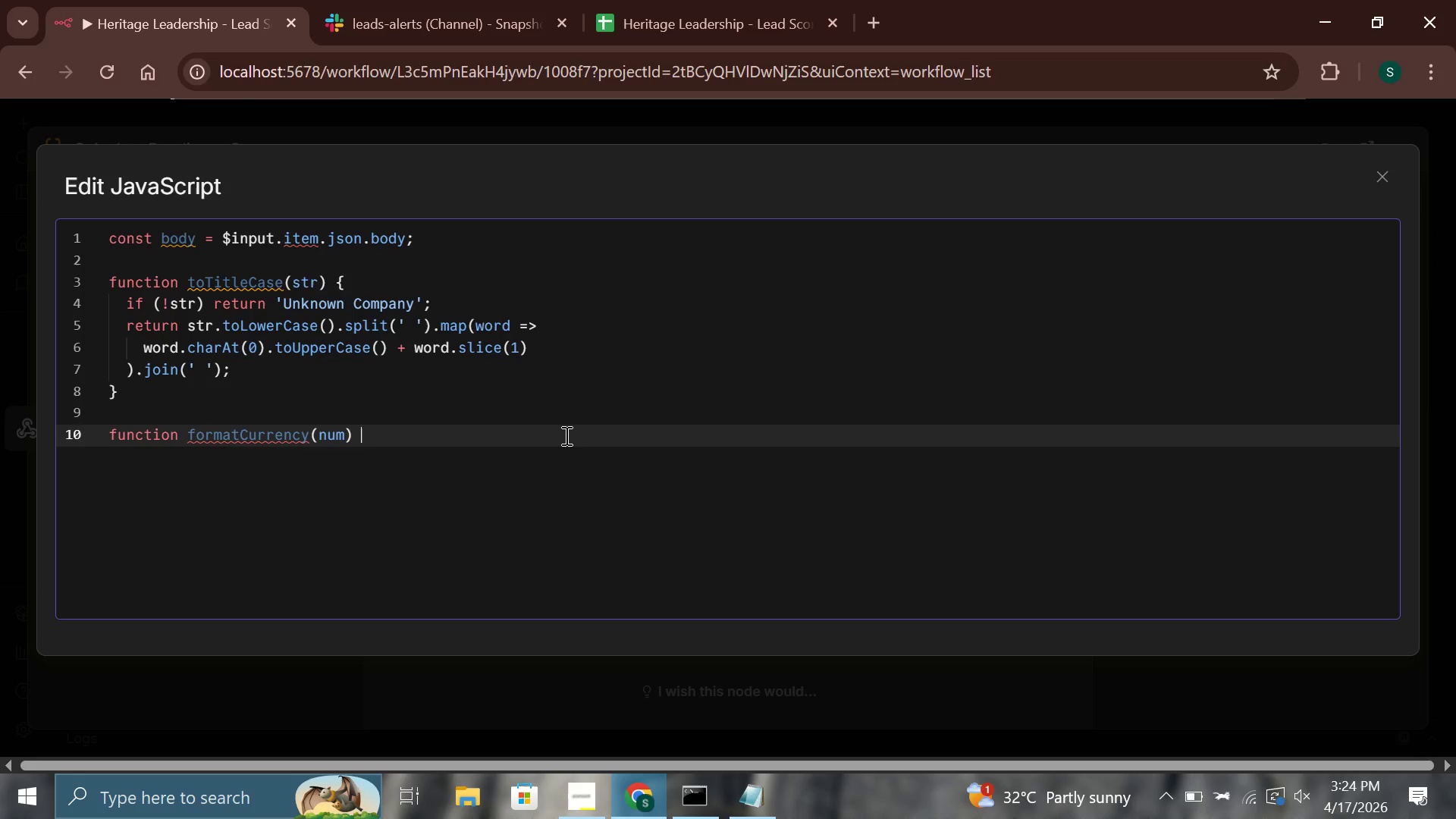 
key(Shift+BracketLeft)
 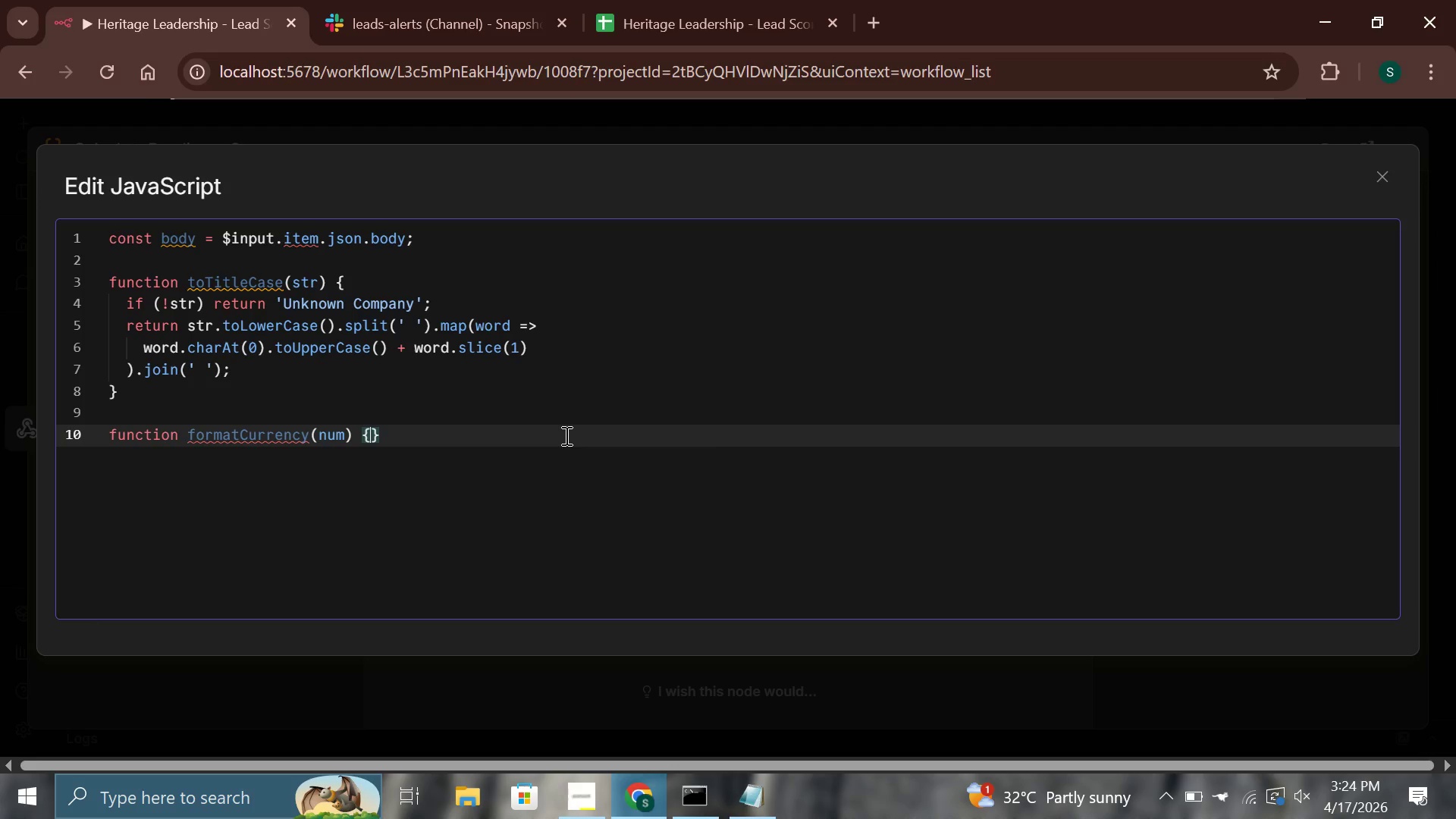 
key(Enter)
 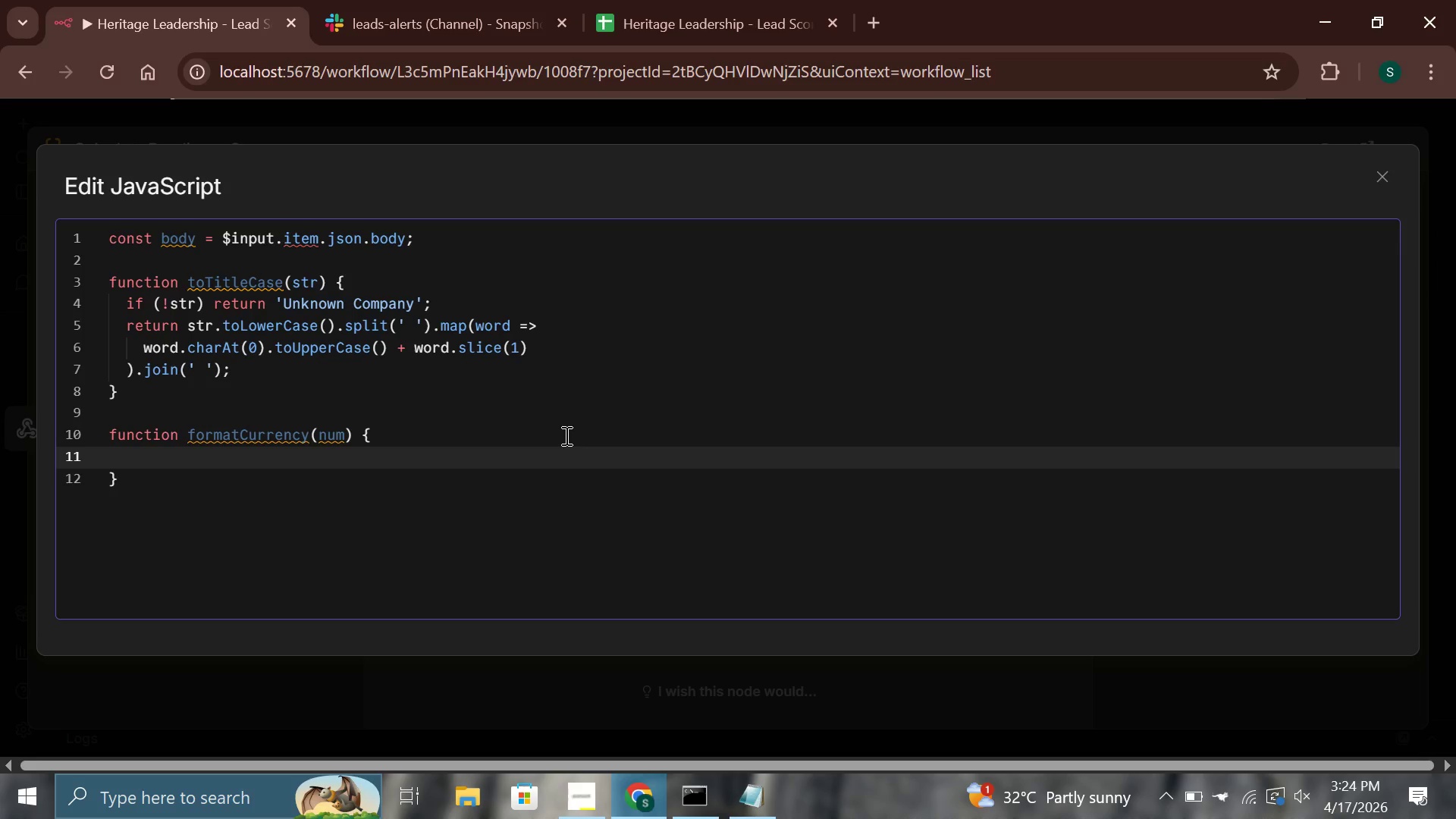 
type(const n = parse)
 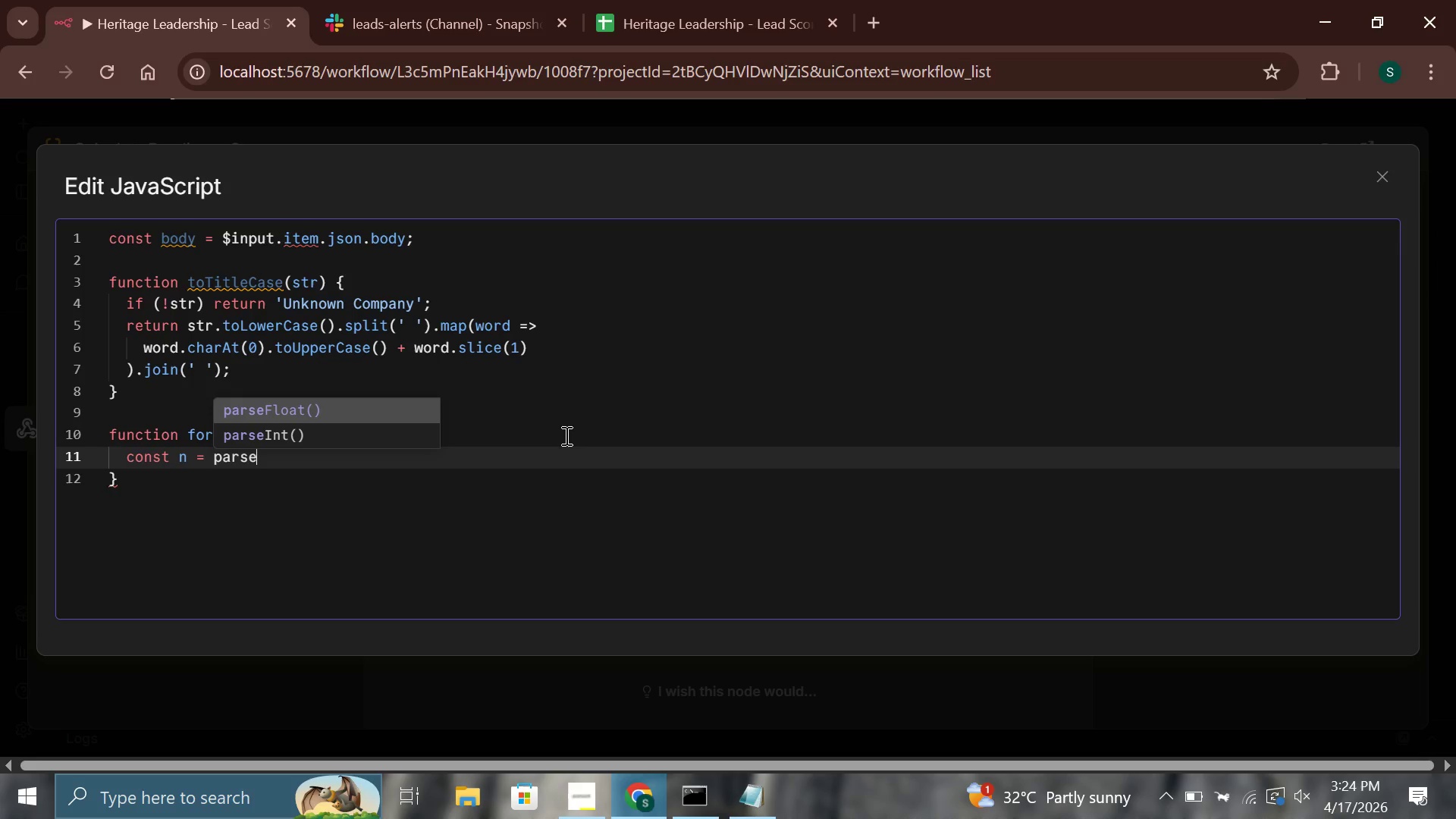 
hold_key(key=ShiftLeft, duration=0.55)
 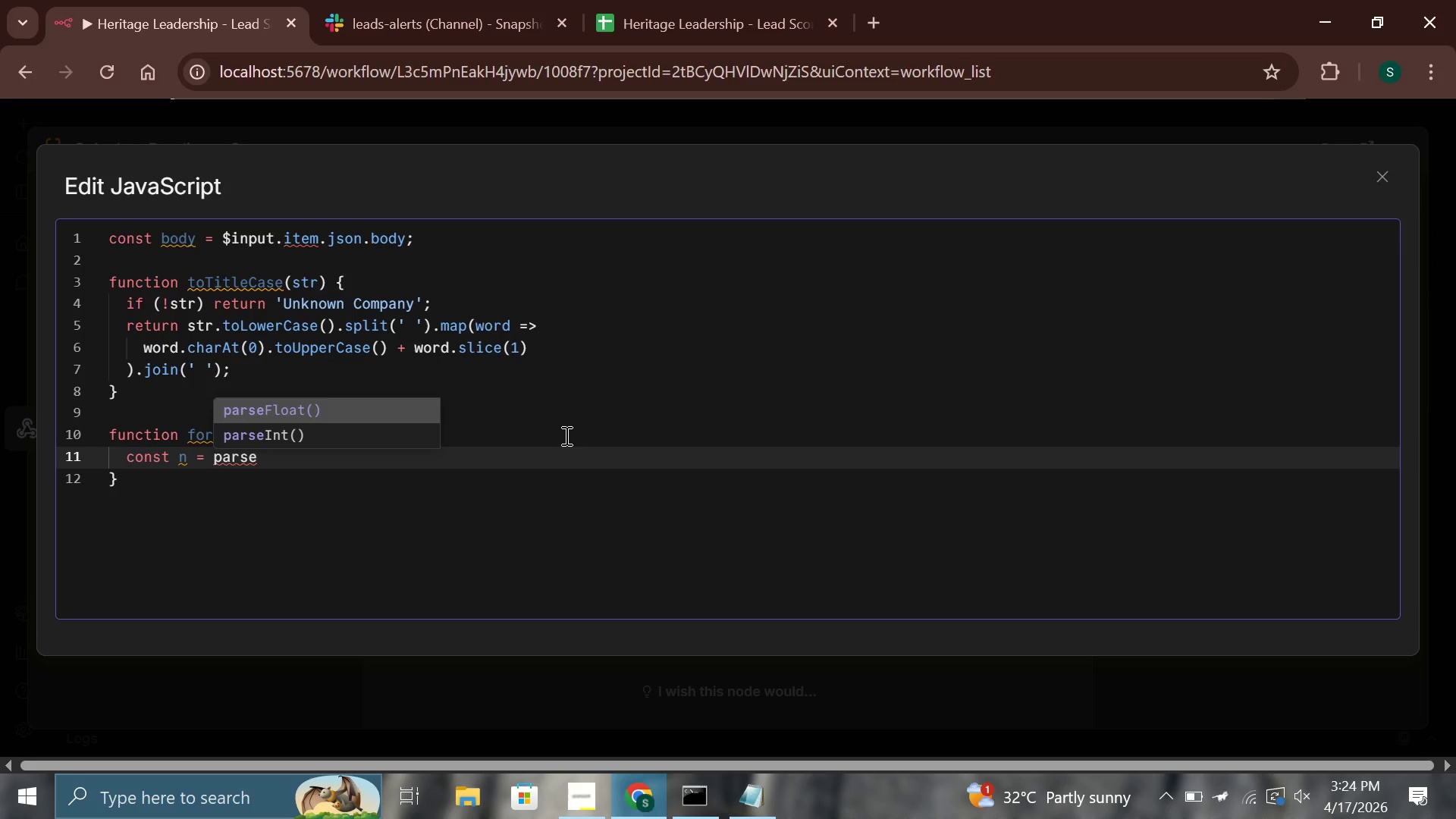 
key(Enter)
 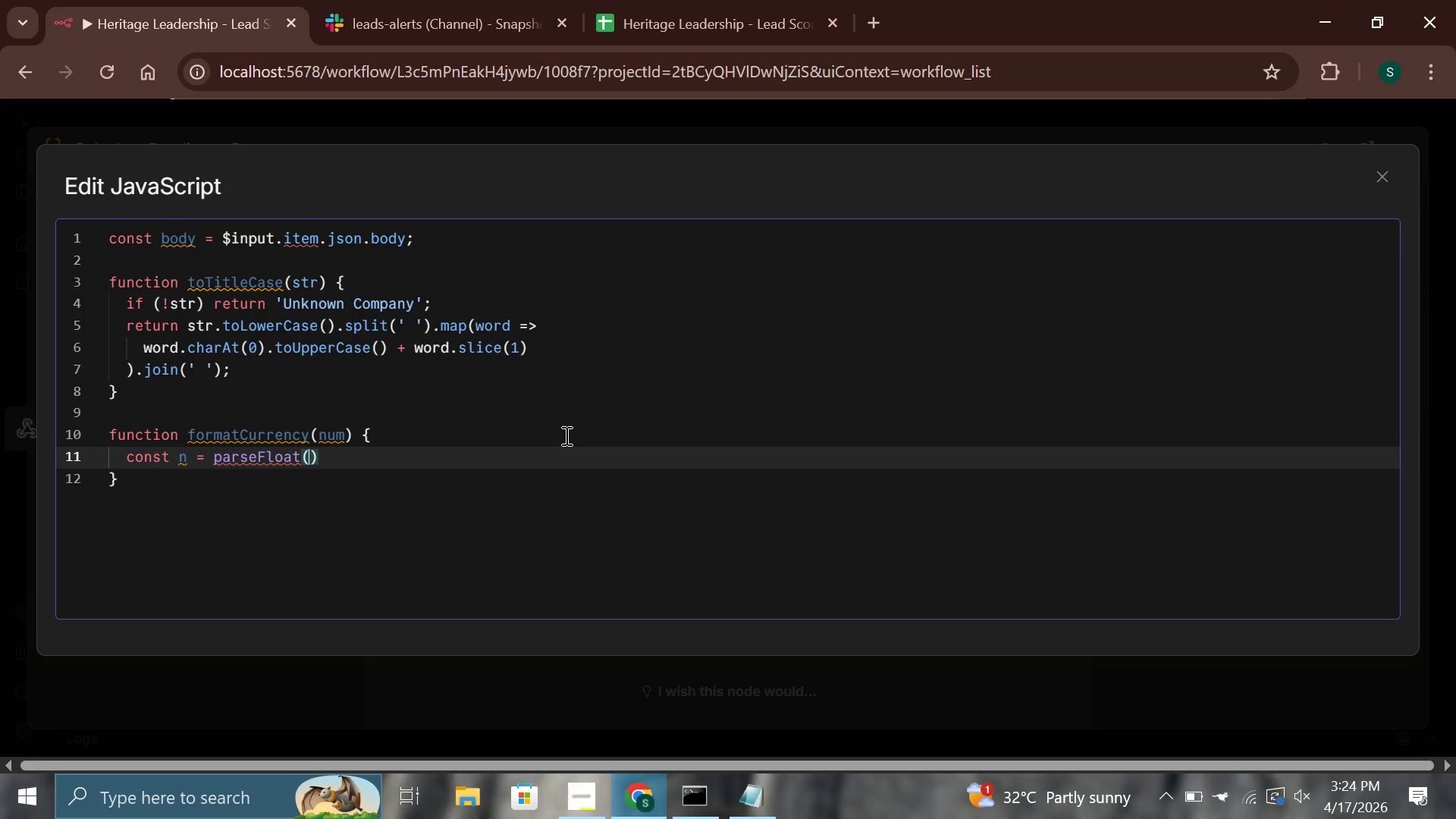 
type(num)
 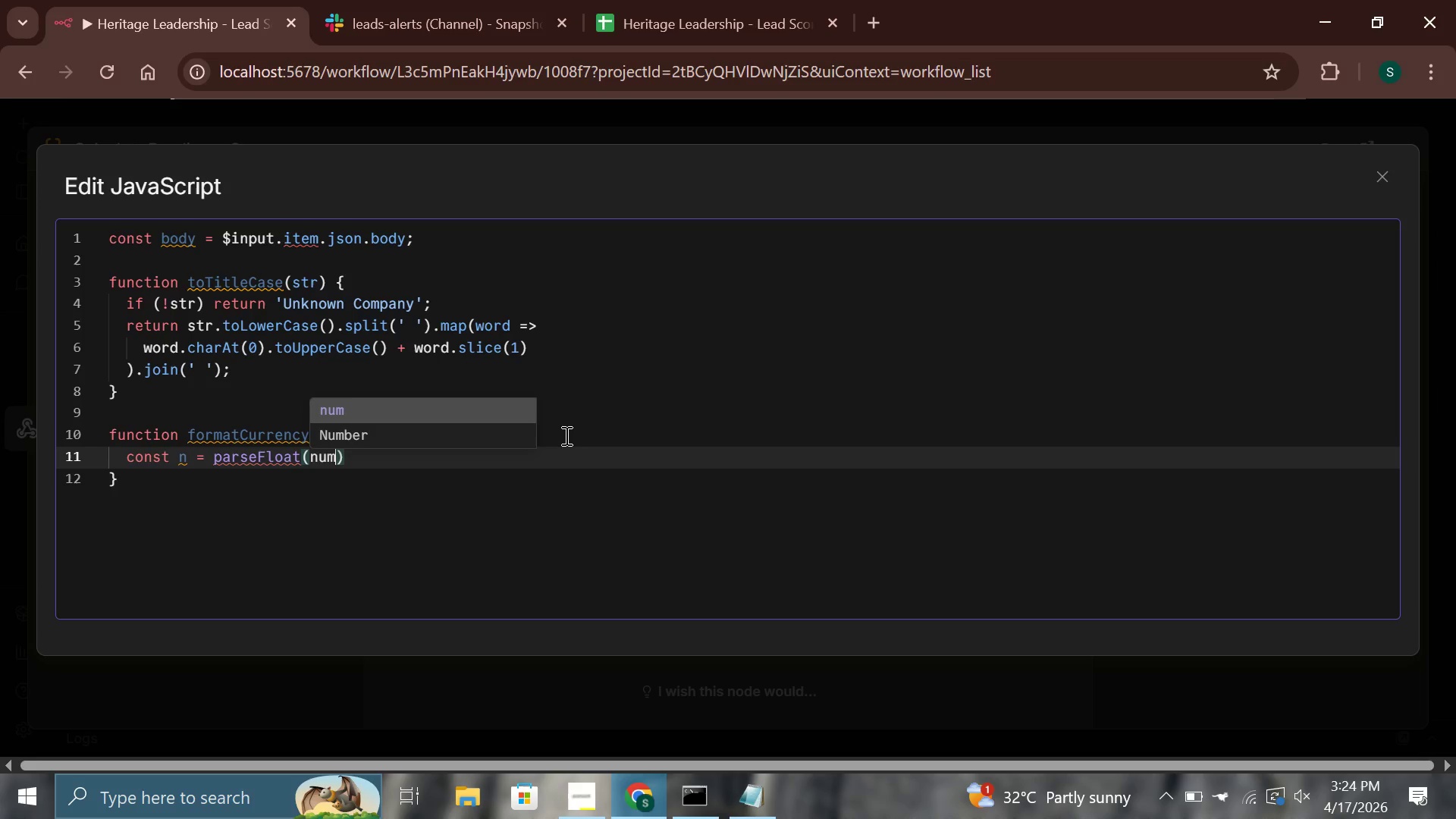 
key(ArrowRight)
 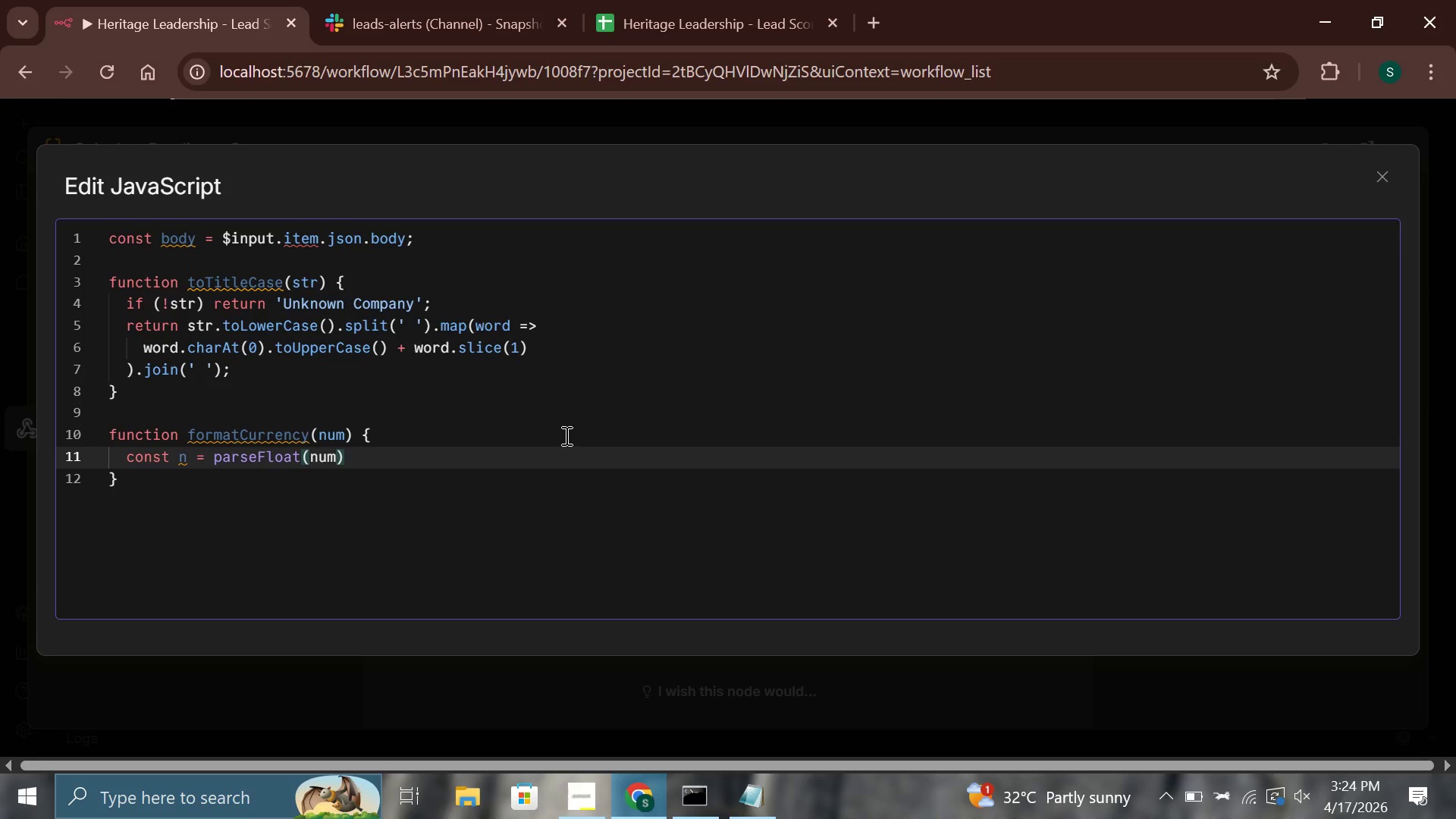 
key(Shift+ShiftLeft)
 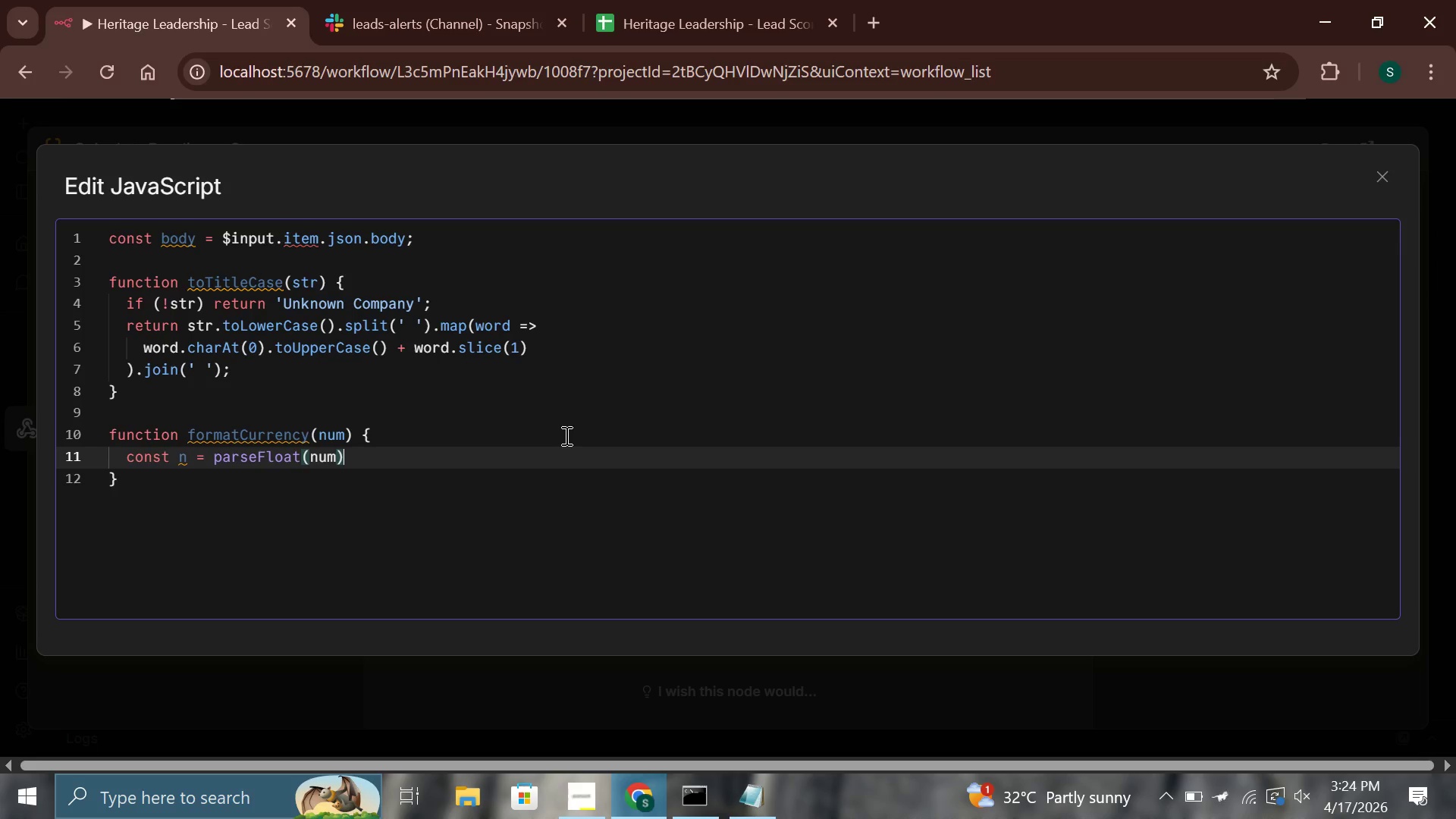 
key(Semicolon)
 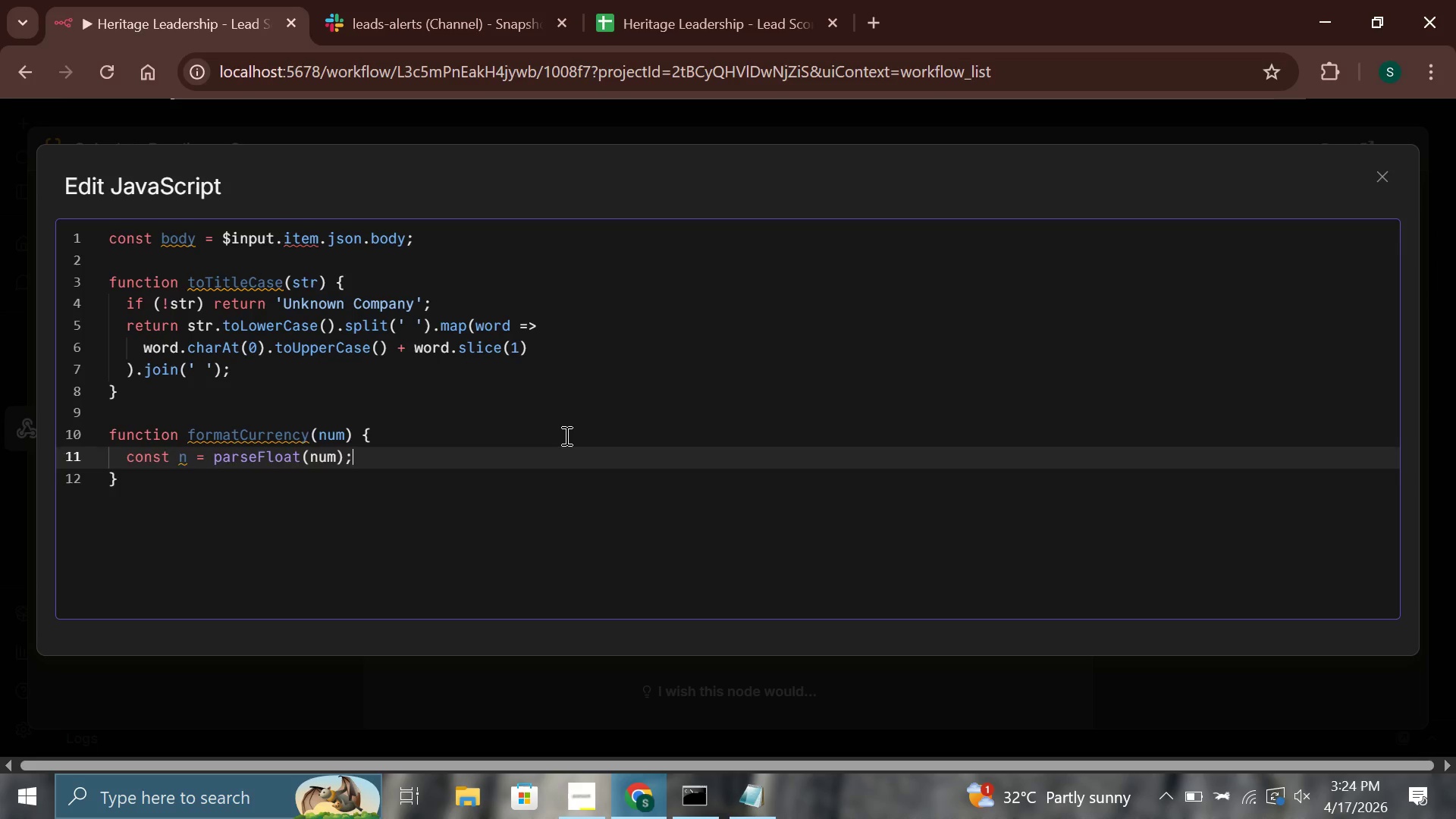 
key(Enter)
 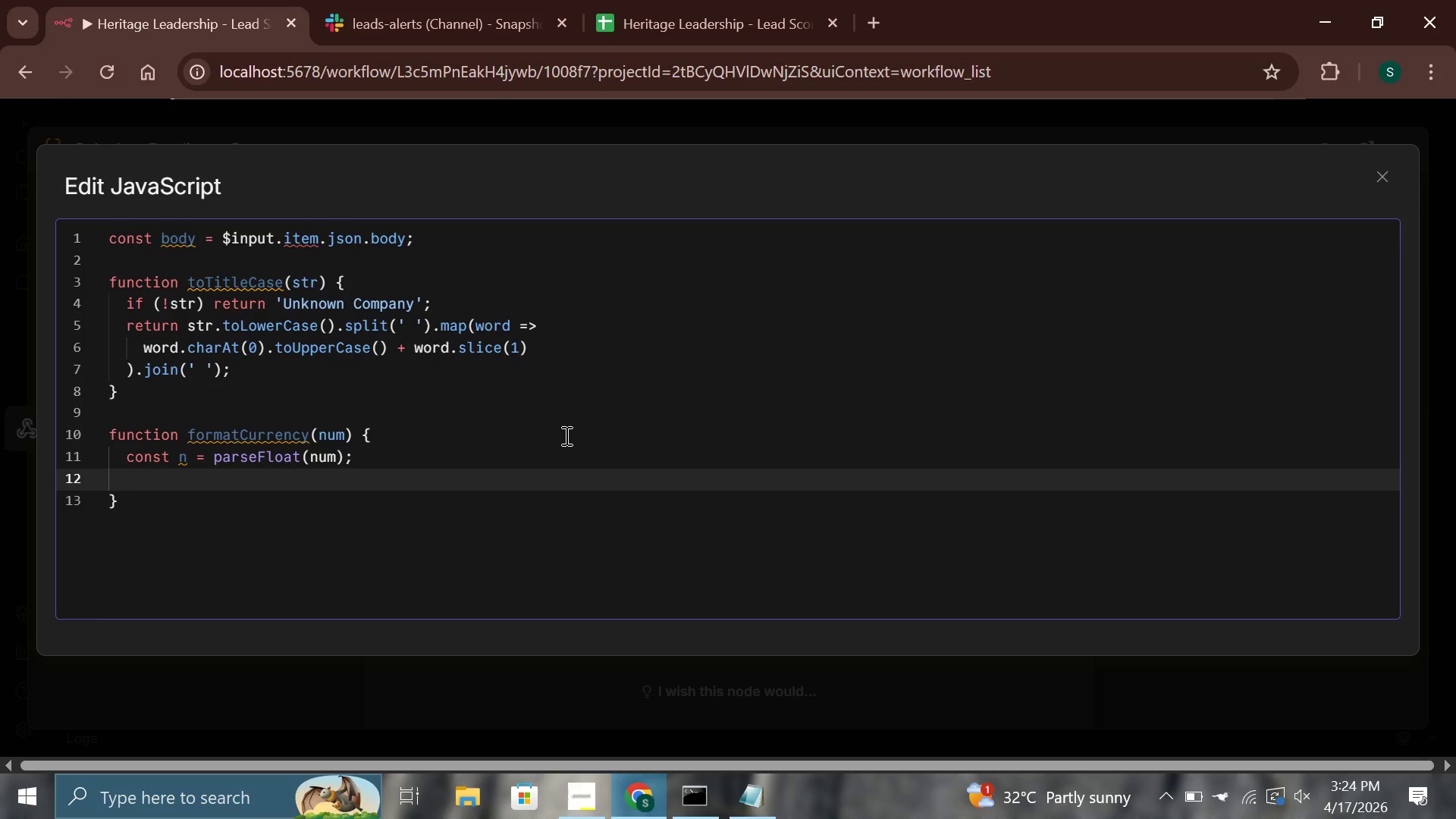 
type(if (isNa)
 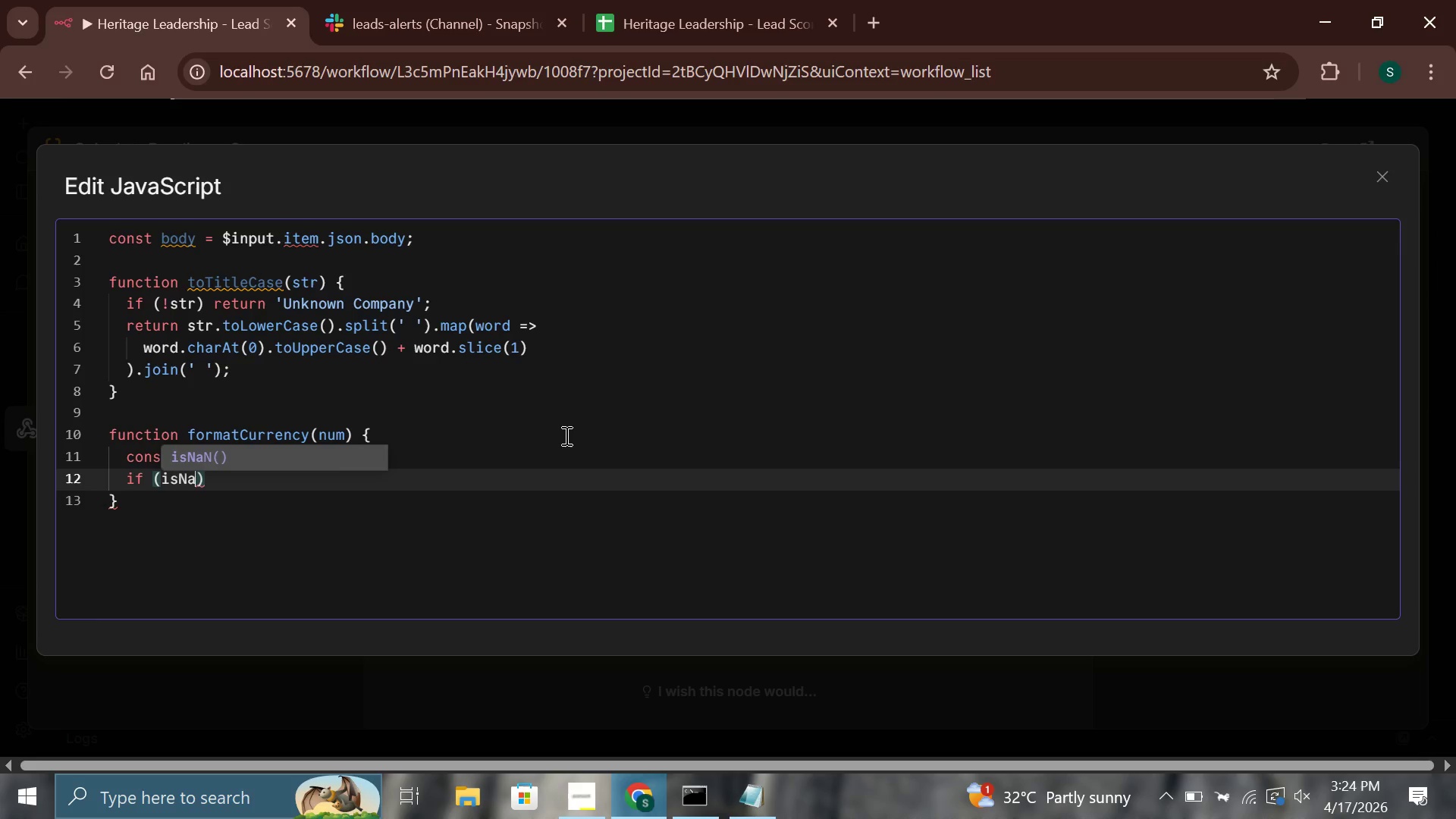 
key(Enter)
 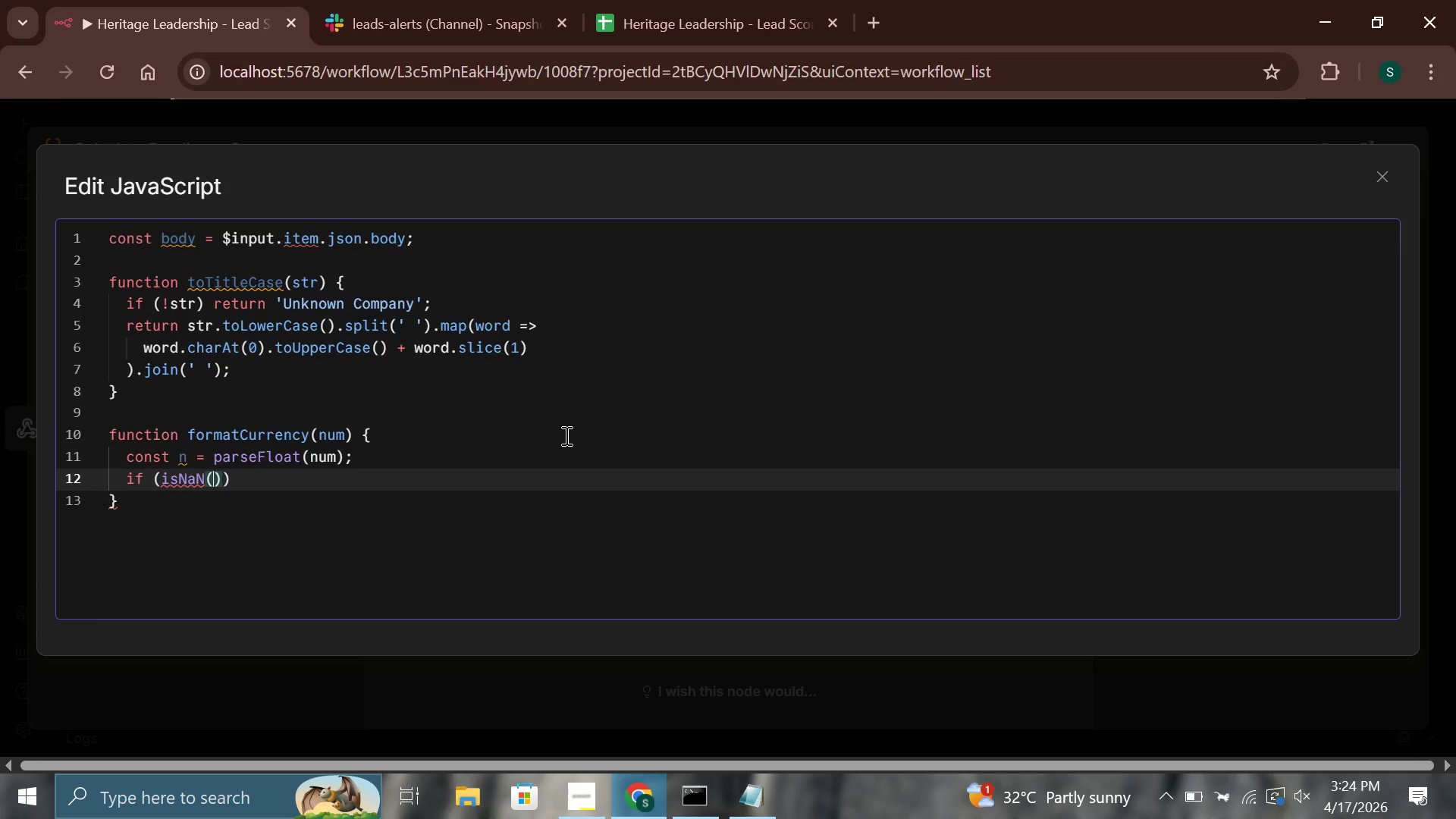 
key(N)
 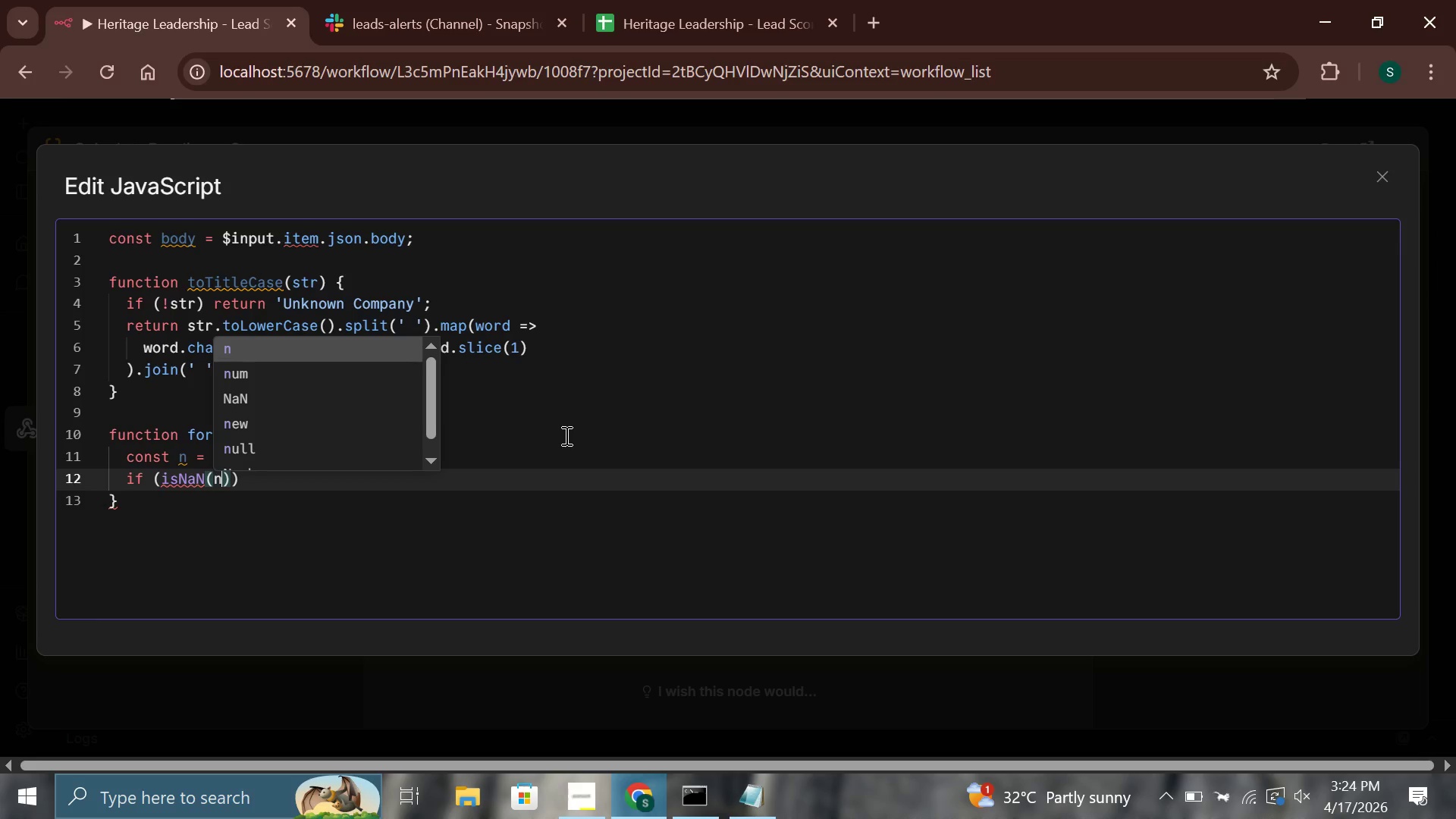 
key(ArrowRight)
 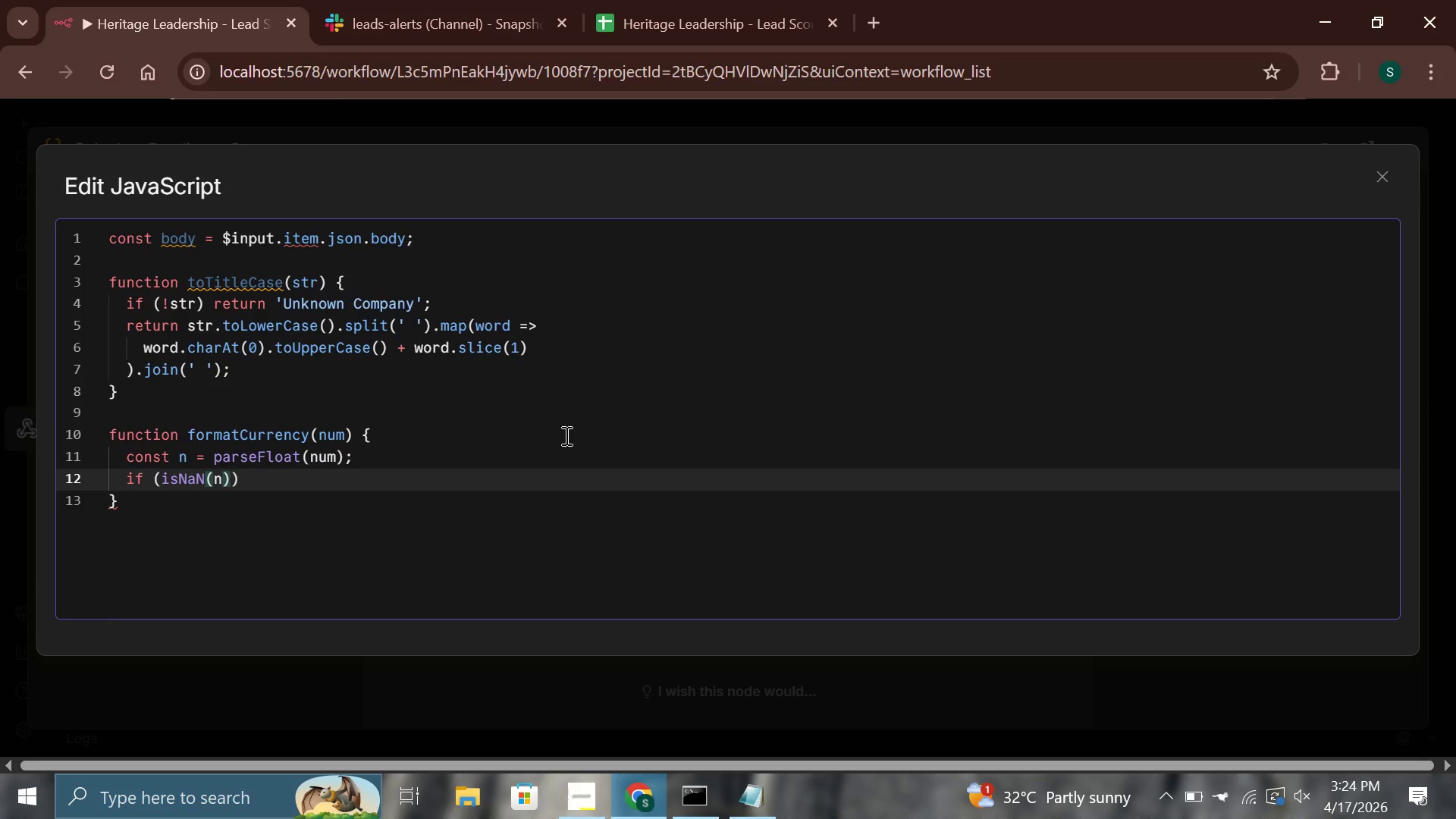 
type( return '$0)
 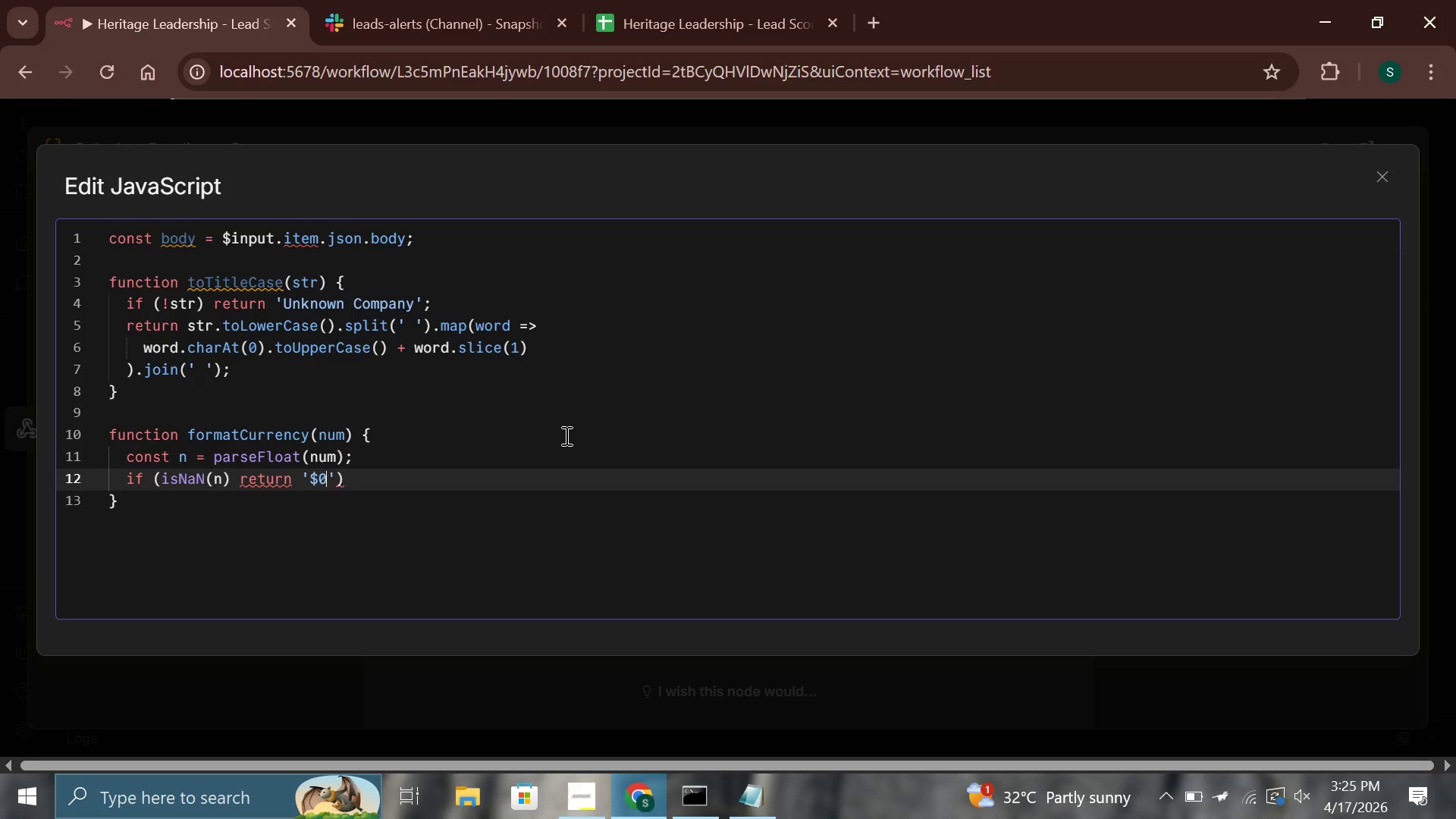 
key(ArrowRight)
 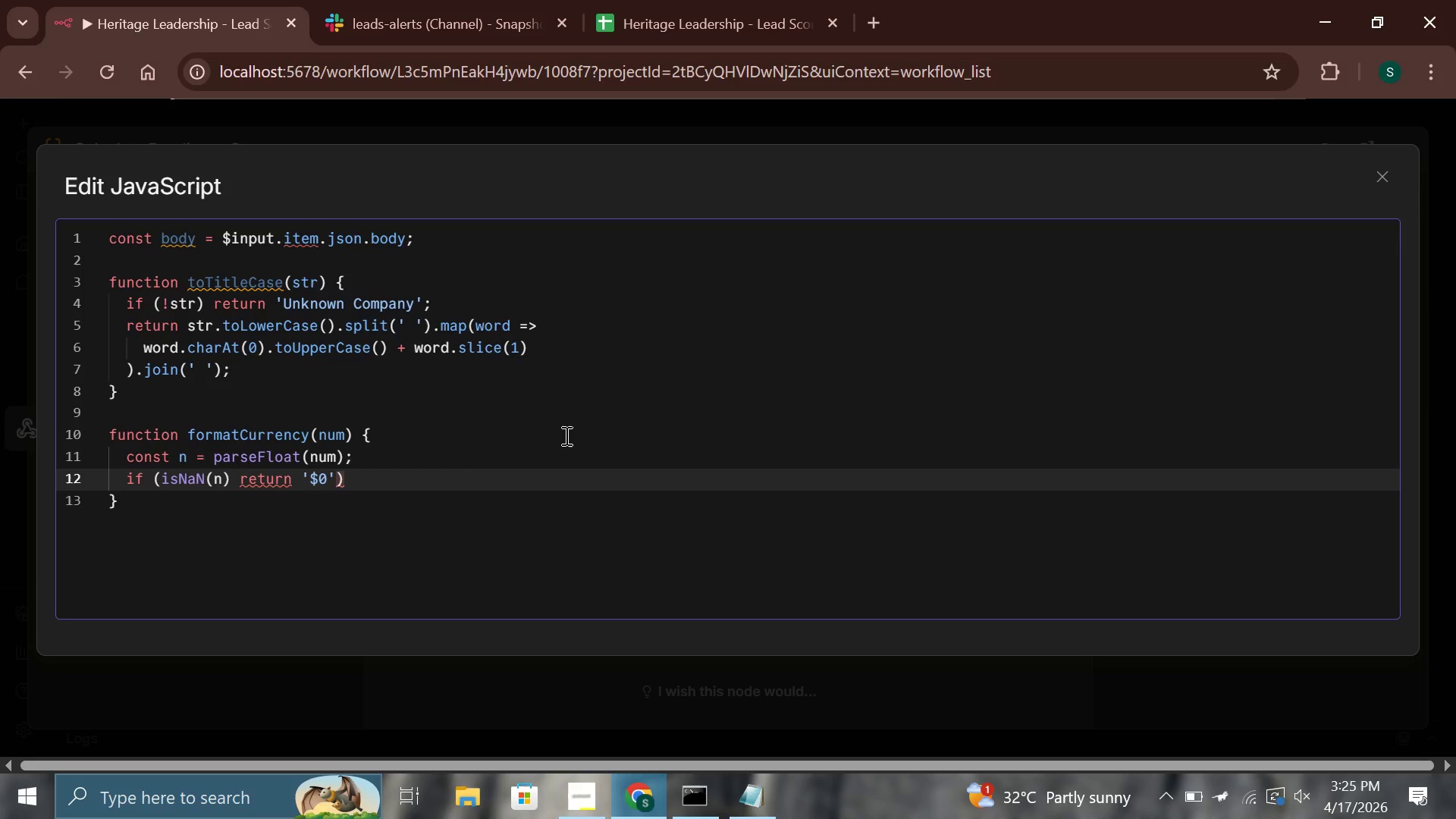 
key(Backspace)
 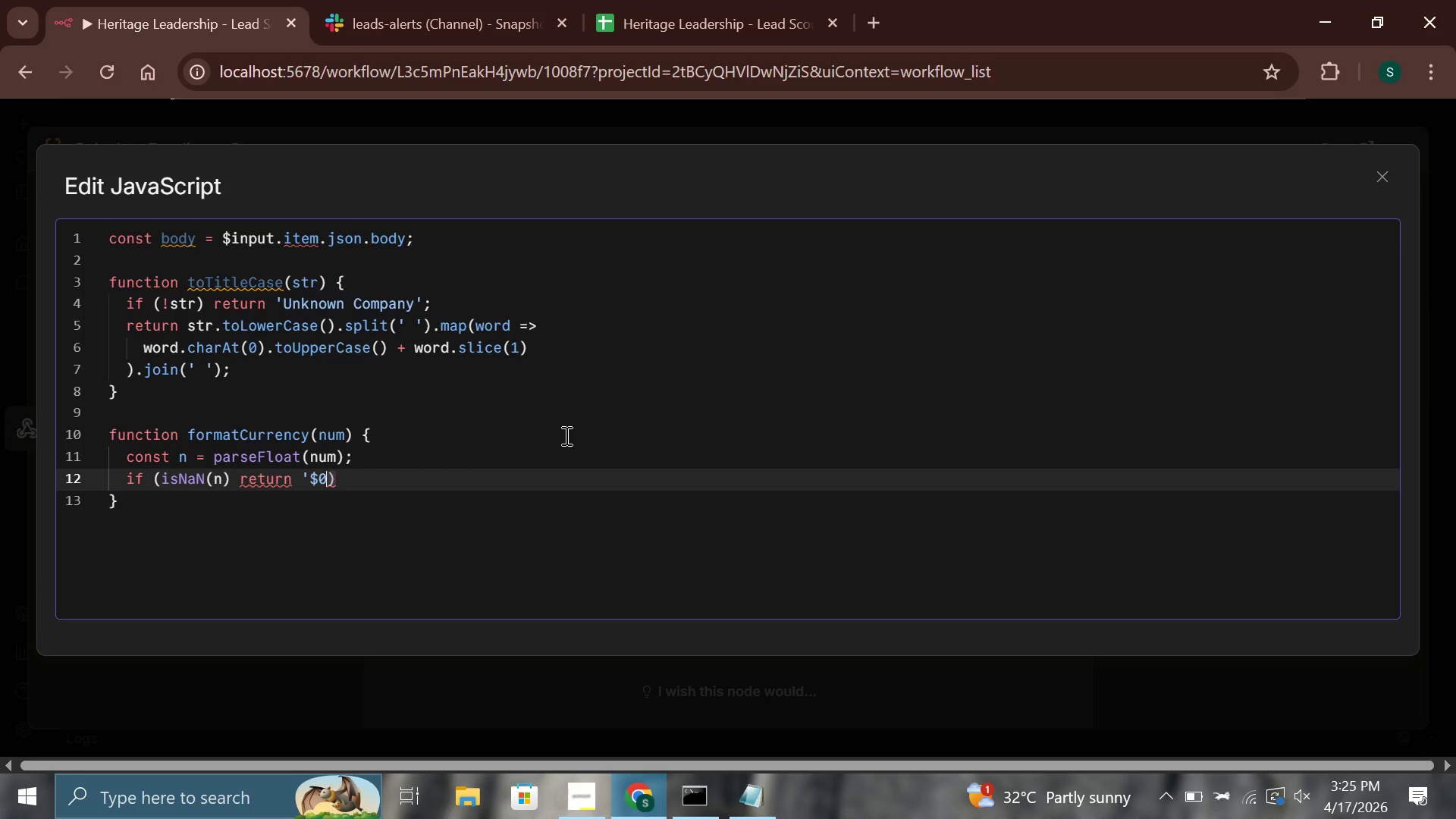 
hold_key(key=Backspace, duration=0.69)
 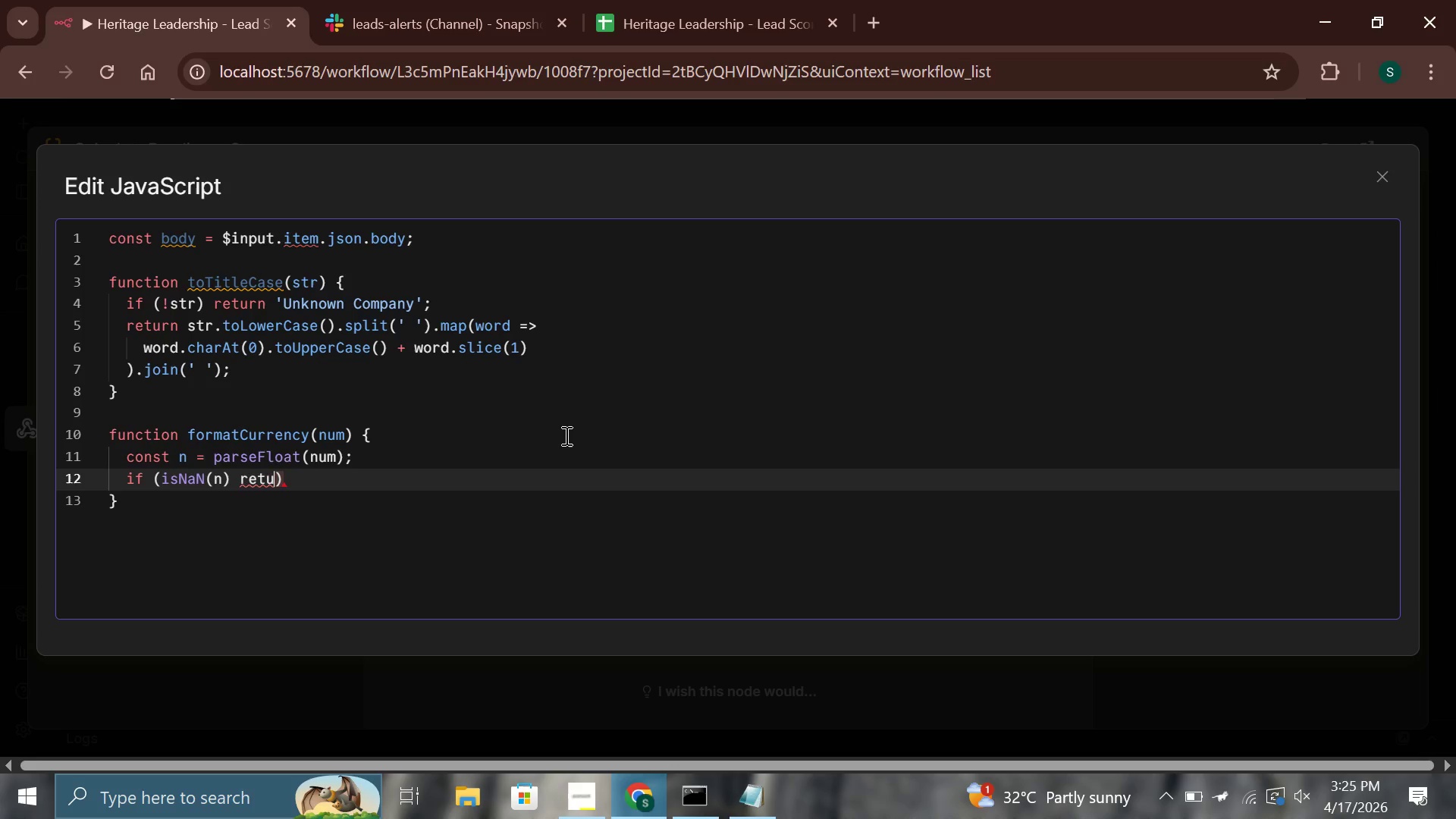 
key(Backspace)
 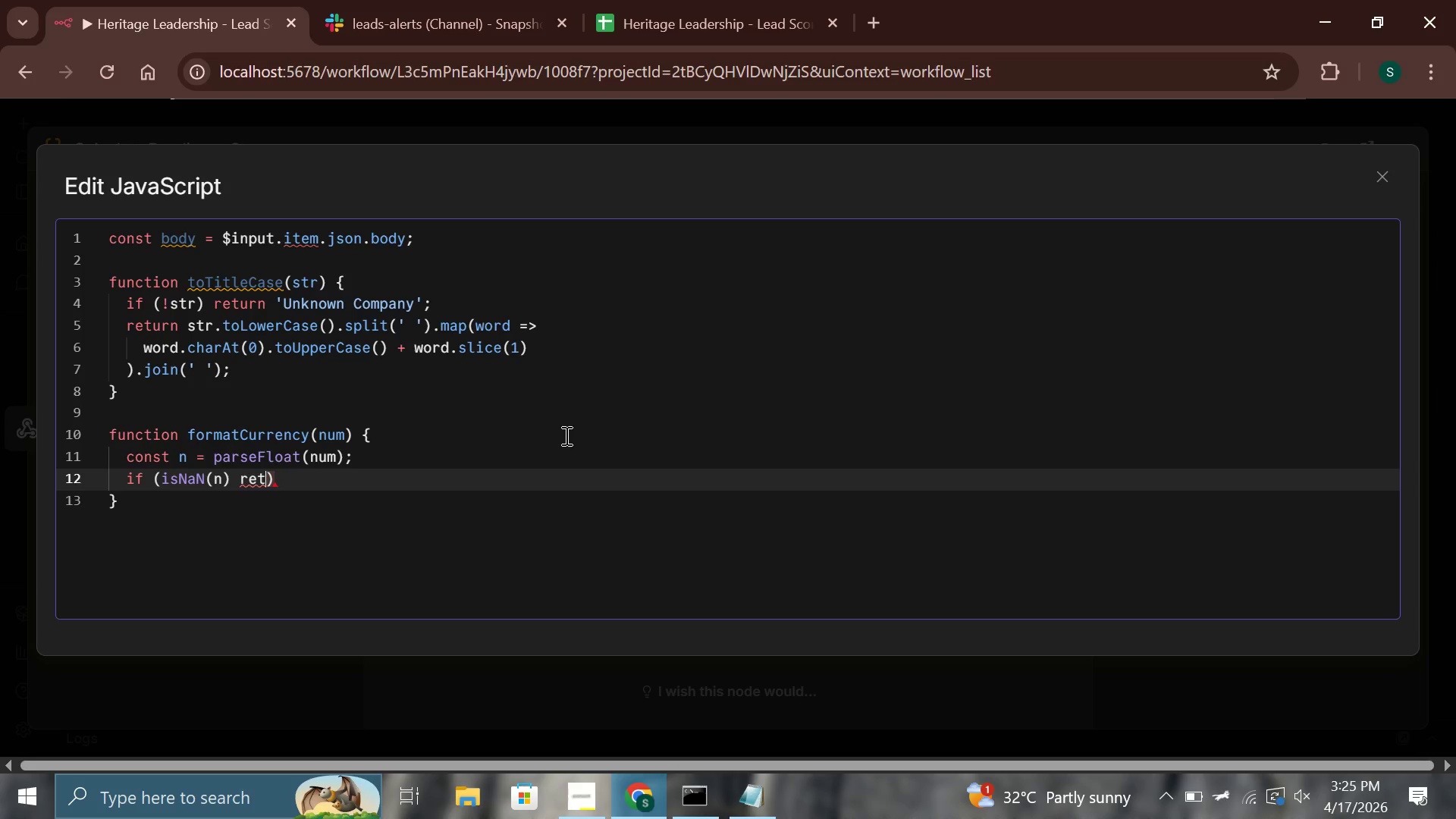 
key(Backspace)
 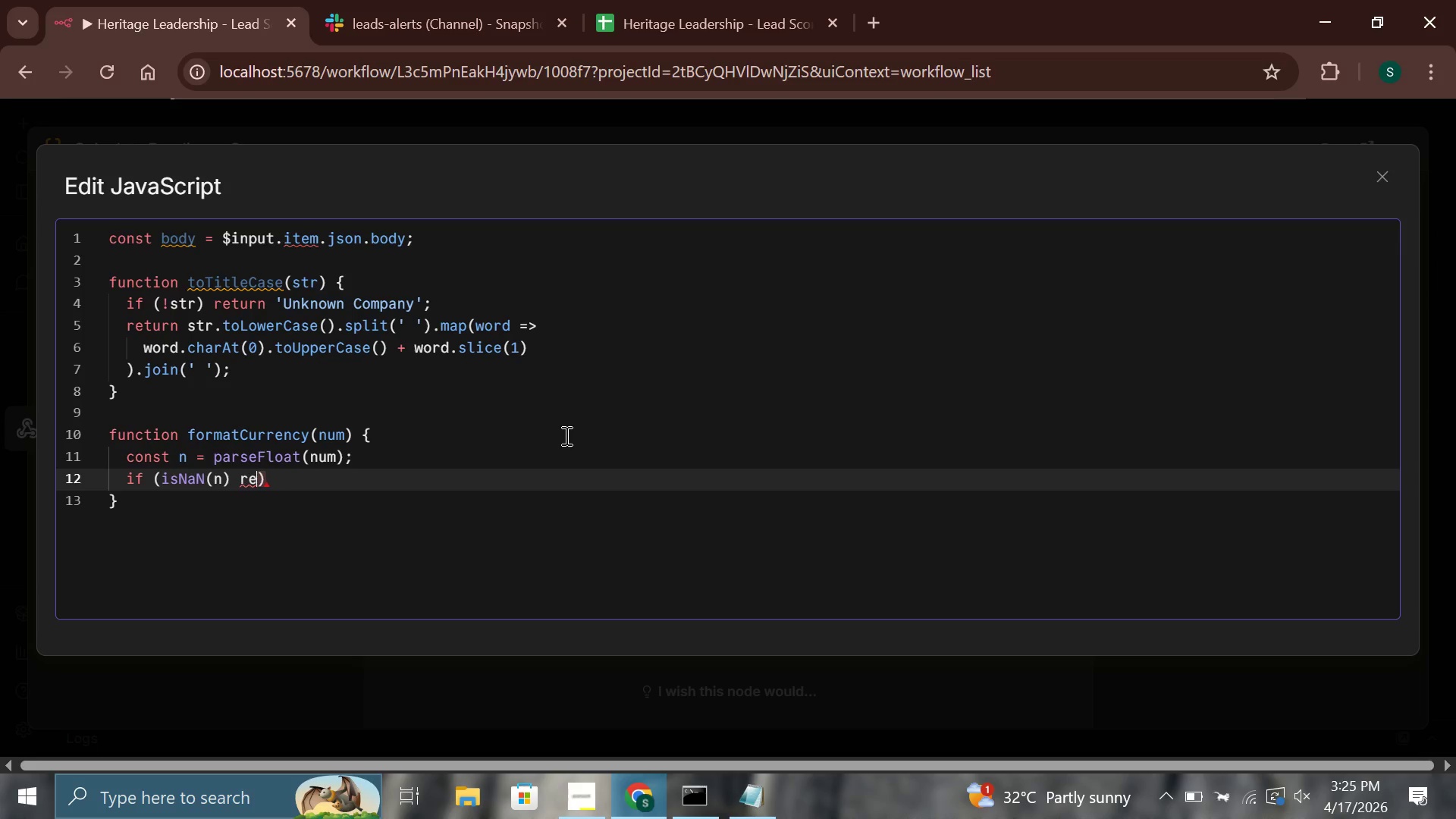 
key(Backspace)
 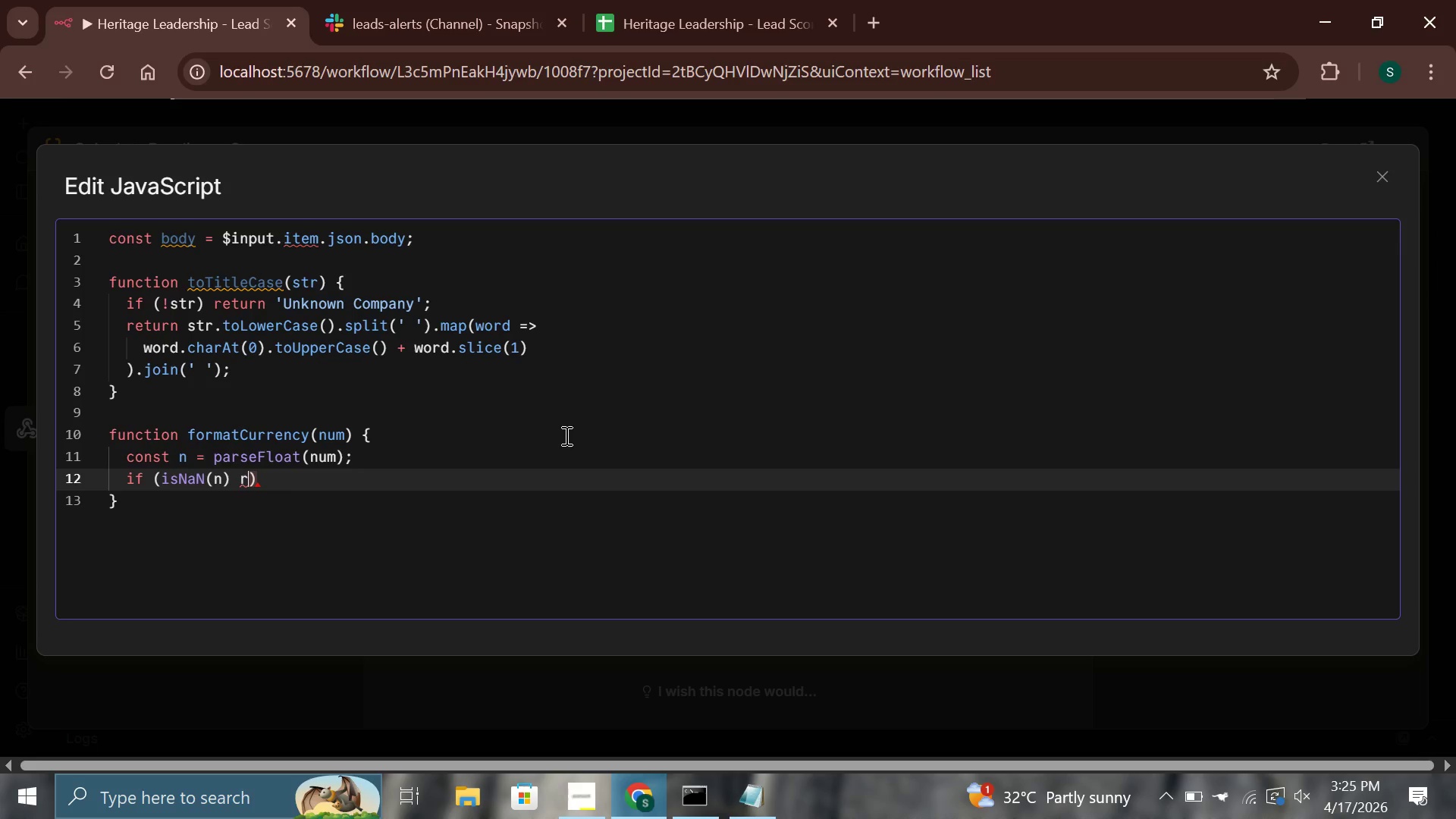 
key(Backspace)
 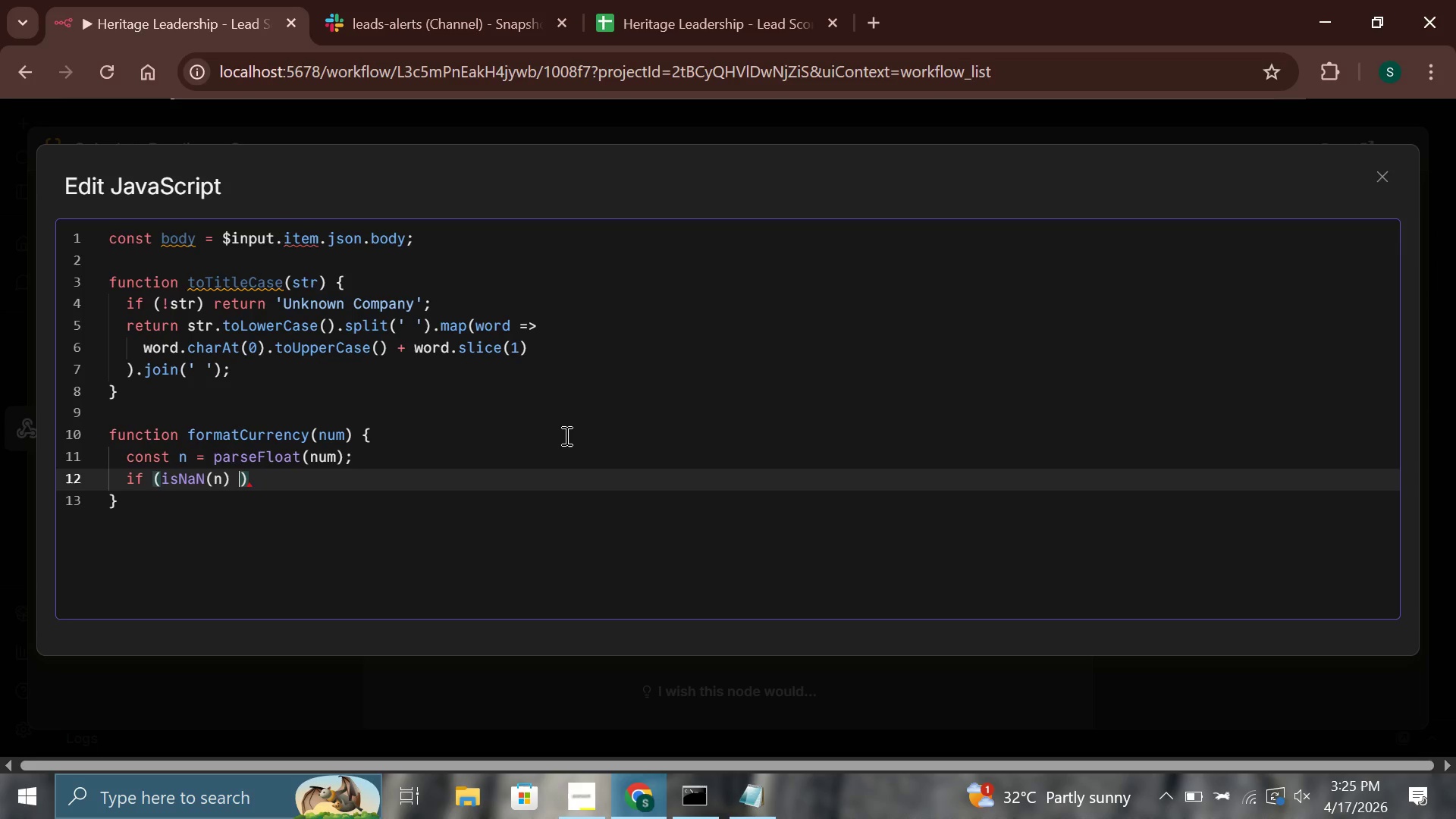 
key(Backspace)
 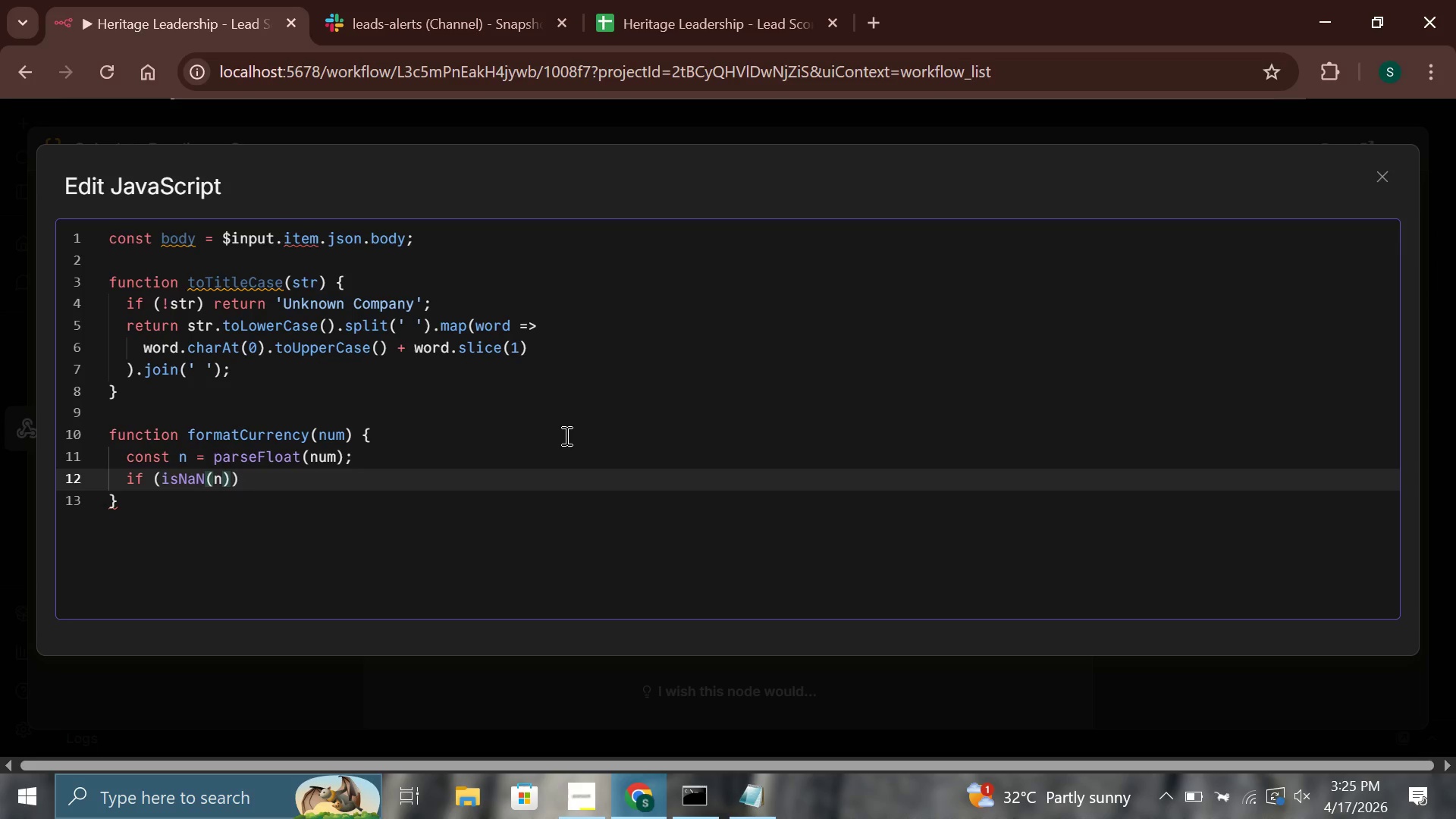 
key(ArrowRight)
 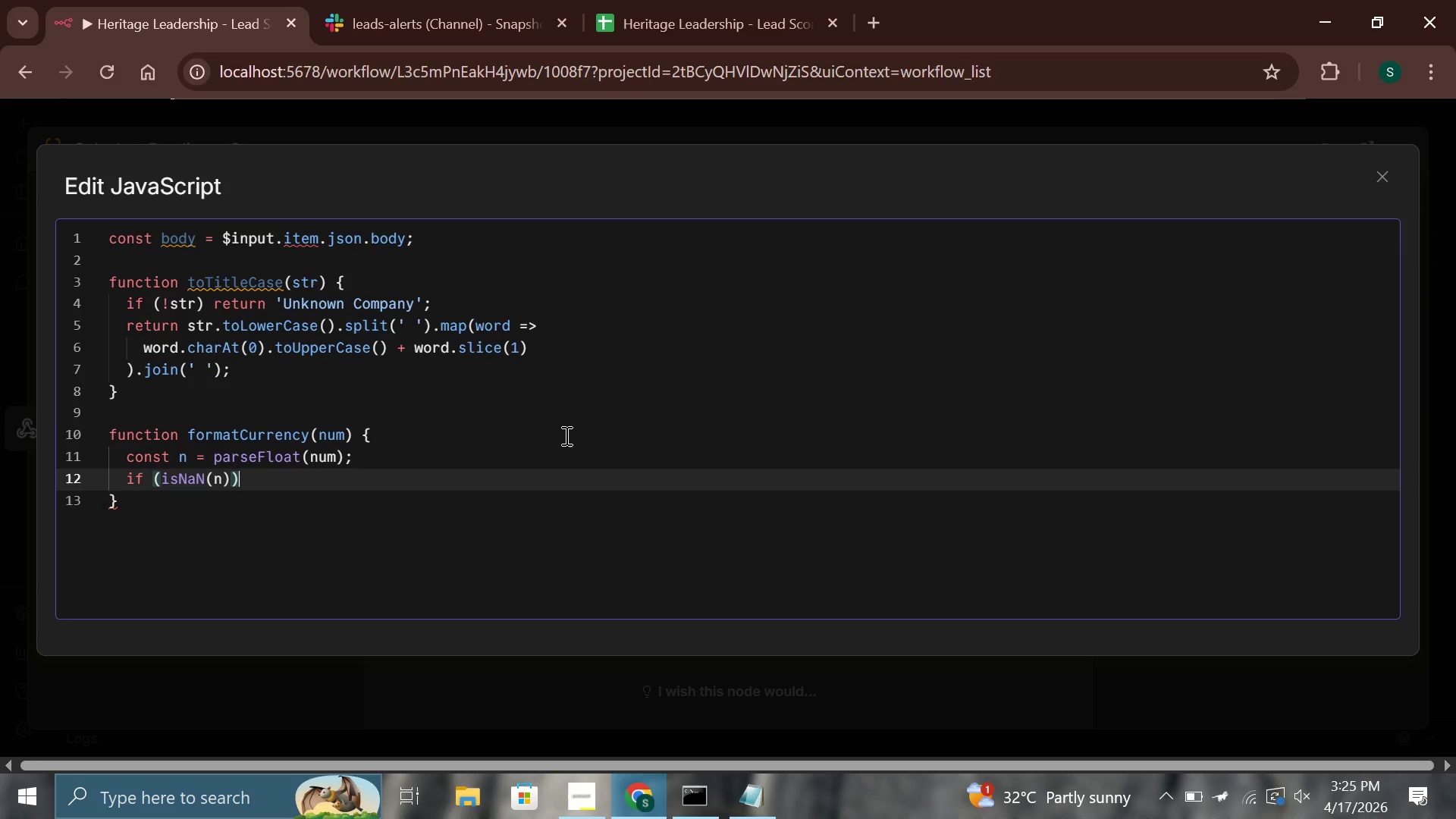 
type( return '0)
 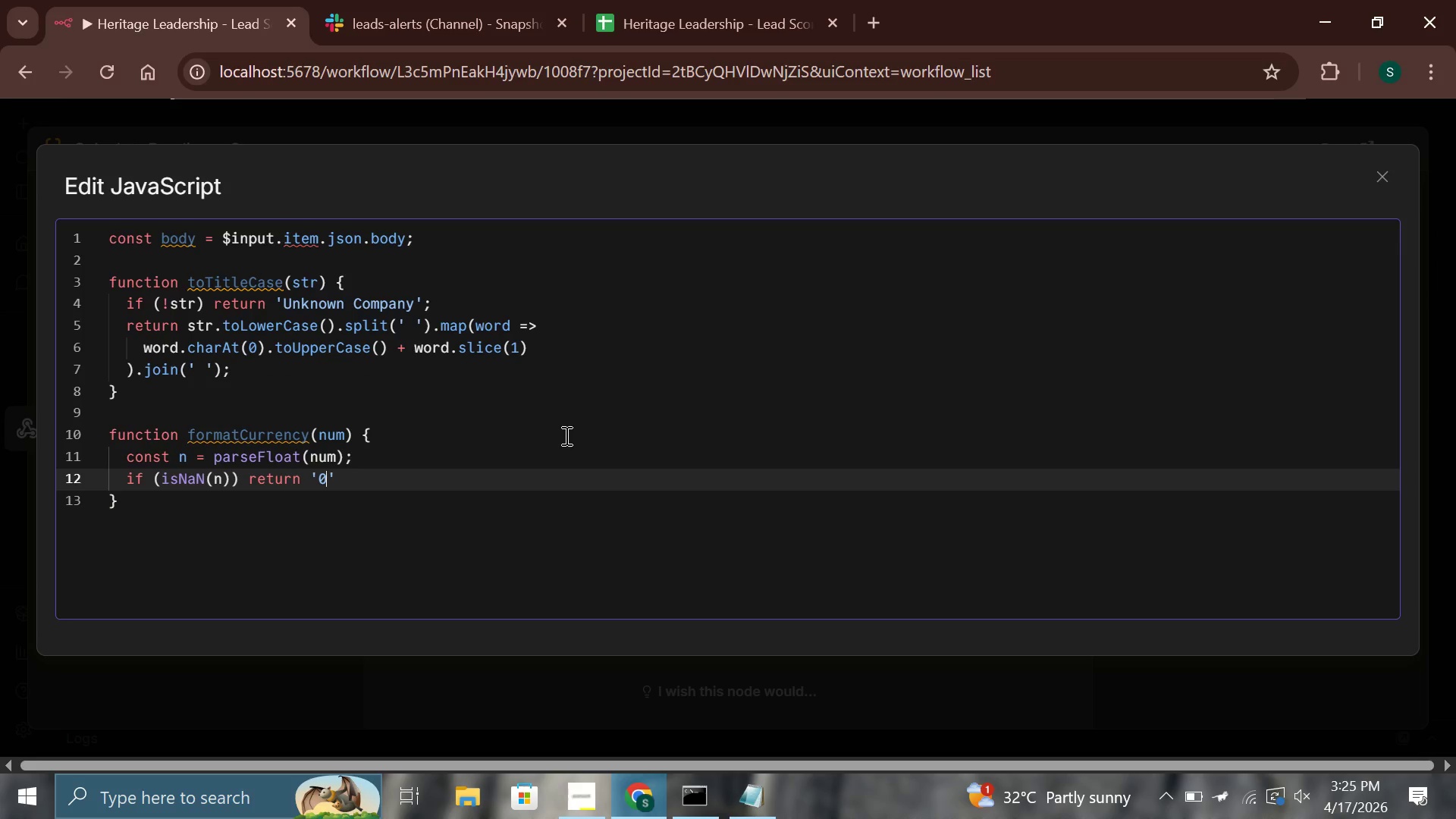 
key(ArrowRight)
 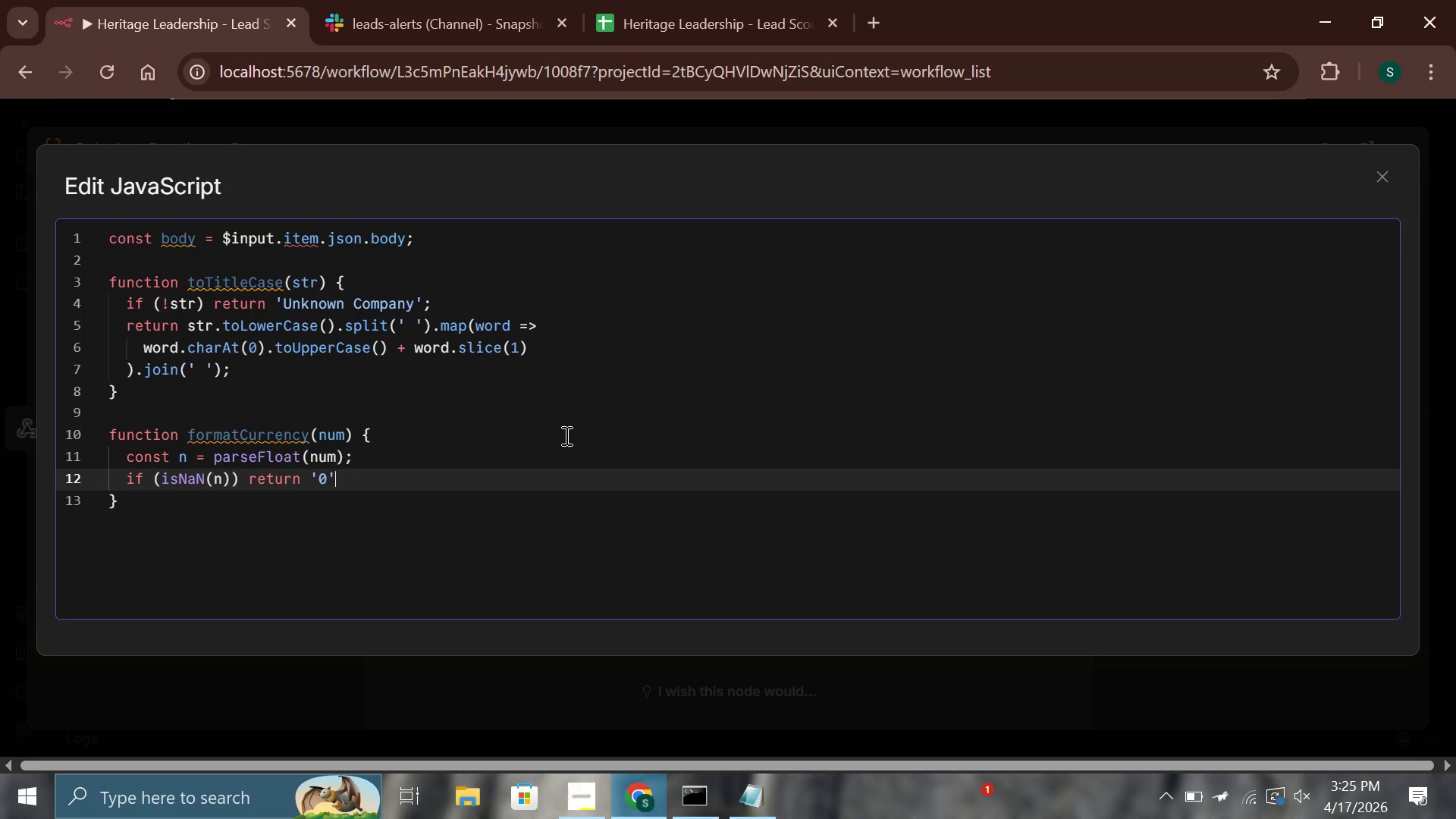 
key(Semicolon)
 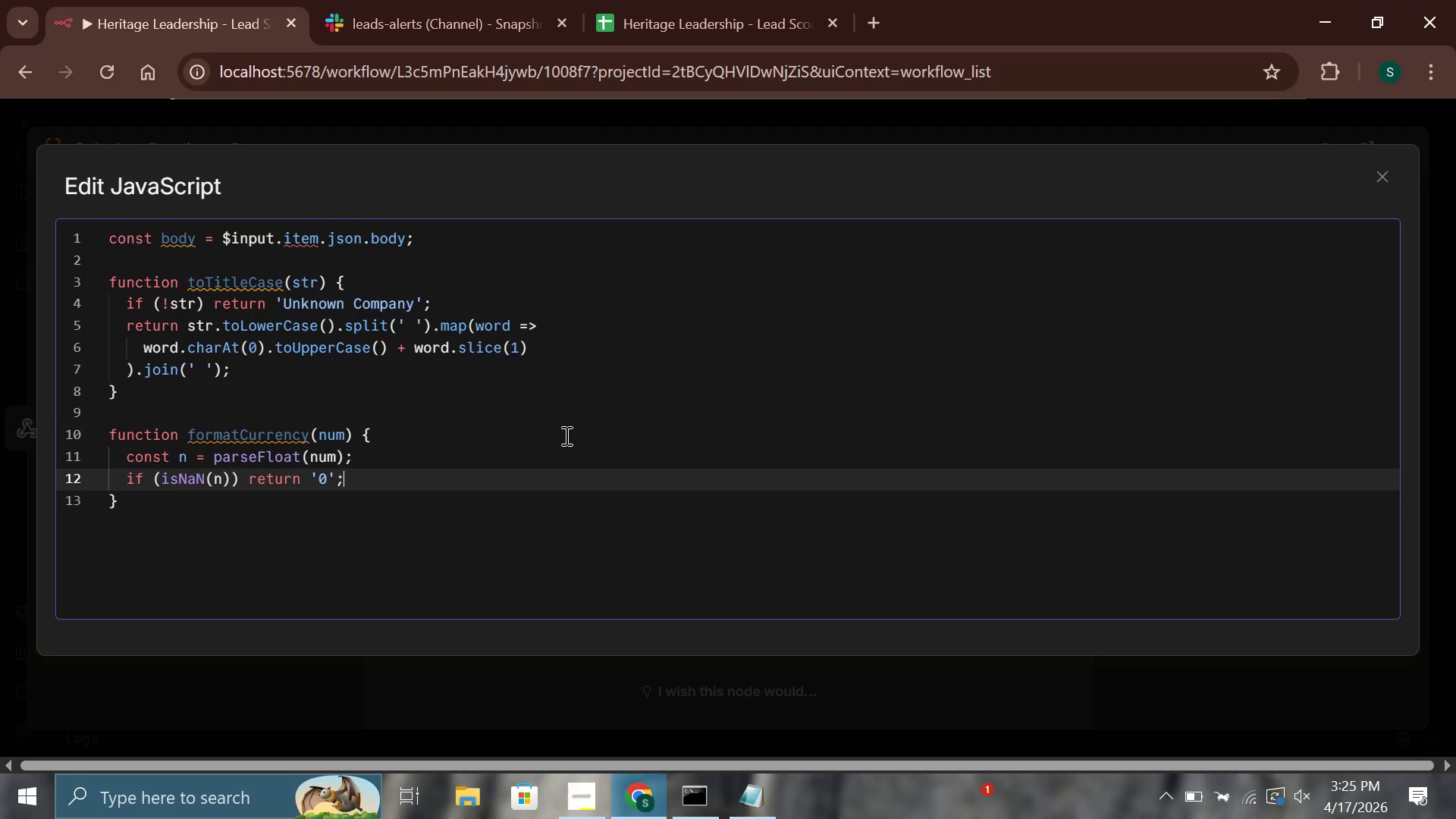 
key(Enter)
 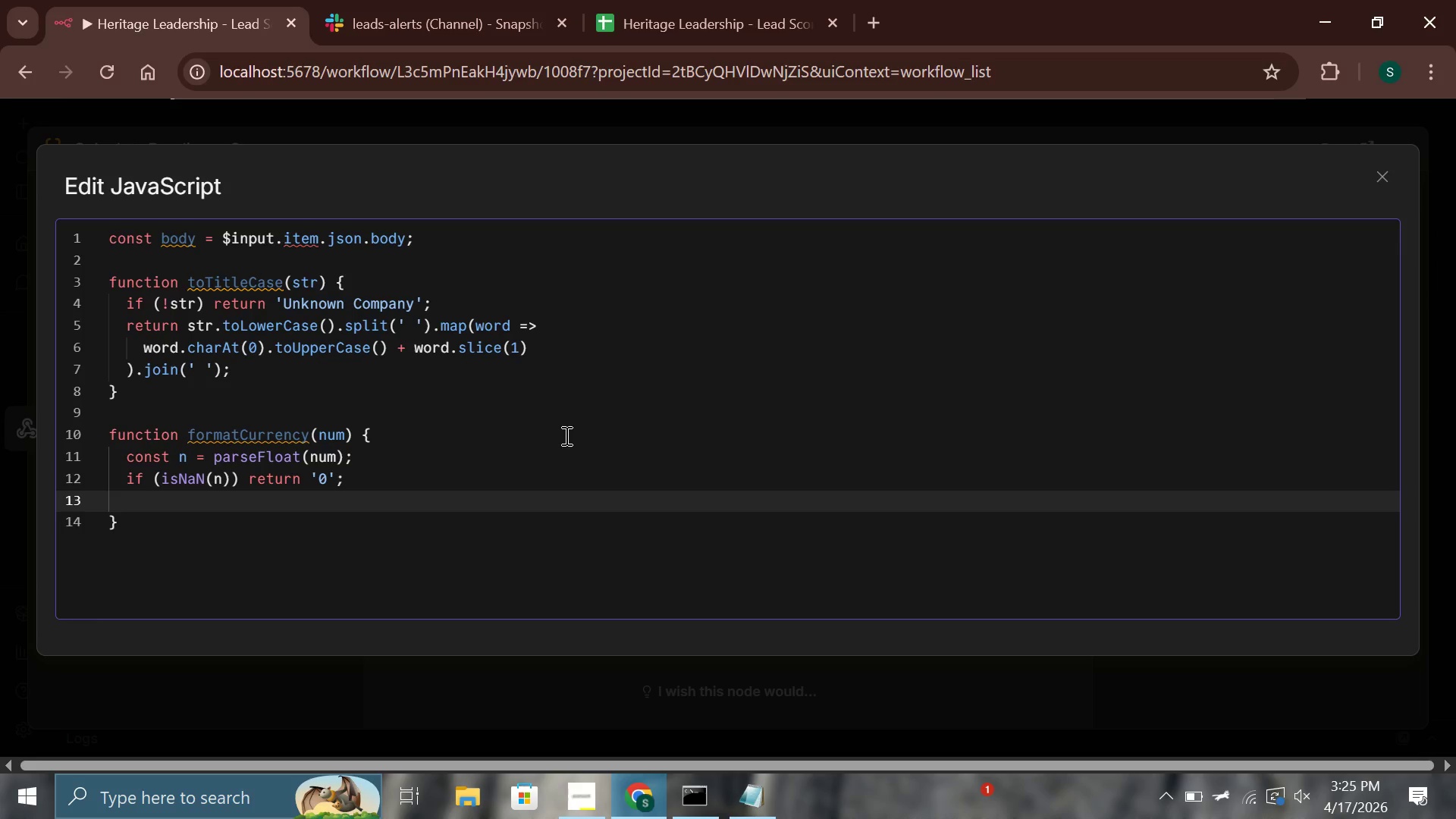 
type(if (n >= 1000000)
 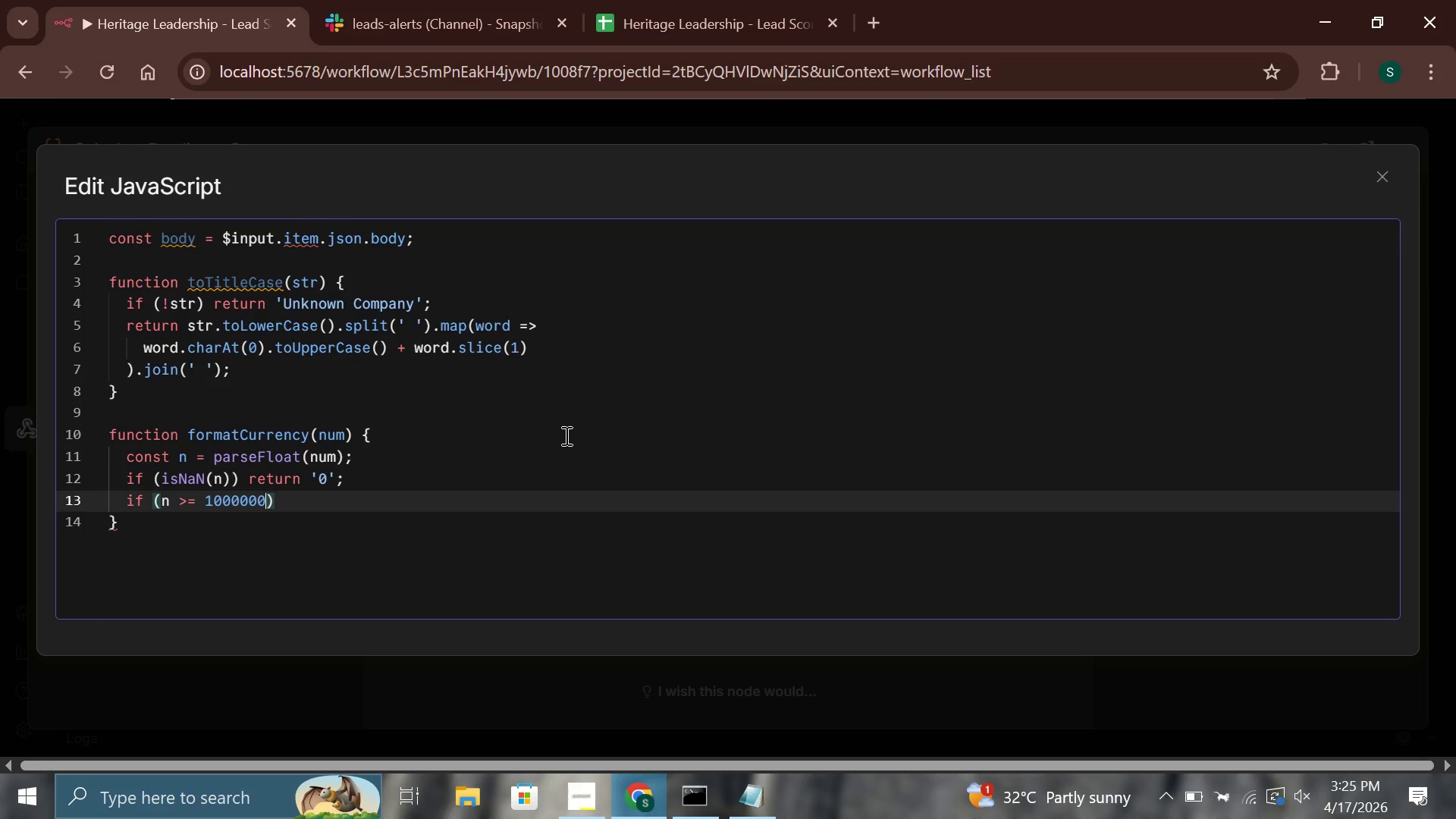 
wait(5.94)
 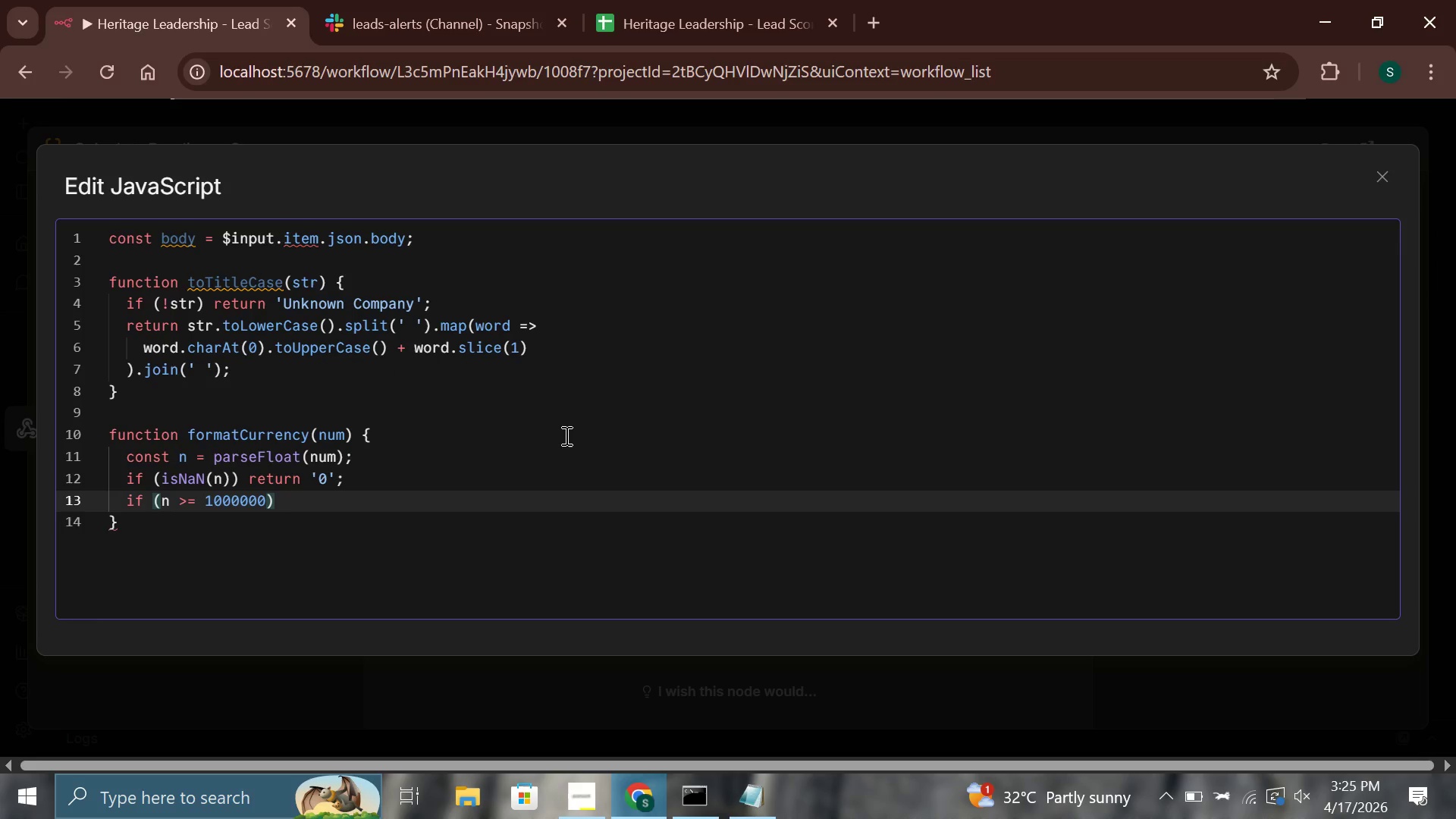 
key(ArrowRight)
 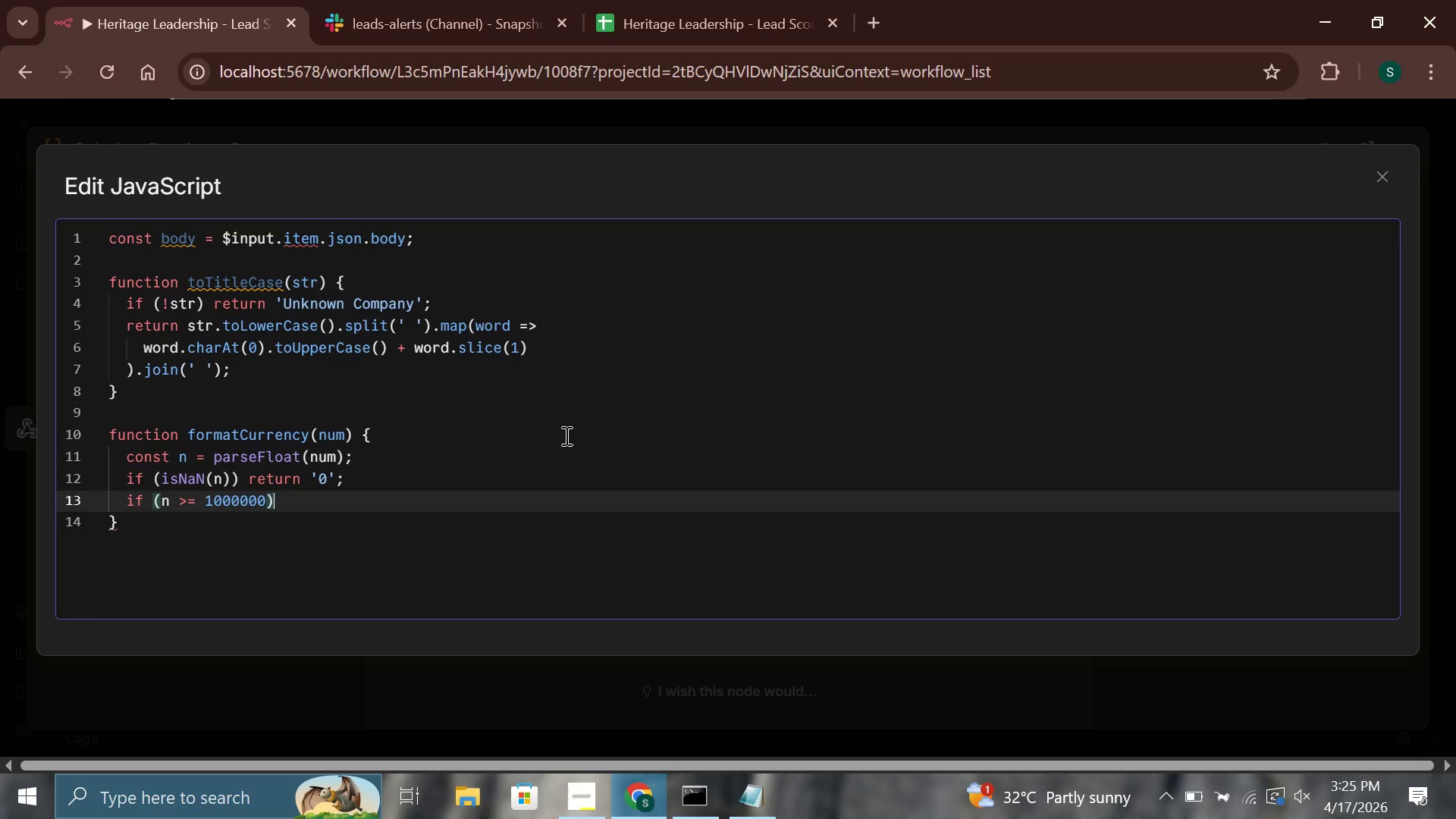 
type( return '$)
 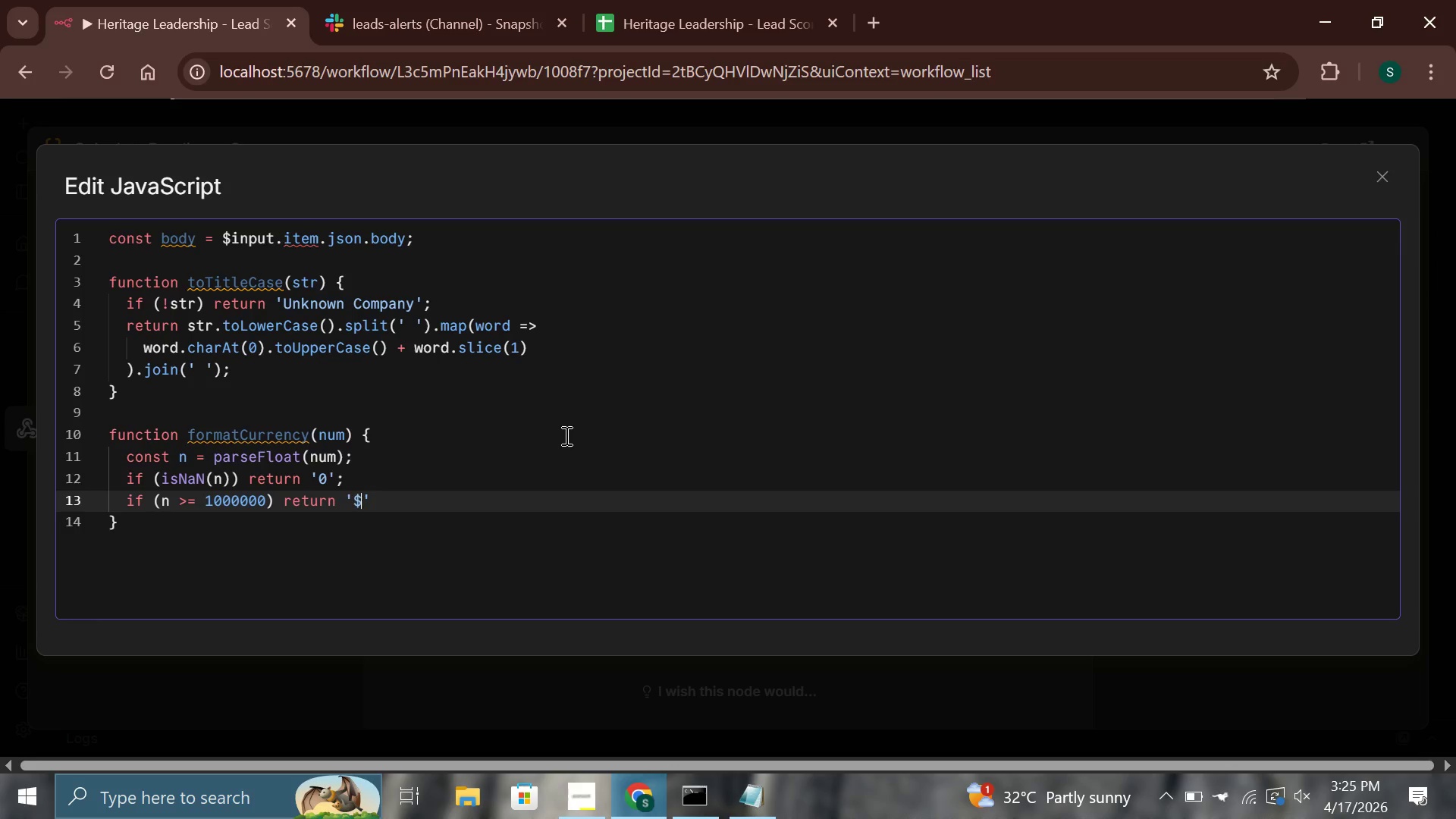 
key(ArrowRight)
 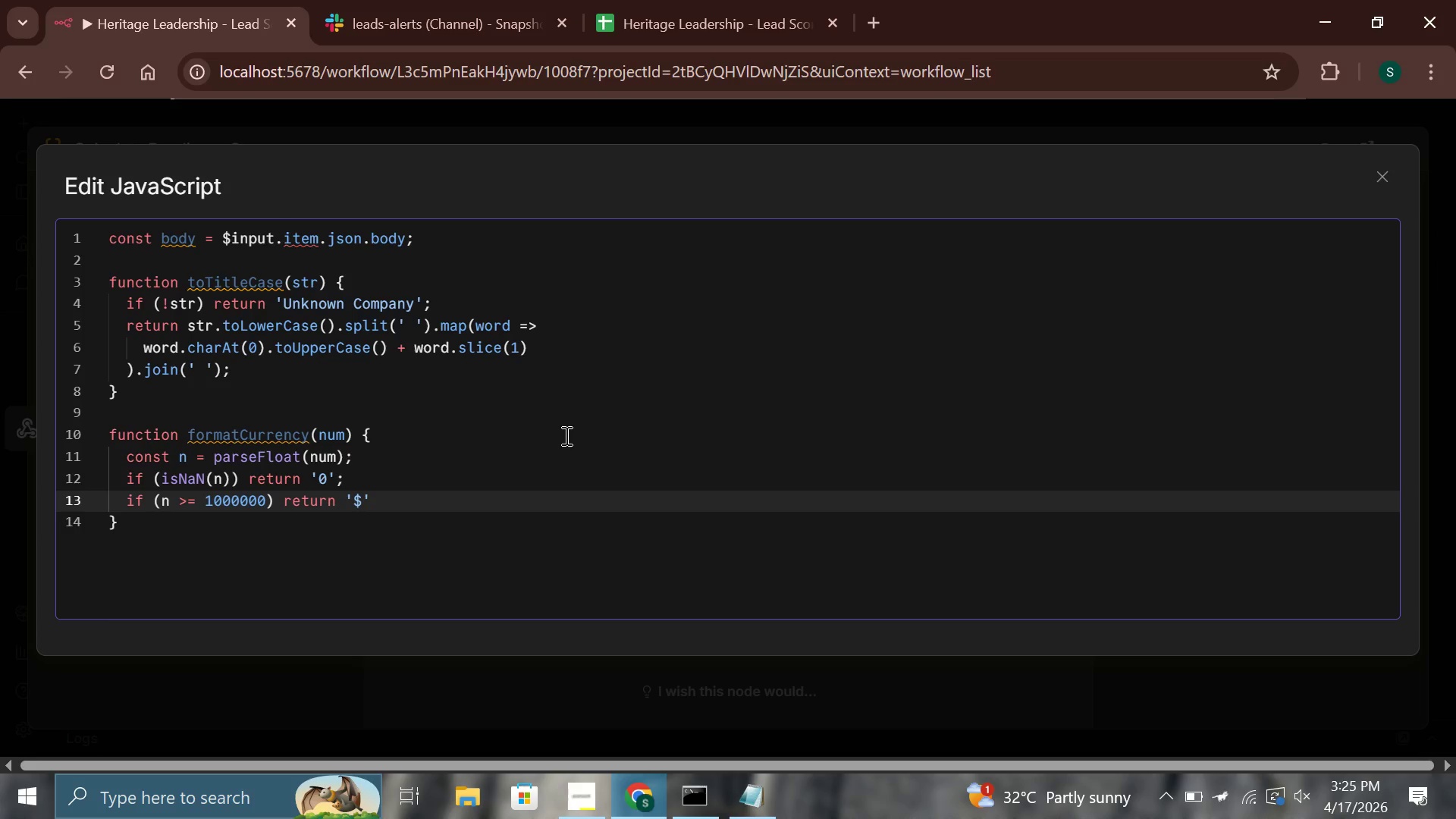 
type( + (n / 1000000)
 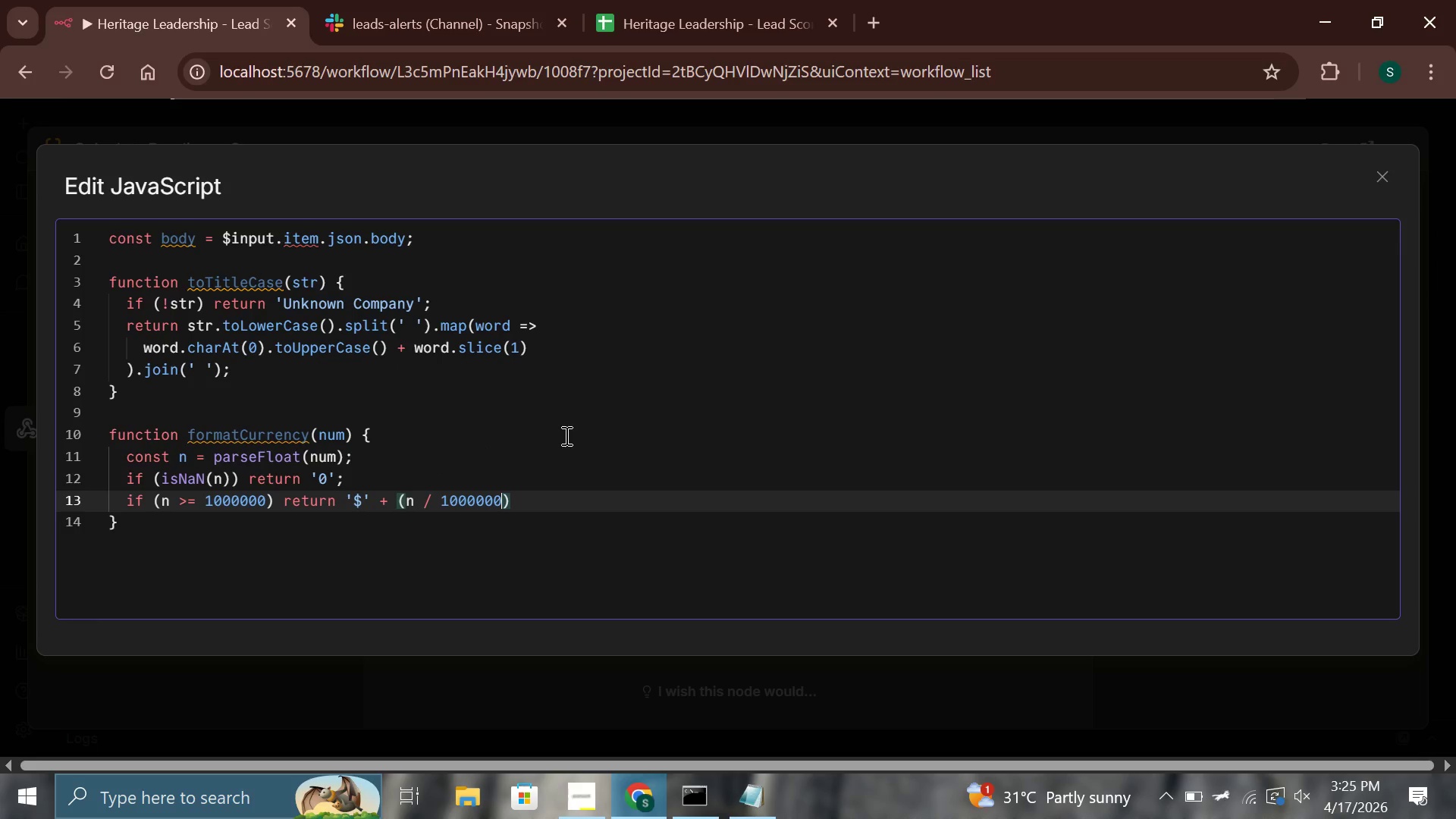 
 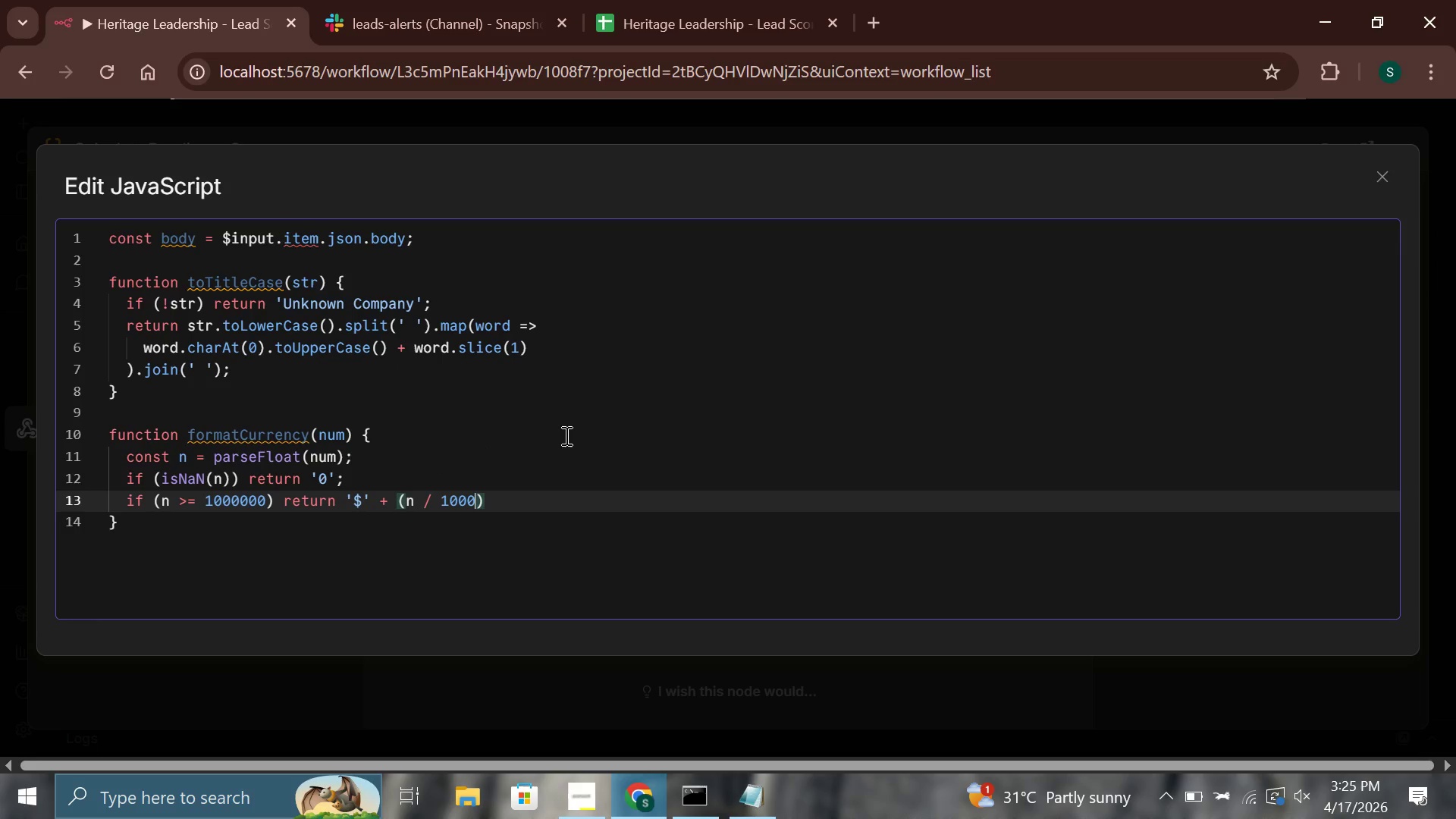 
key(ArrowRight)
 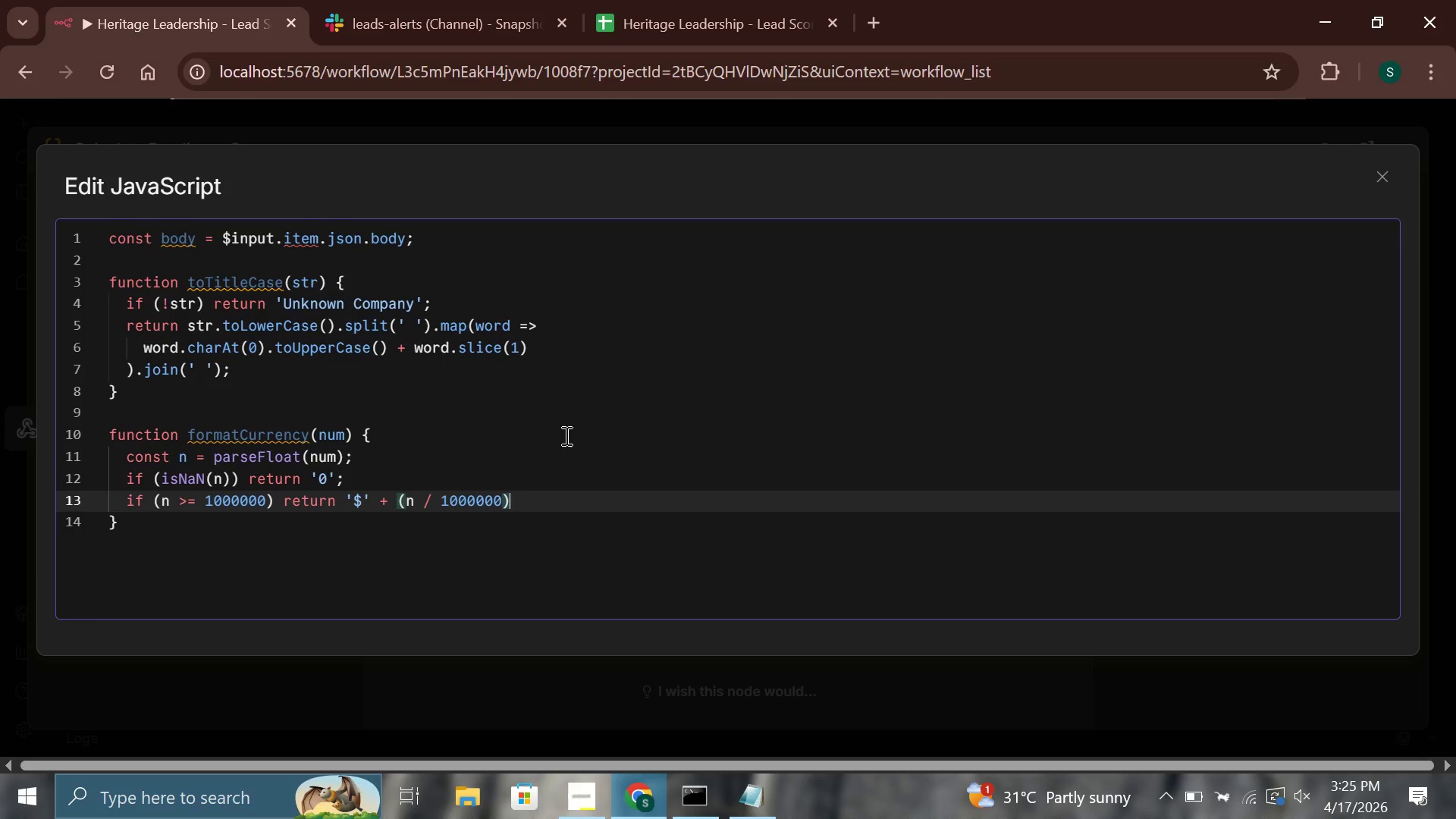 
type(.toFixed)
 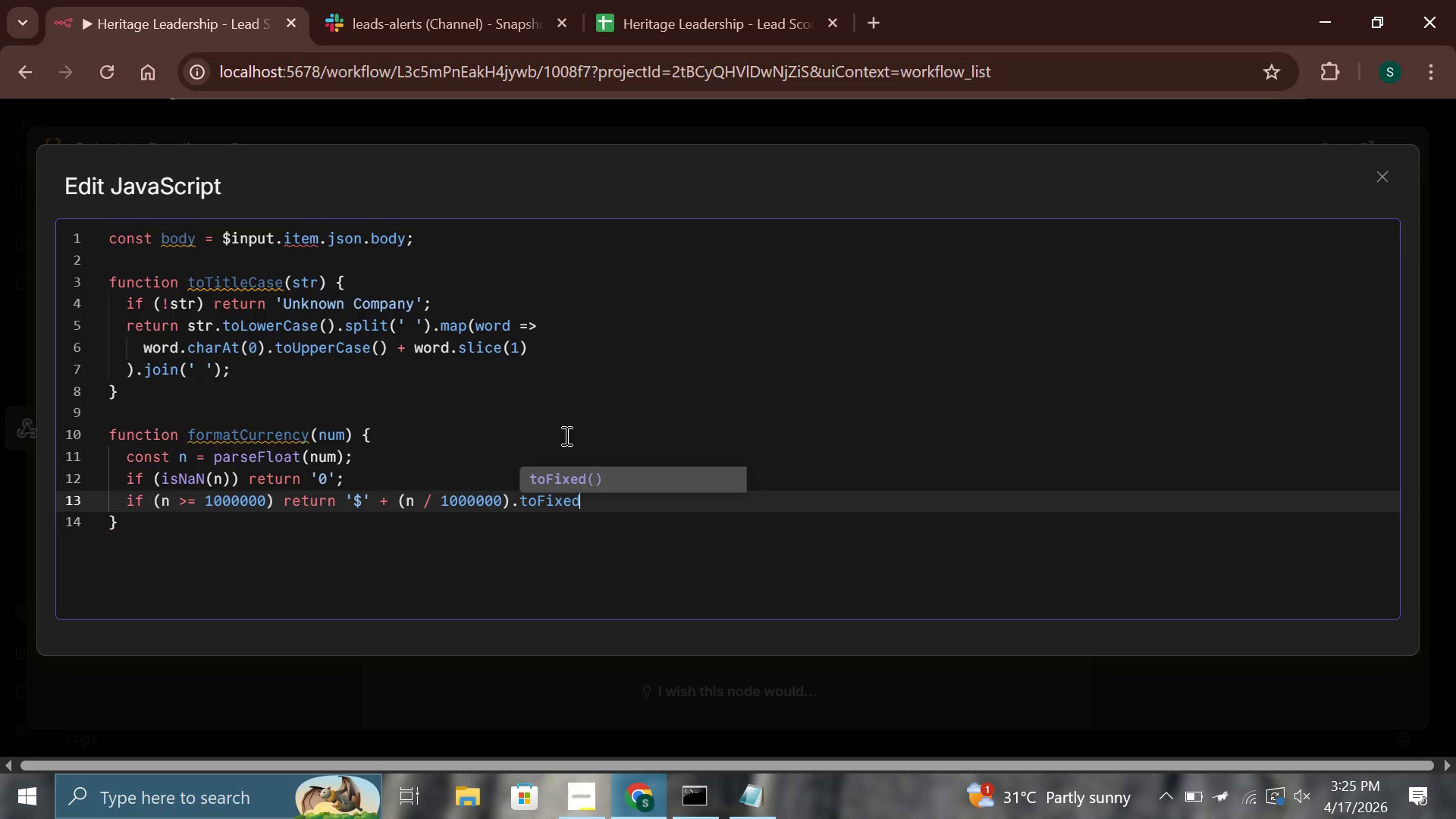 
key(Enter)
 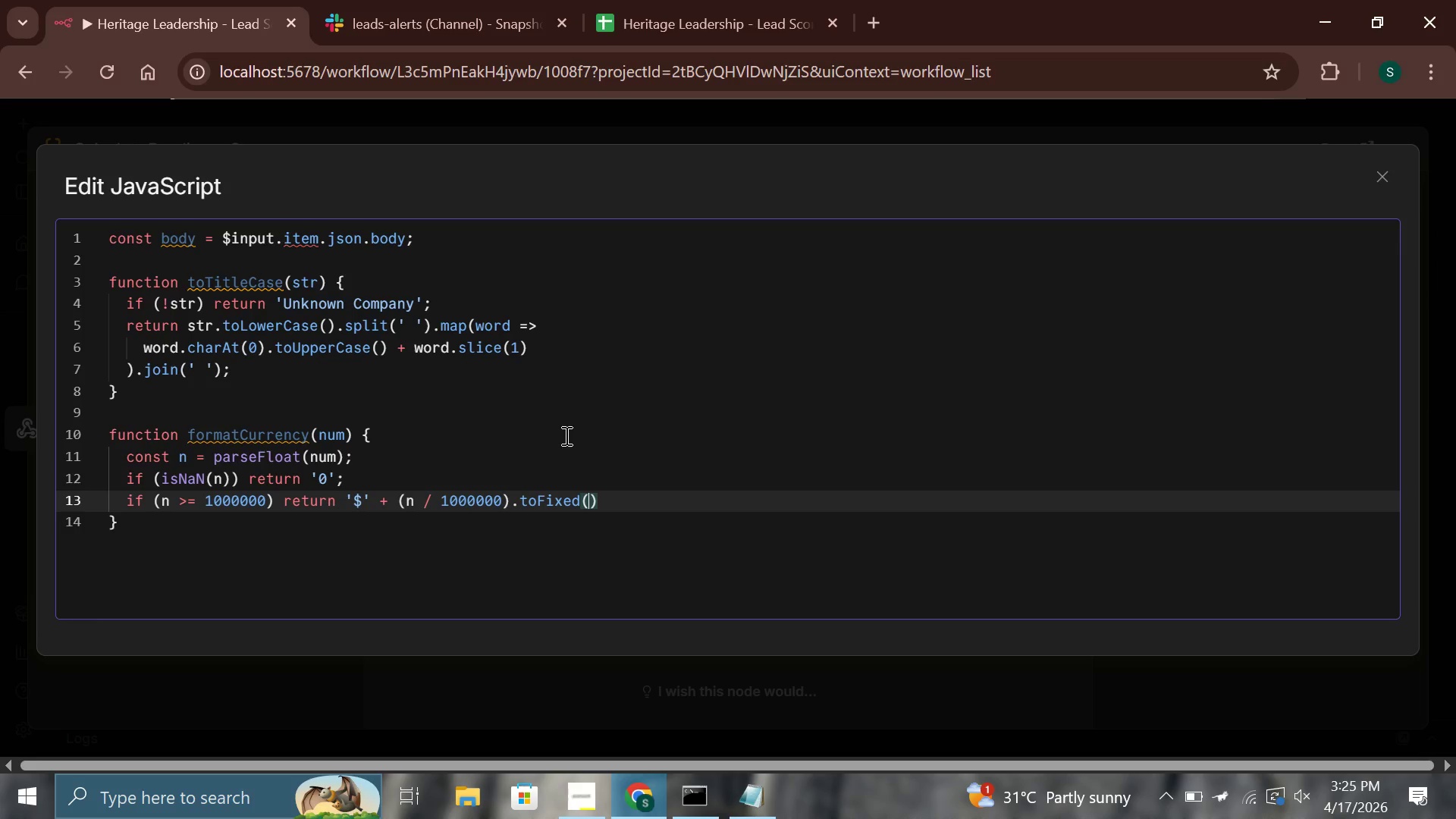 
key(1)
 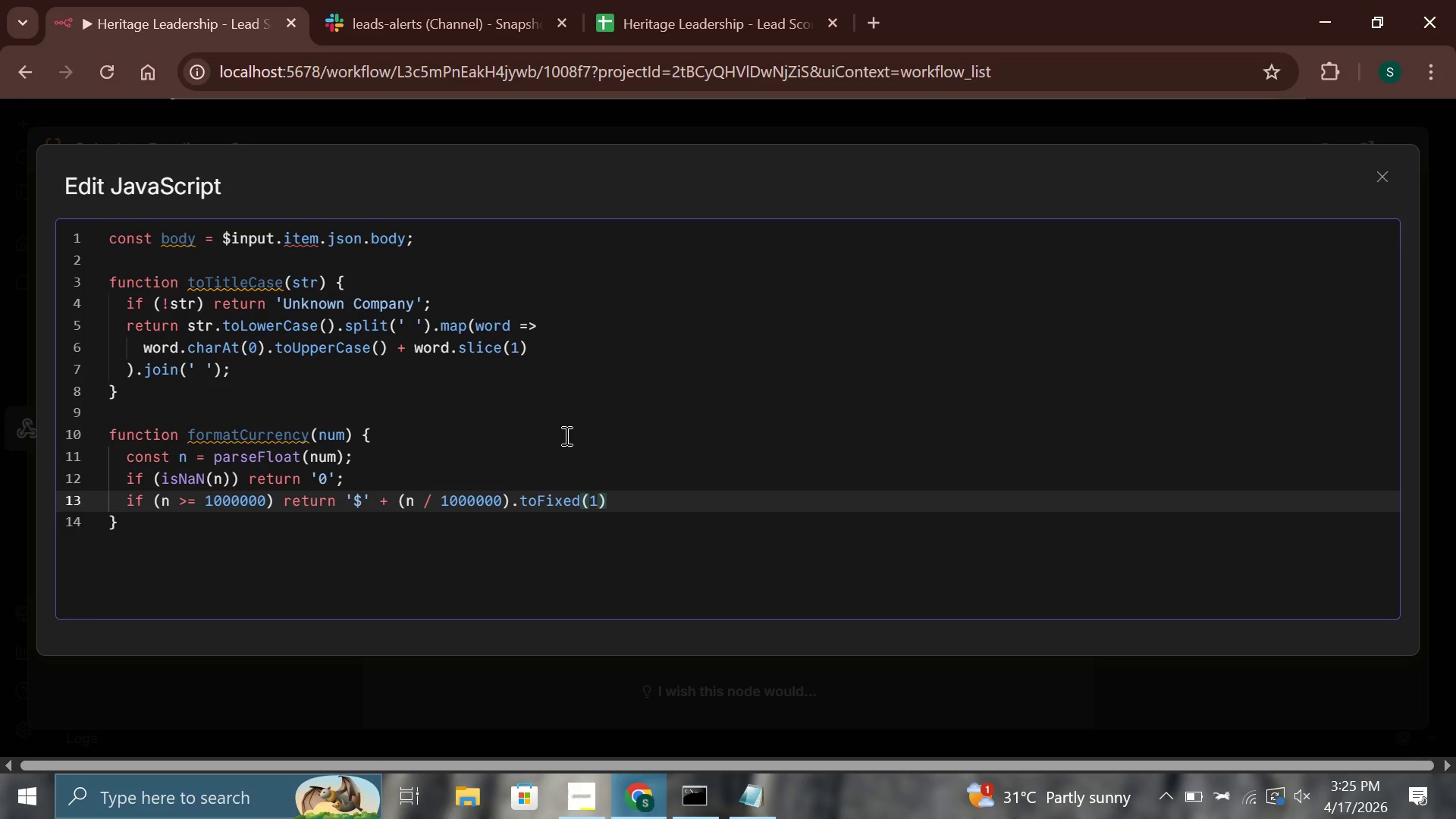 
key(ArrowRight)
 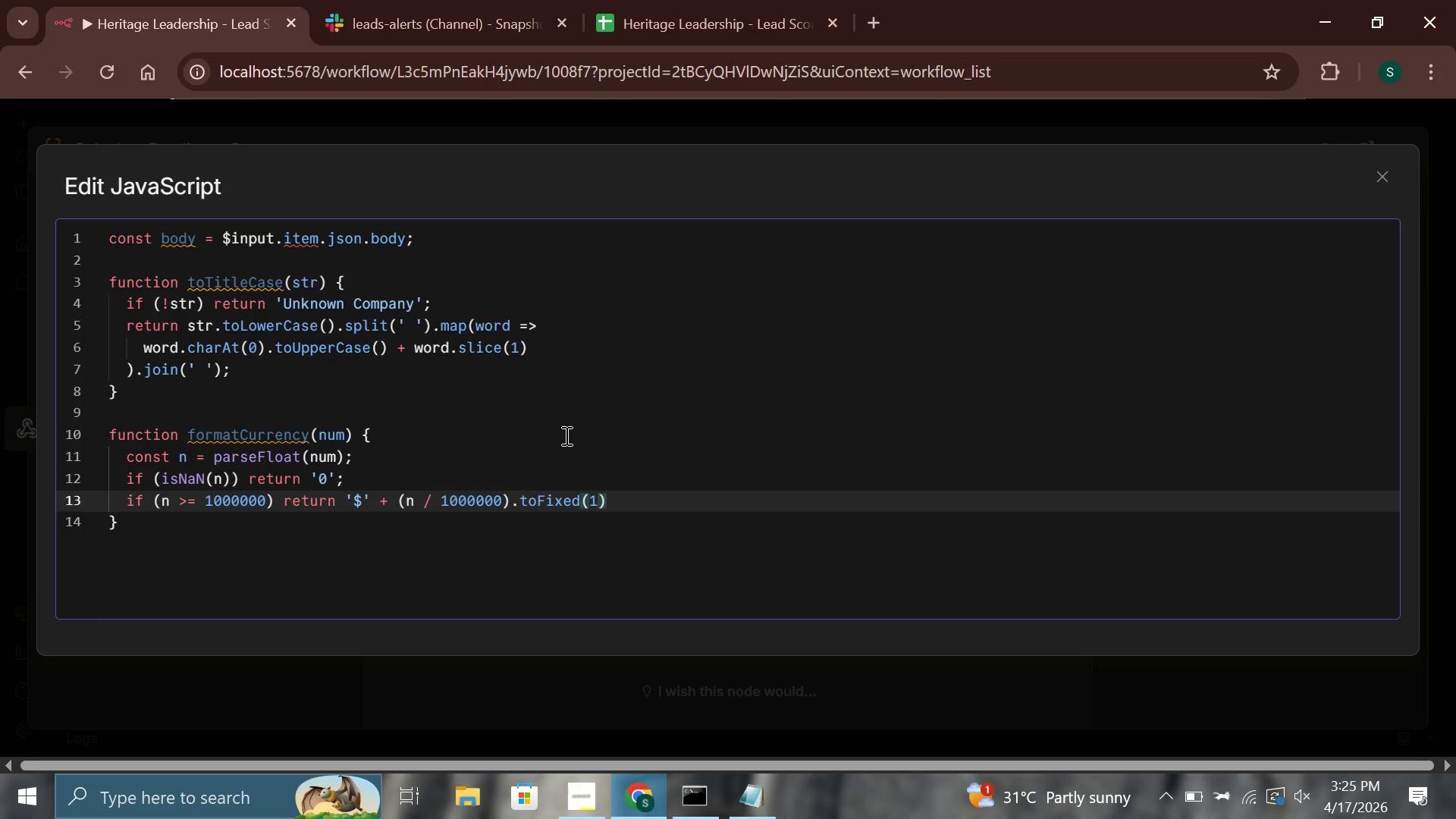 
key(Space)
 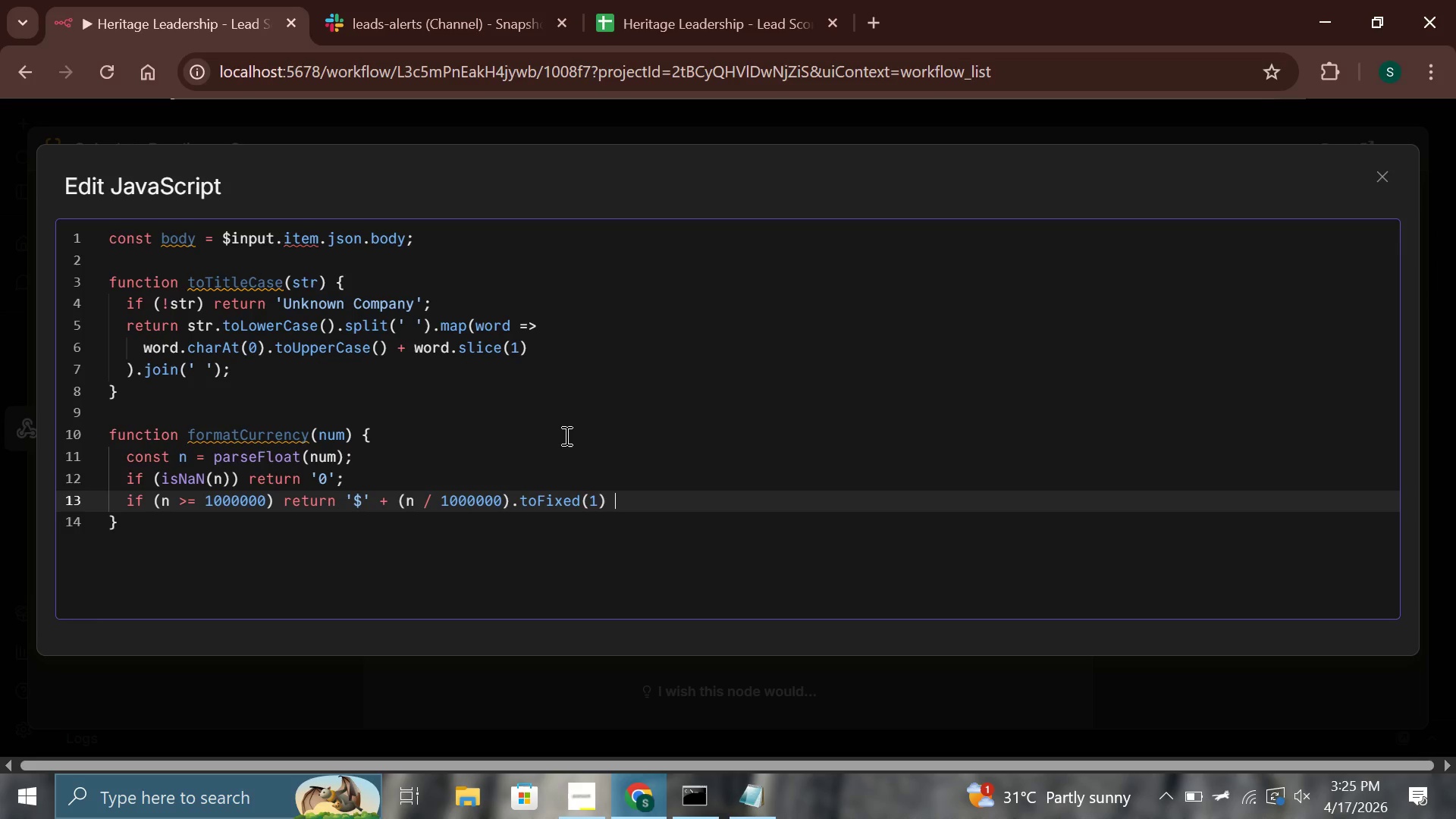 
key(Shift+Equal)
 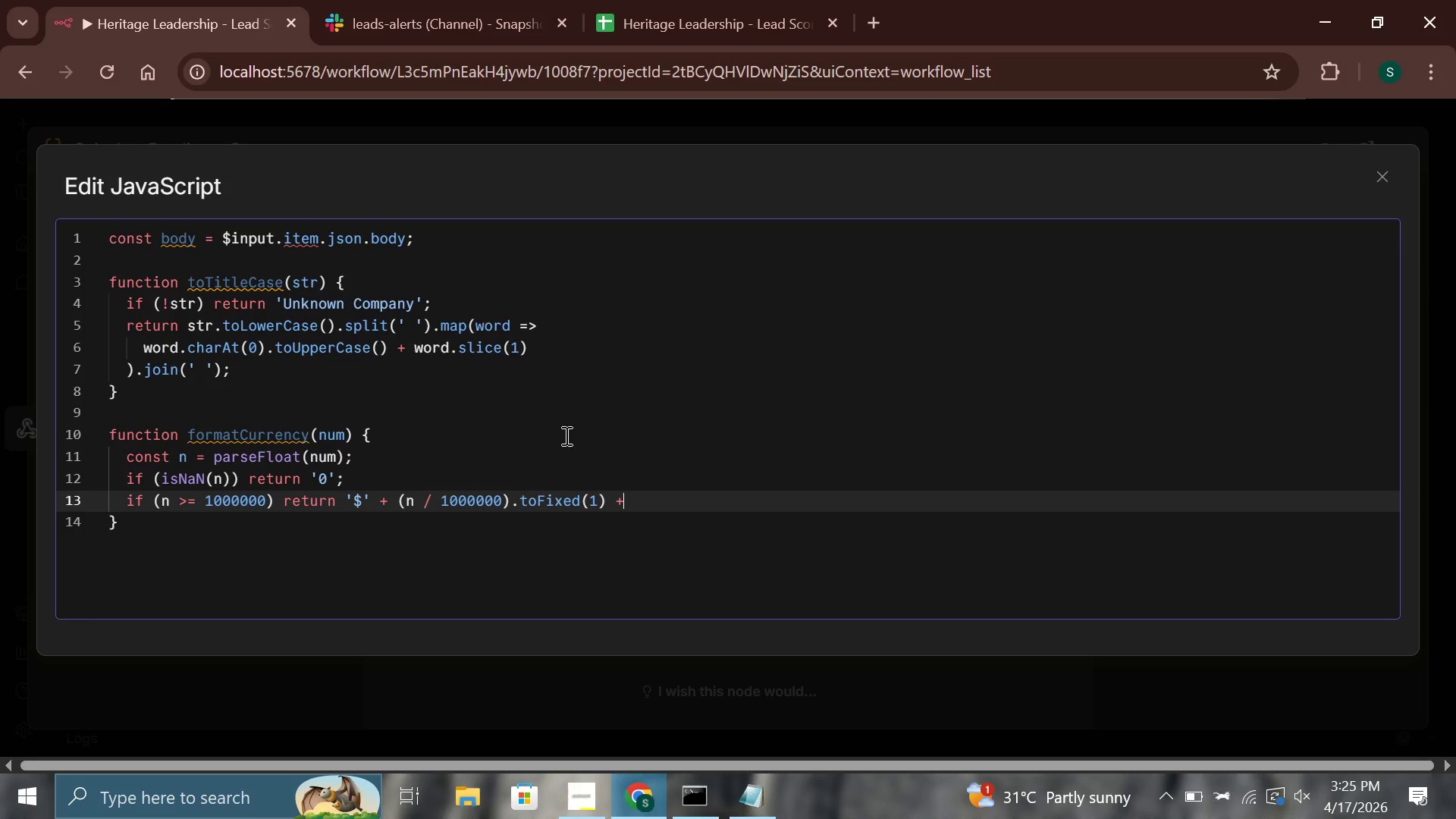 
key(Space)
 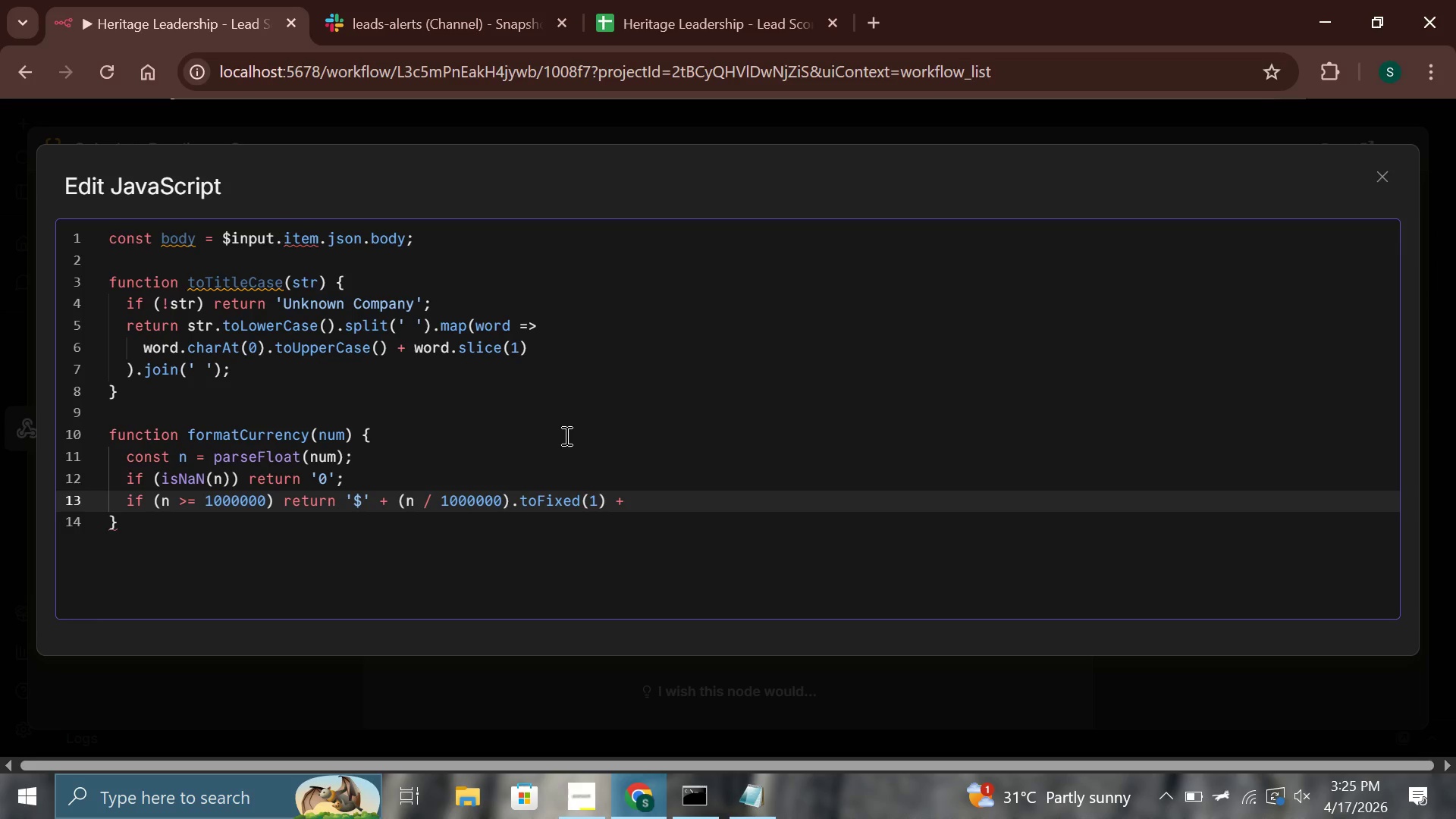 
key(Quote)
 